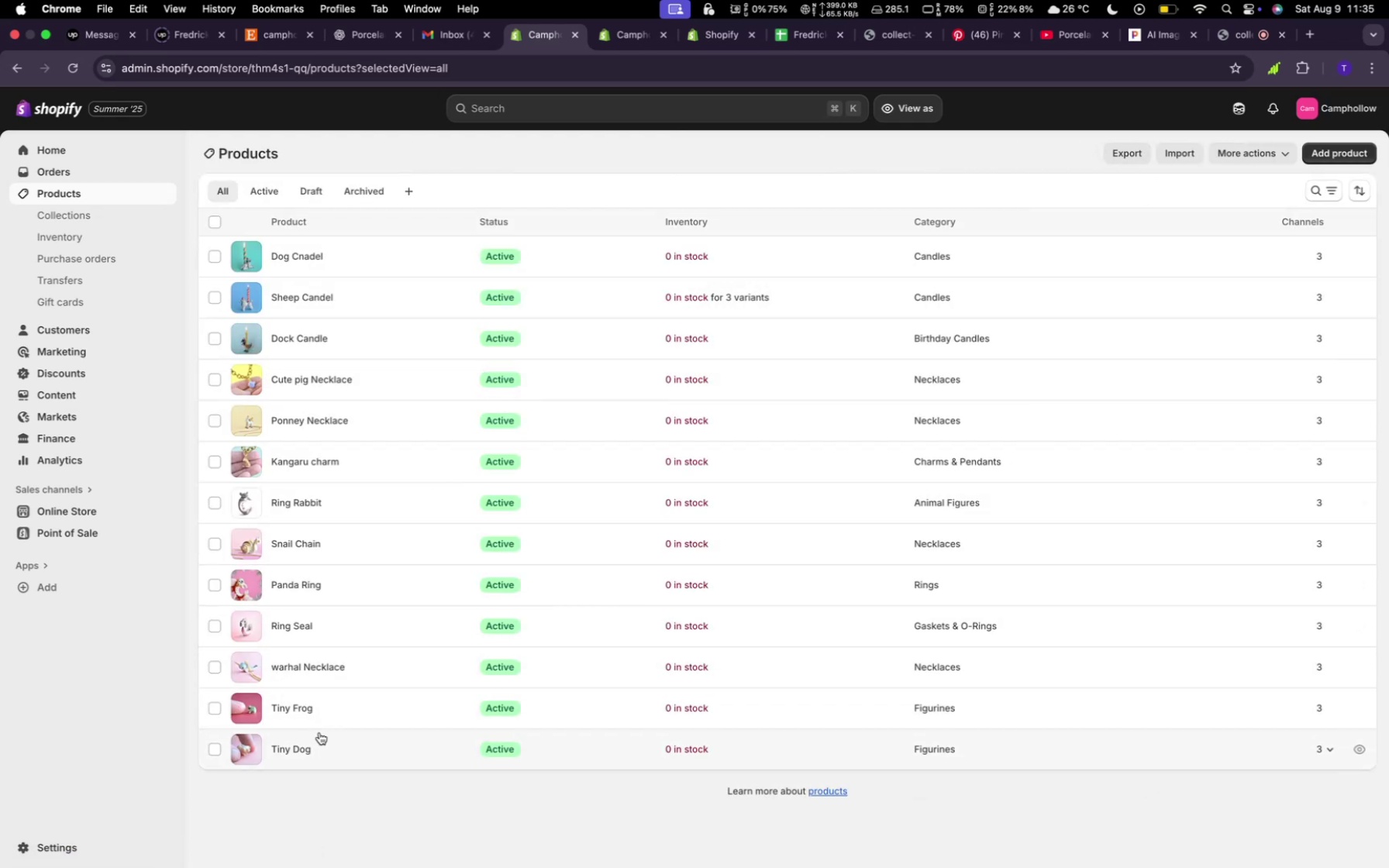 
left_click([308, 745])
 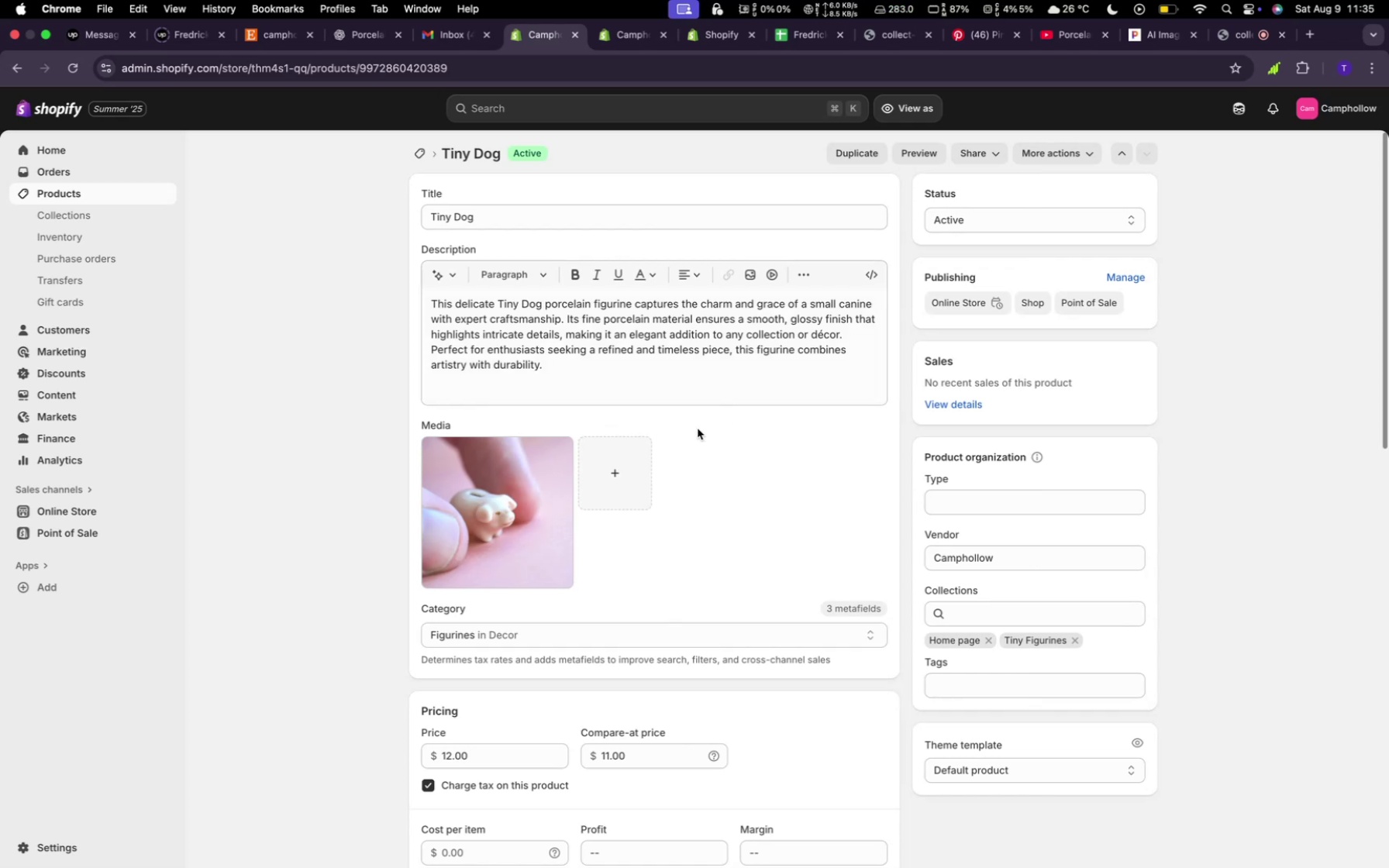 
wait(27.31)
 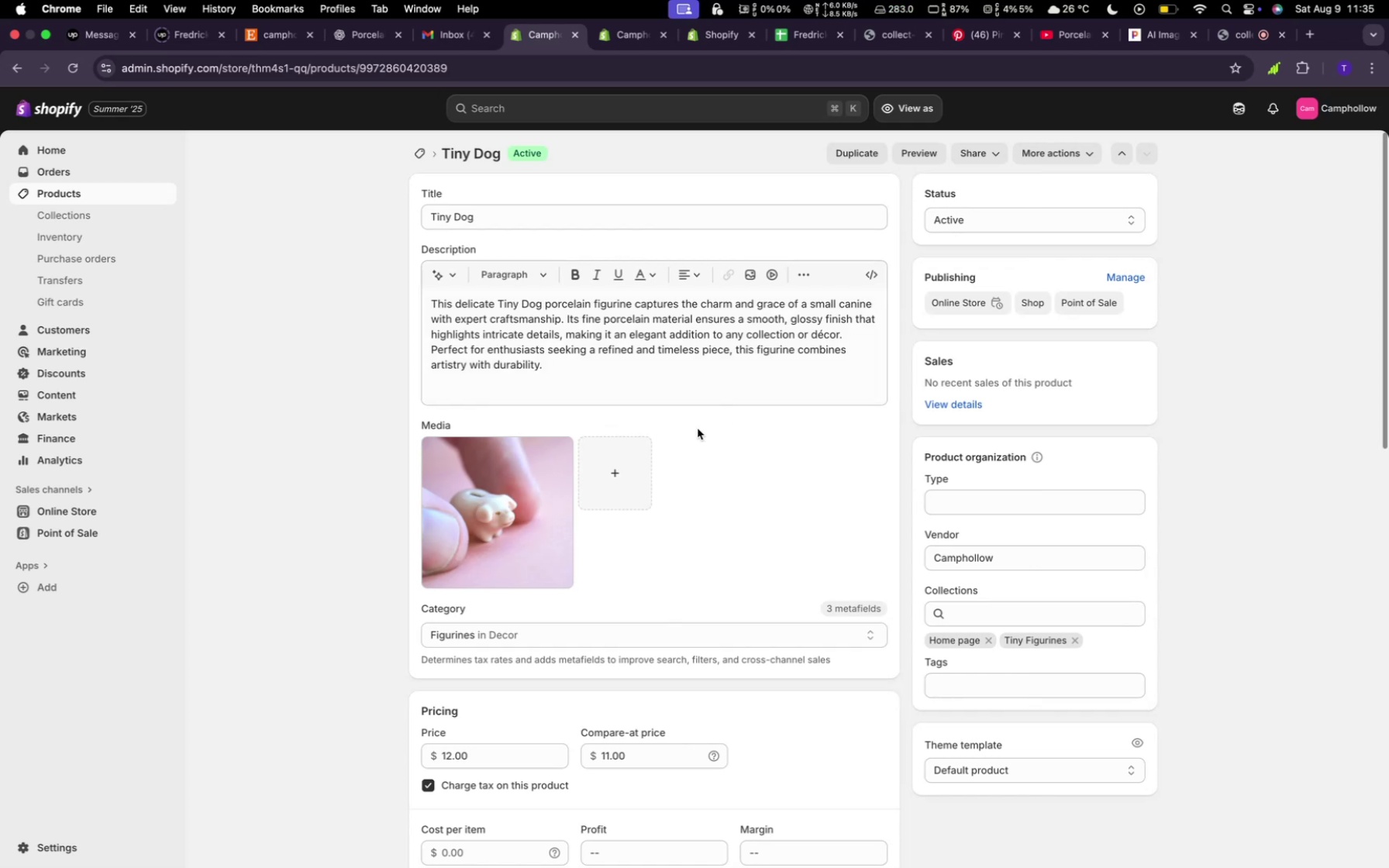 
scroll: coordinate [657, 446], scroll_direction: down, amount: 8.0
 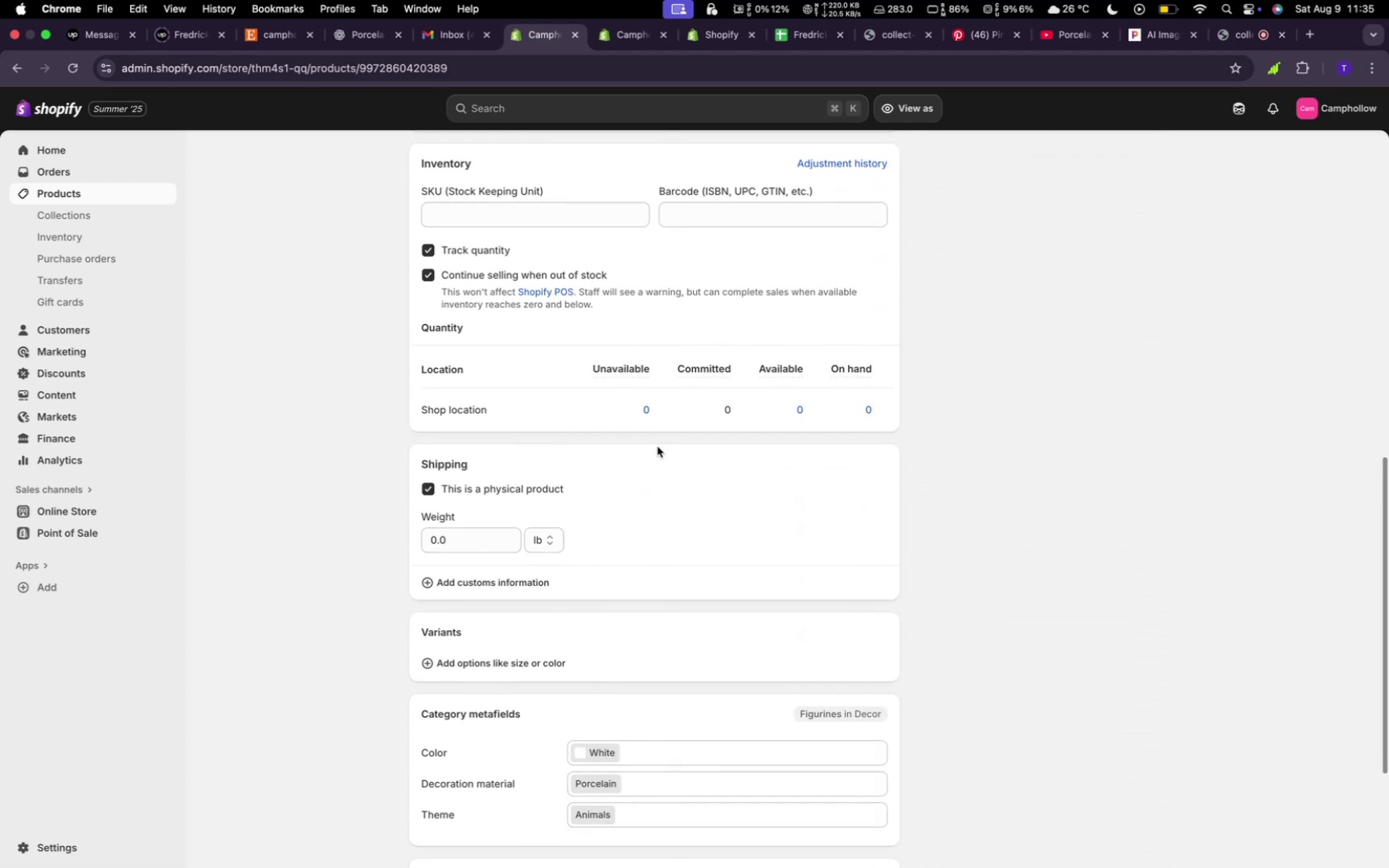 
scroll: coordinate [658, 445], scroll_direction: up, amount: 13.0
 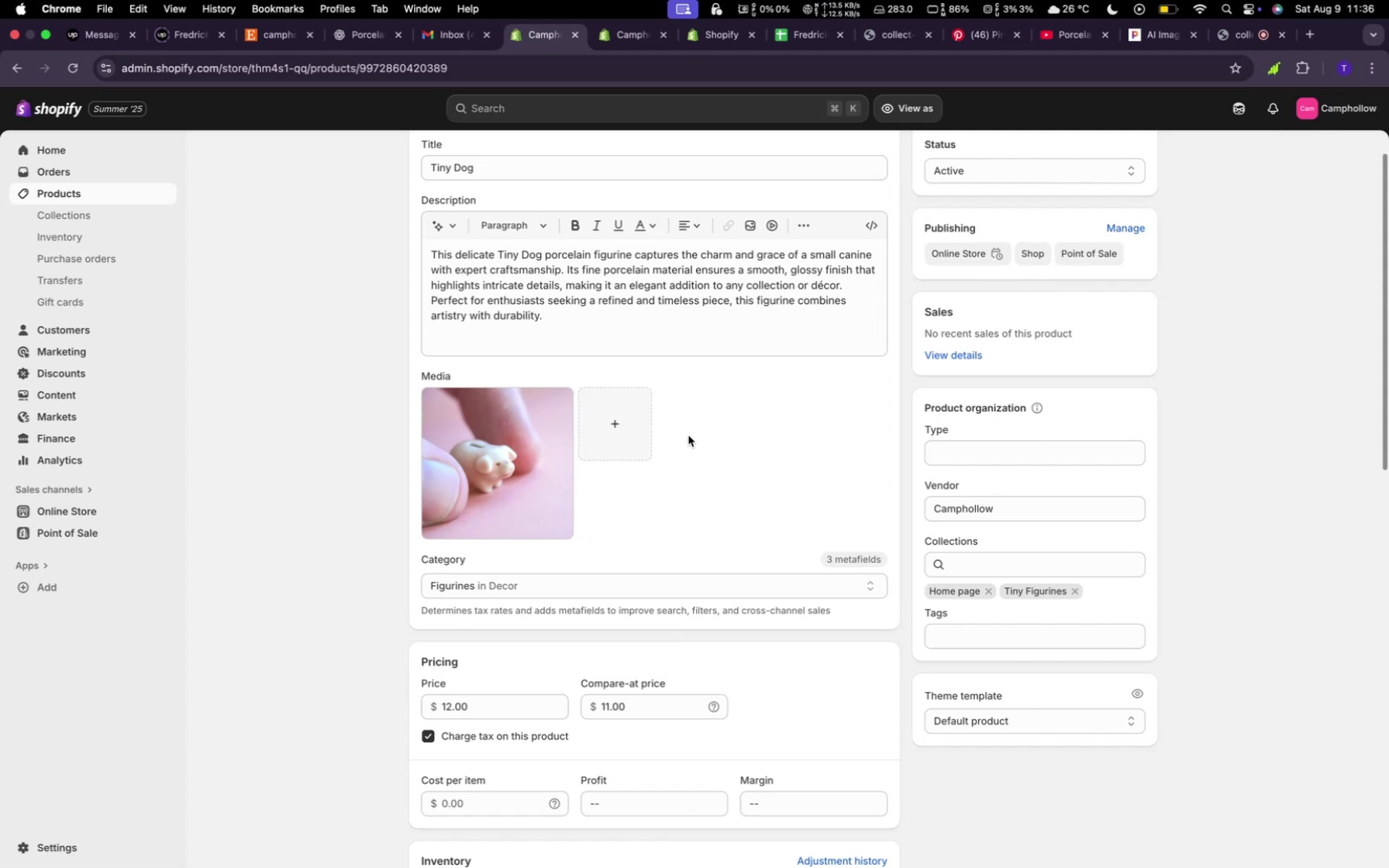 
wait(24.39)
 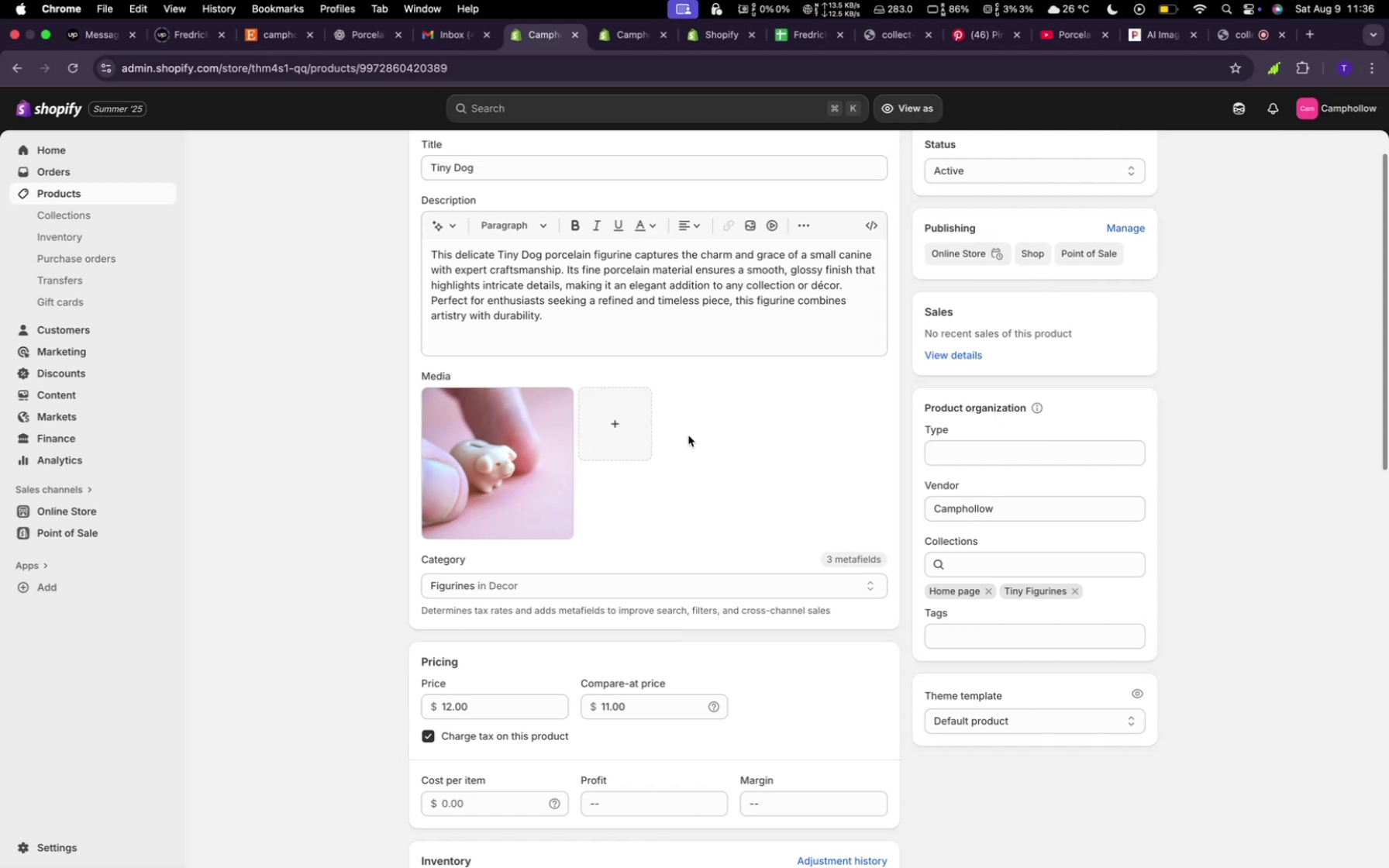 
scroll: coordinate [750, 422], scroll_direction: down, amount: 21.0
 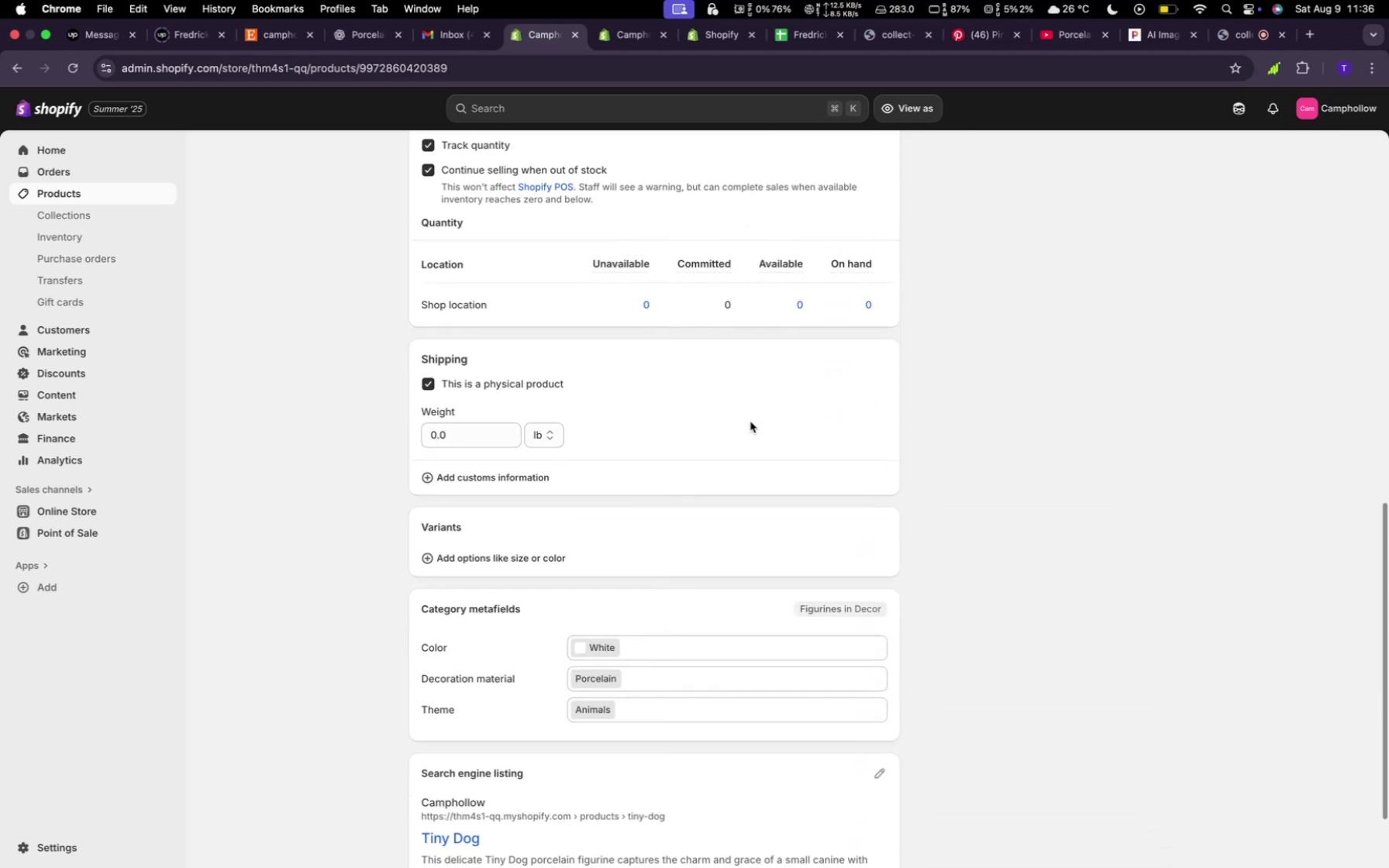 
scroll: coordinate [751, 412], scroll_direction: up, amount: 60.0
 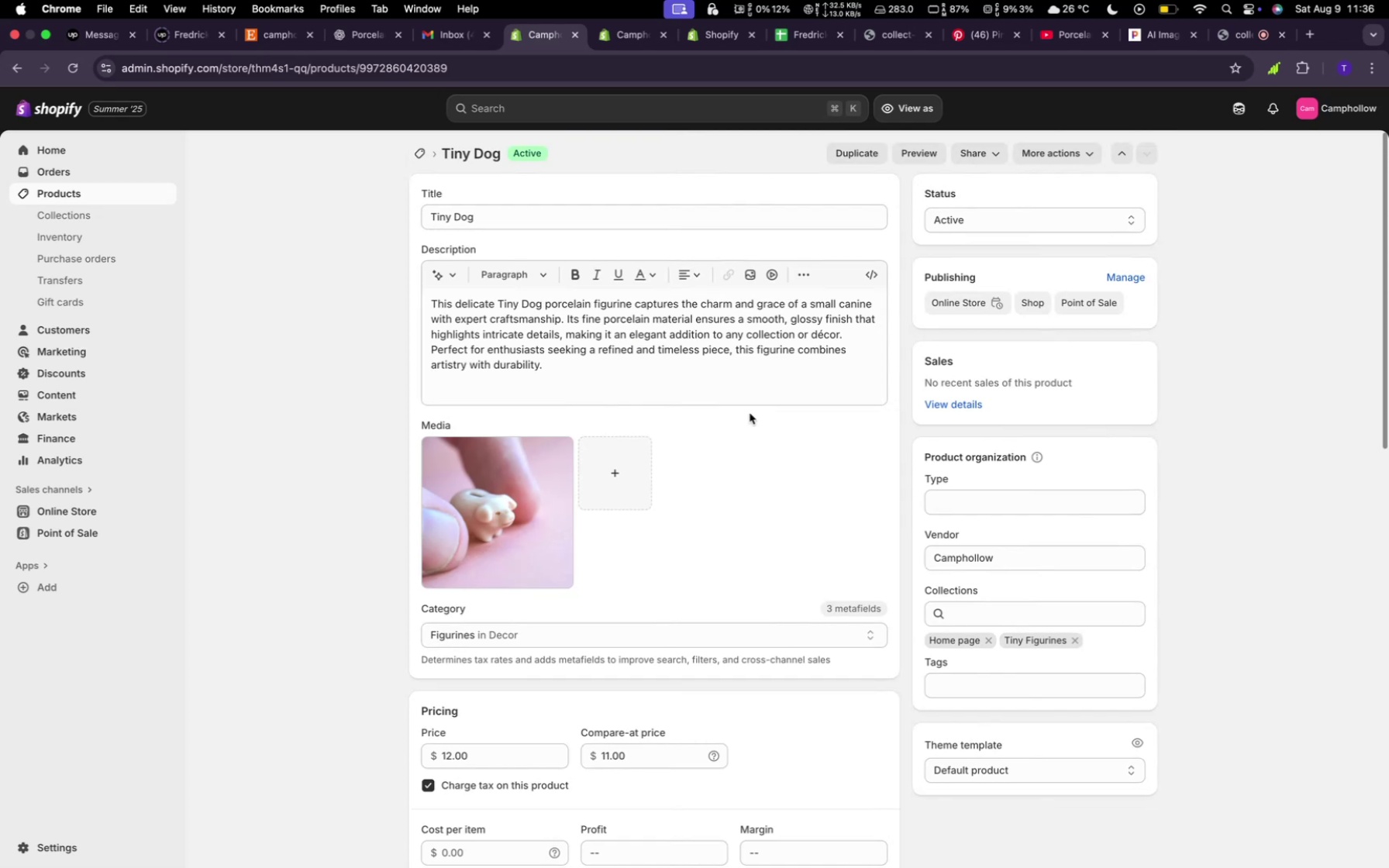 
scroll: coordinate [750, 413], scroll_direction: down, amount: 32.0
 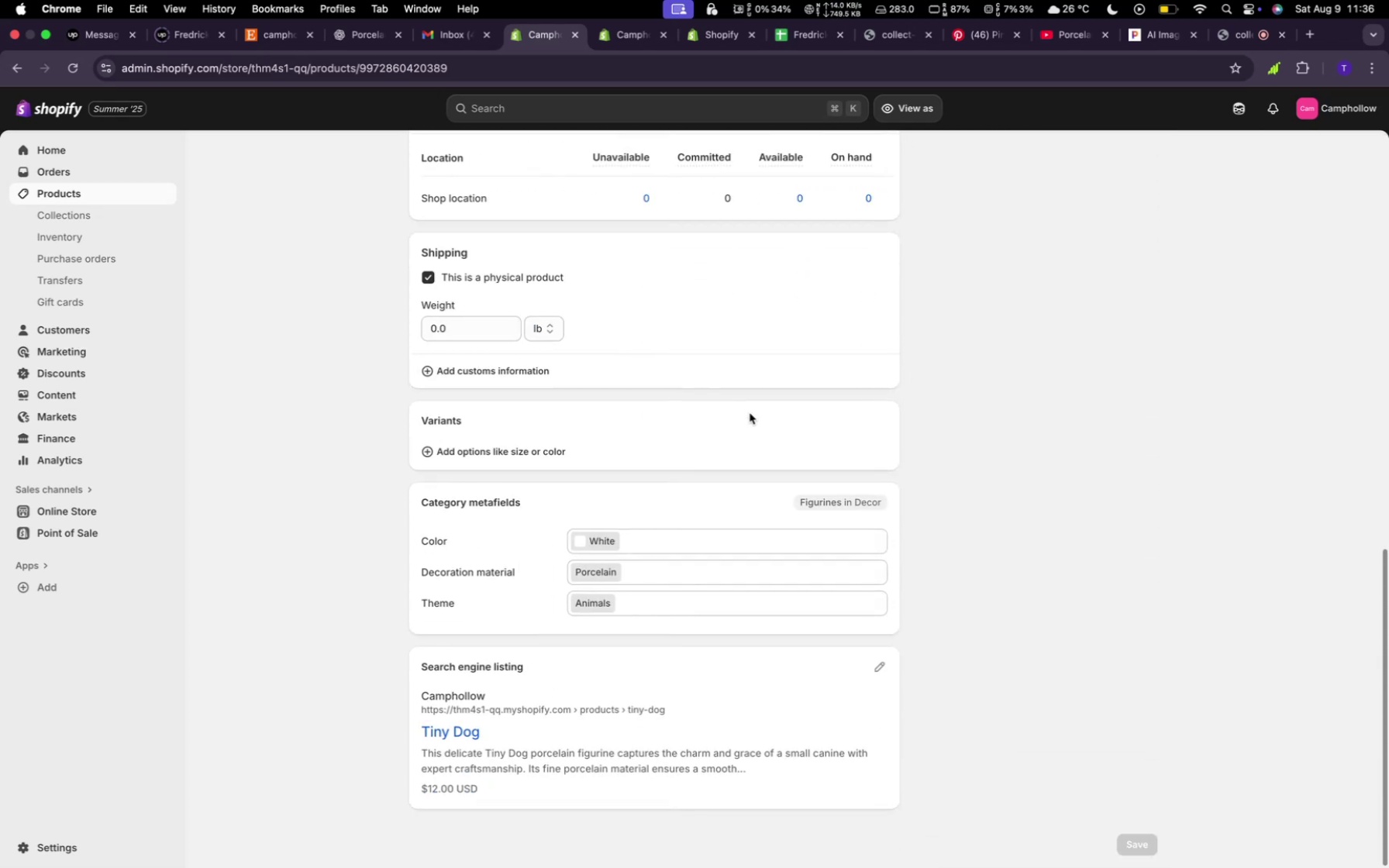 
scroll: coordinate [750, 413], scroll_direction: up, amount: 45.0
 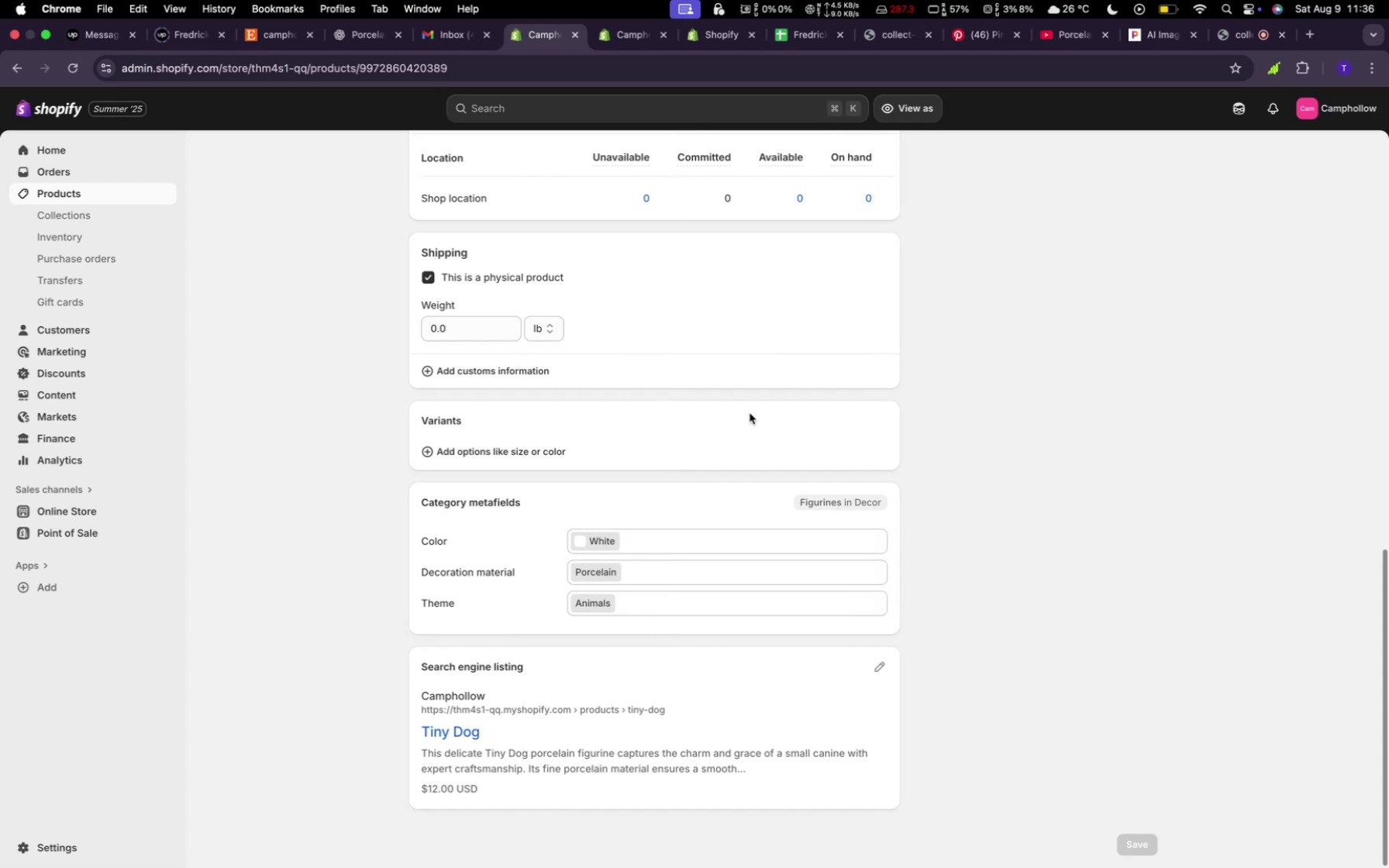 
wait(9.98)
 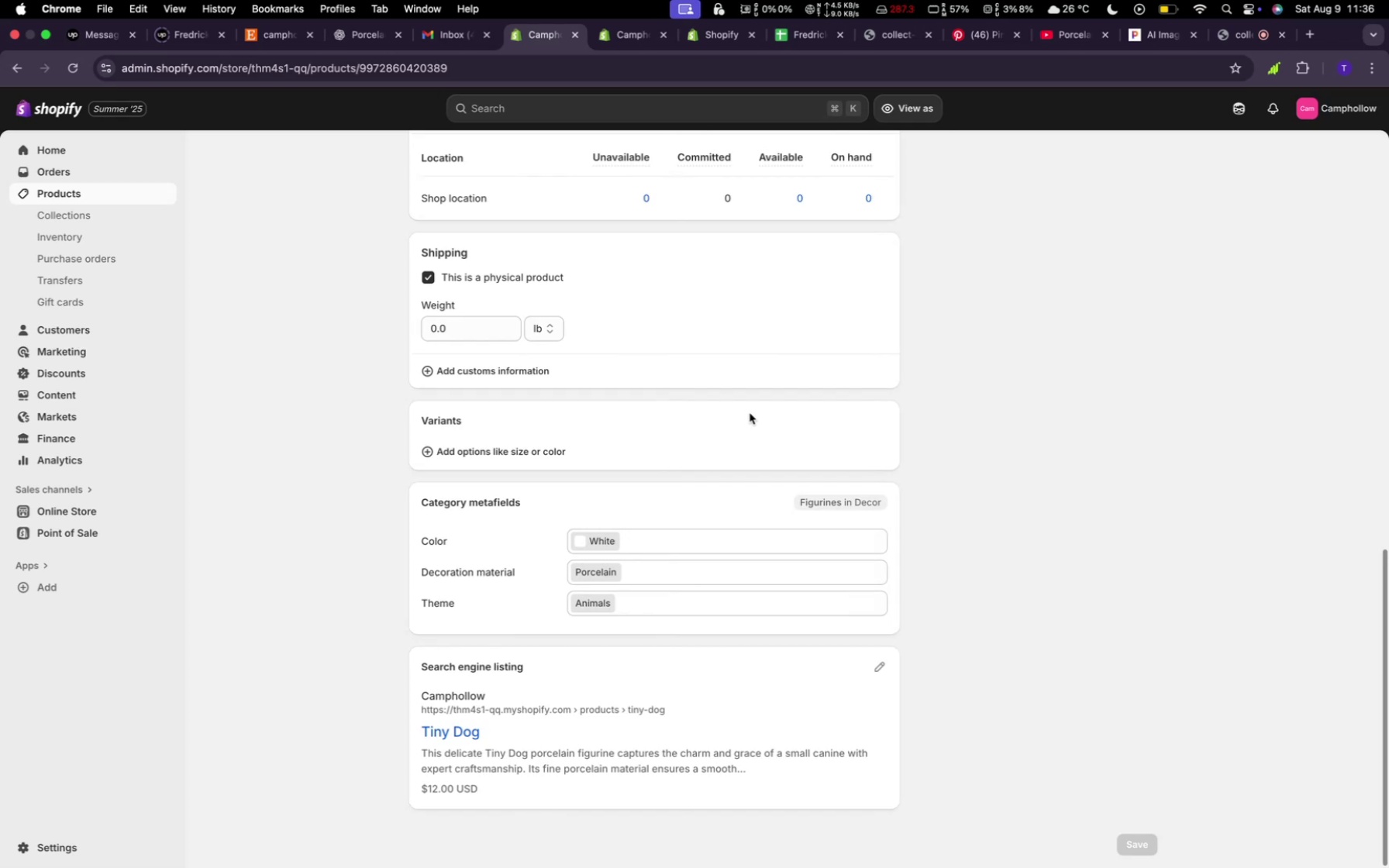 
scroll: coordinate [710, 371], scroll_direction: down, amount: 2.0
 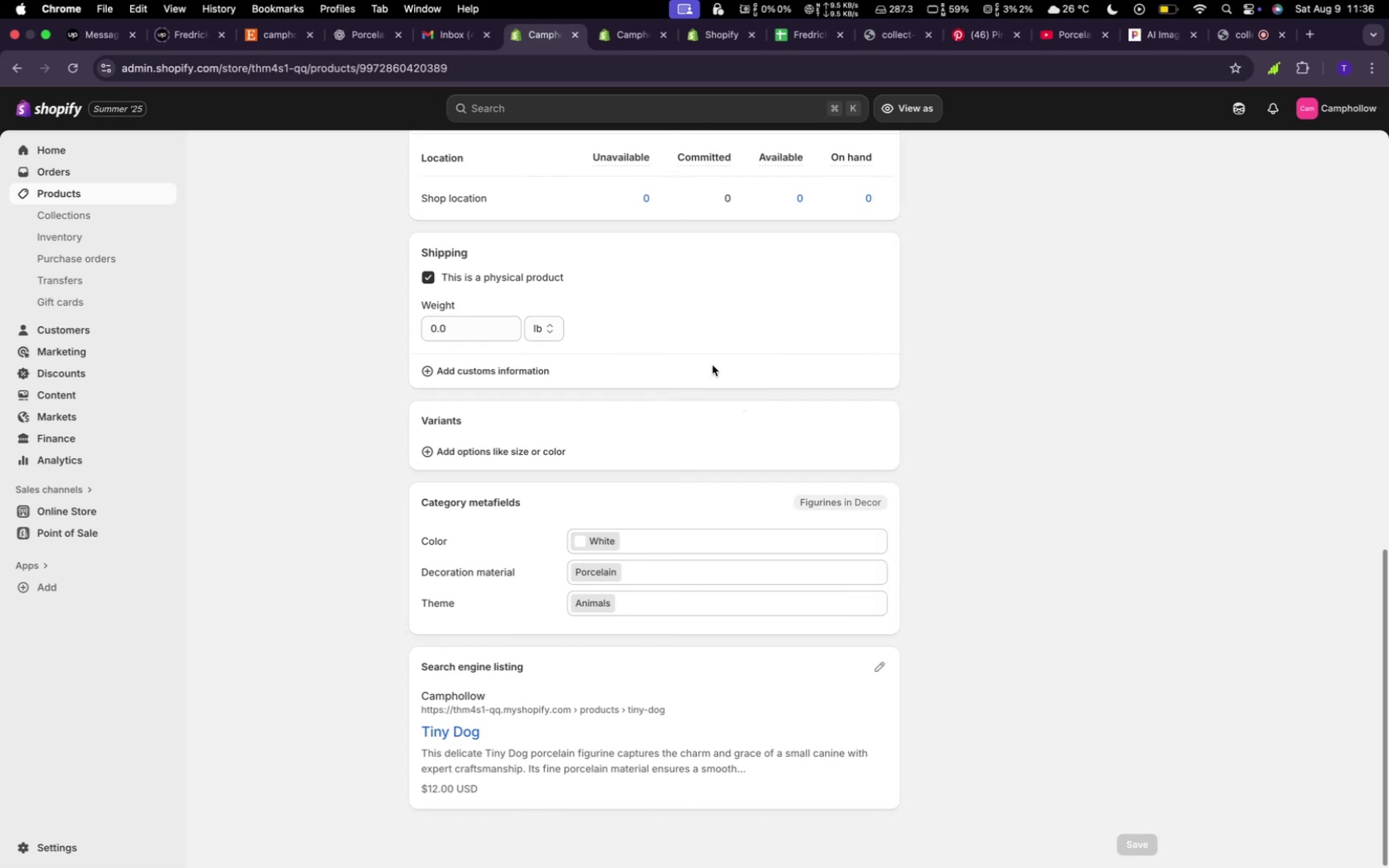 
scroll: coordinate [713, 367], scroll_direction: up, amount: 56.0
 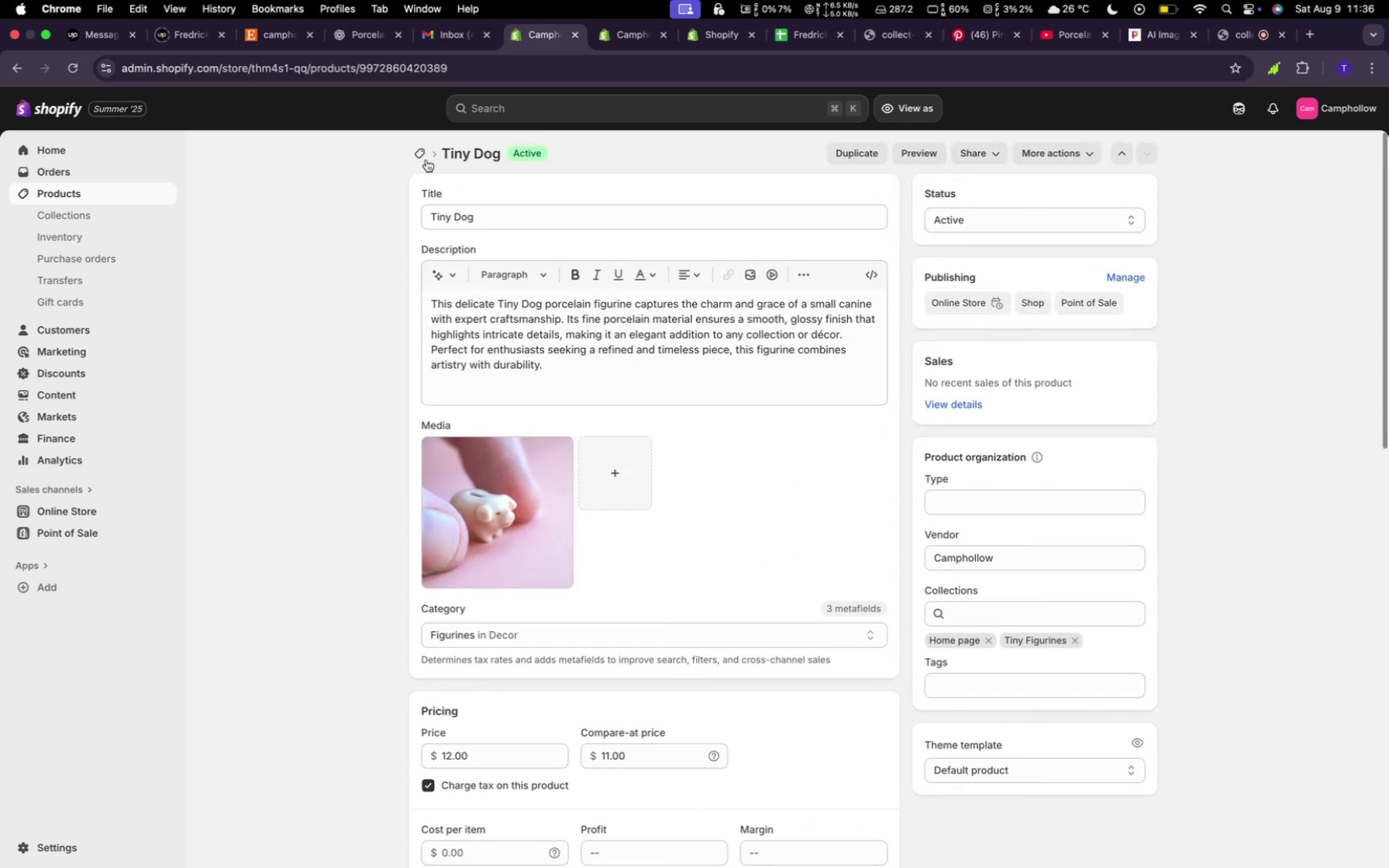 
left_click([422, 154])
 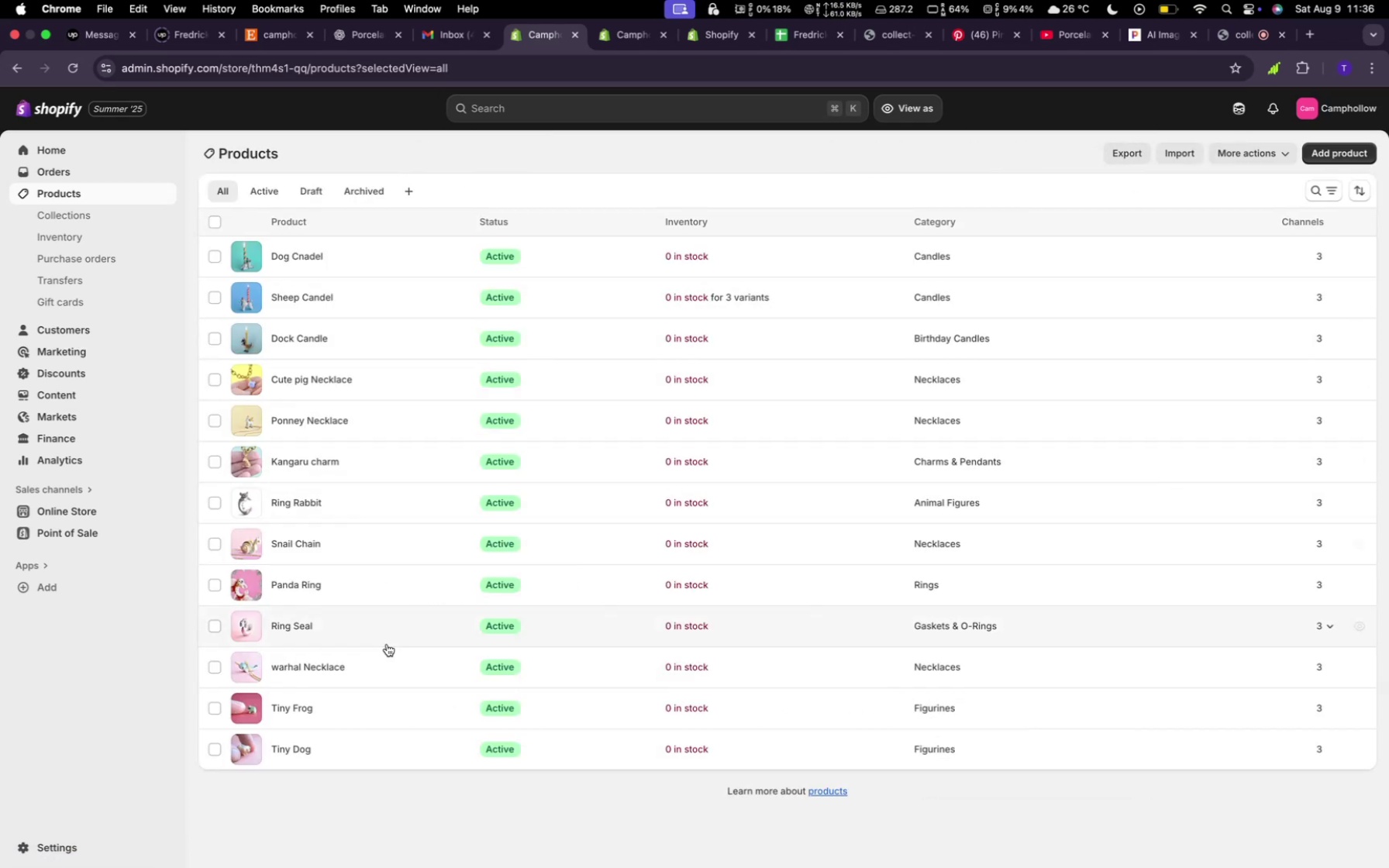 
left_click([304, 624])
 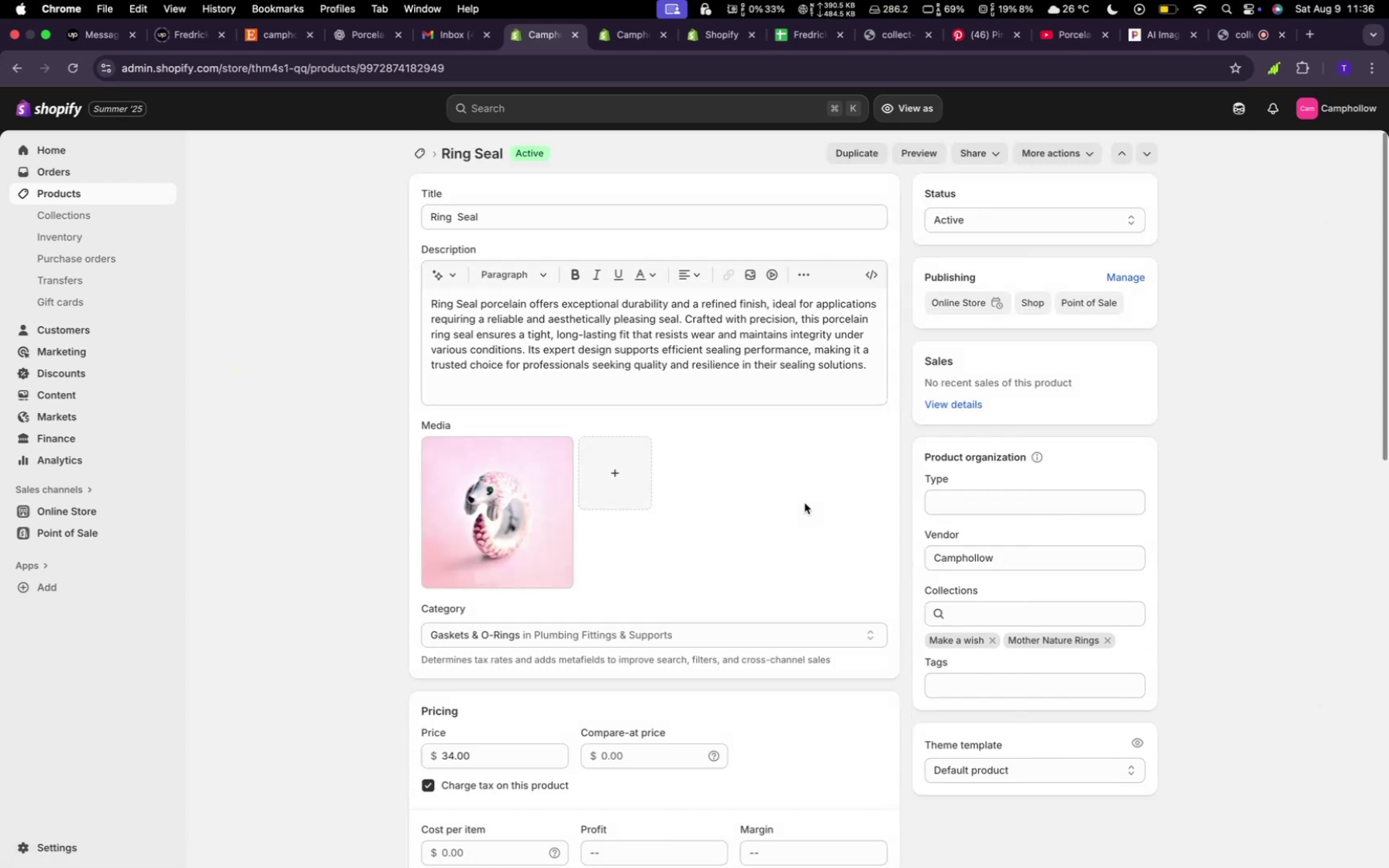 
scroll: coordinate [664, 557], scroll_direction: down, amount: 42.0
 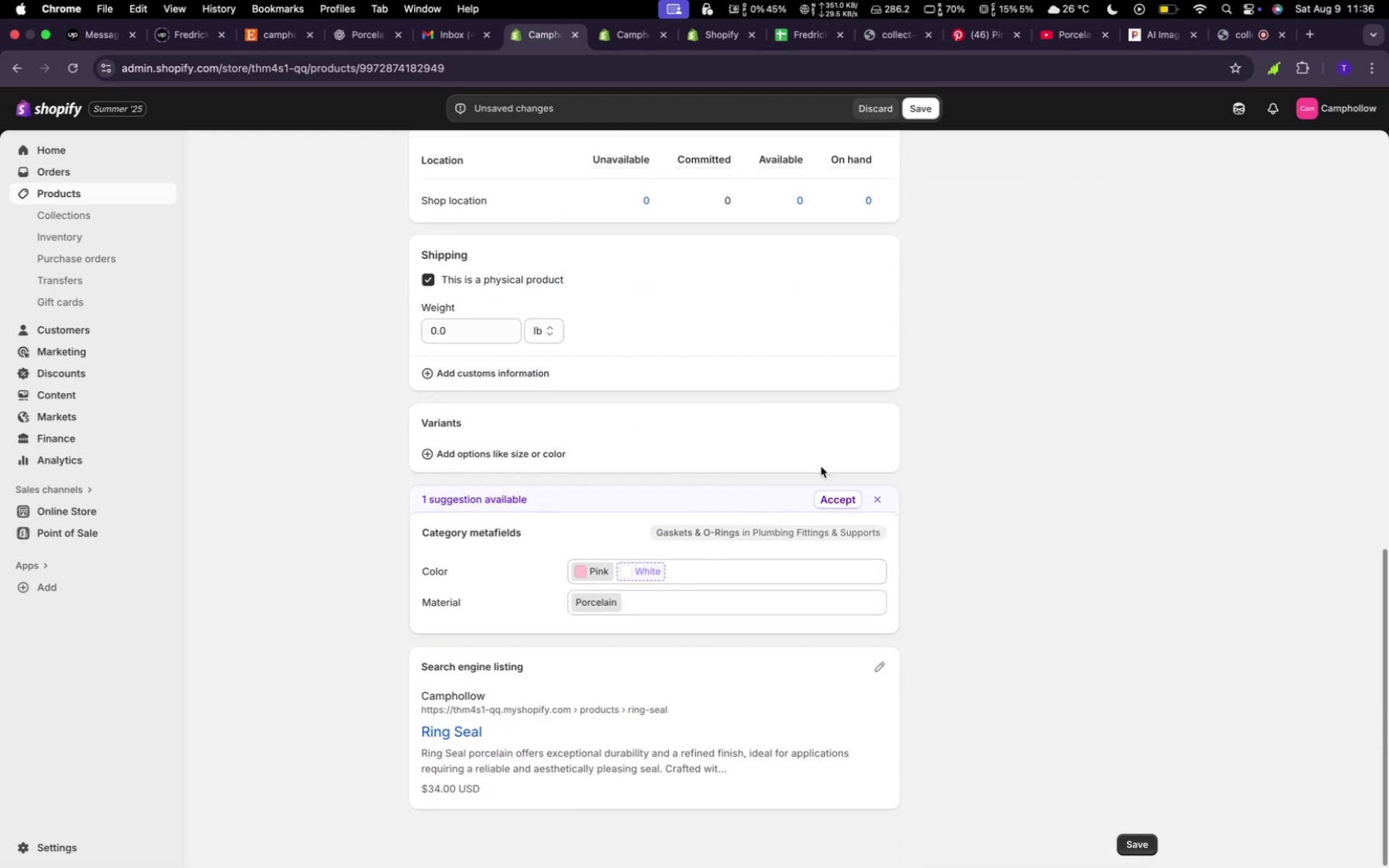 
scroll: coordinate [836, 453], scroll_direction: up, amount: 23.0
 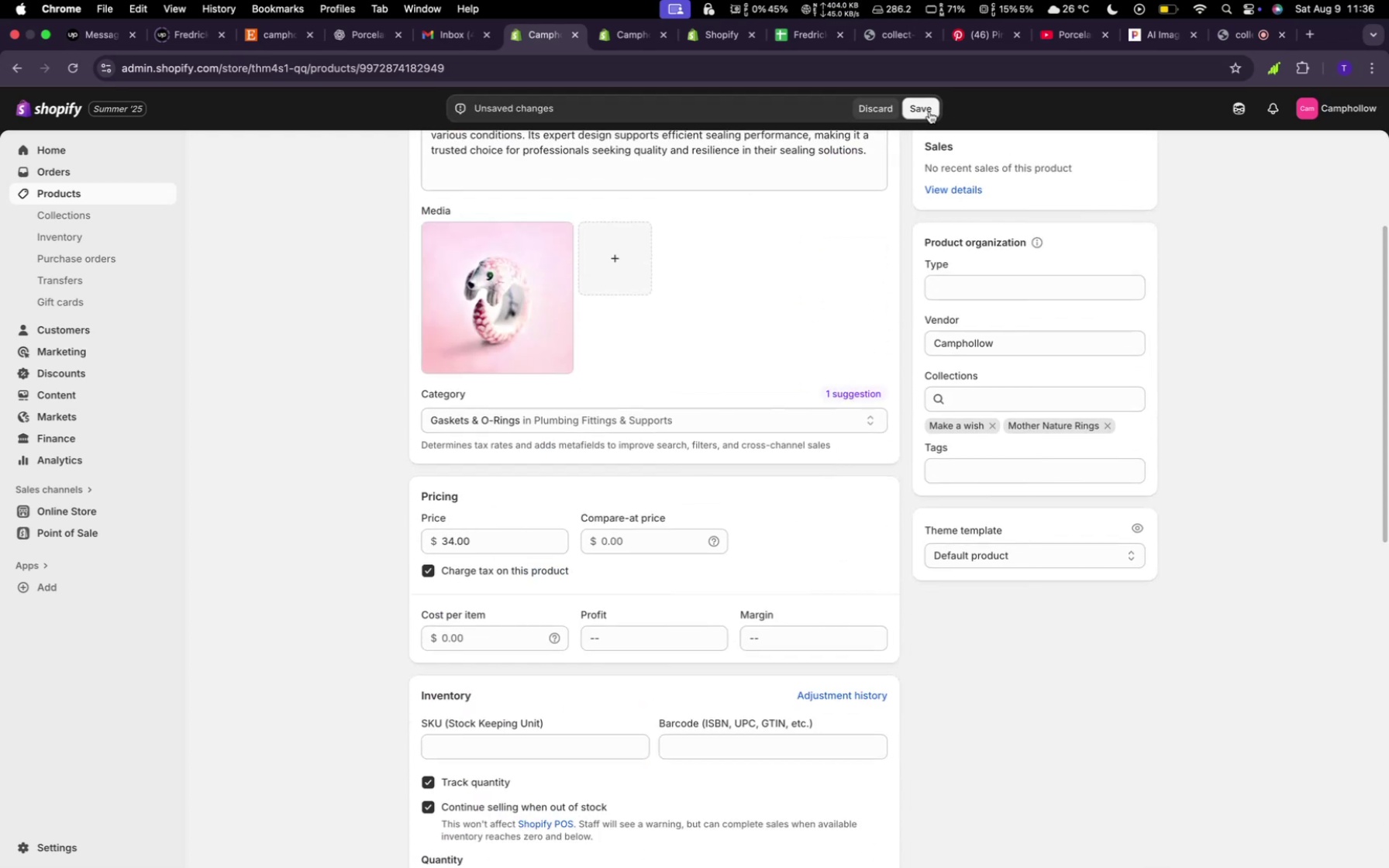 
left_click([923, 109])
 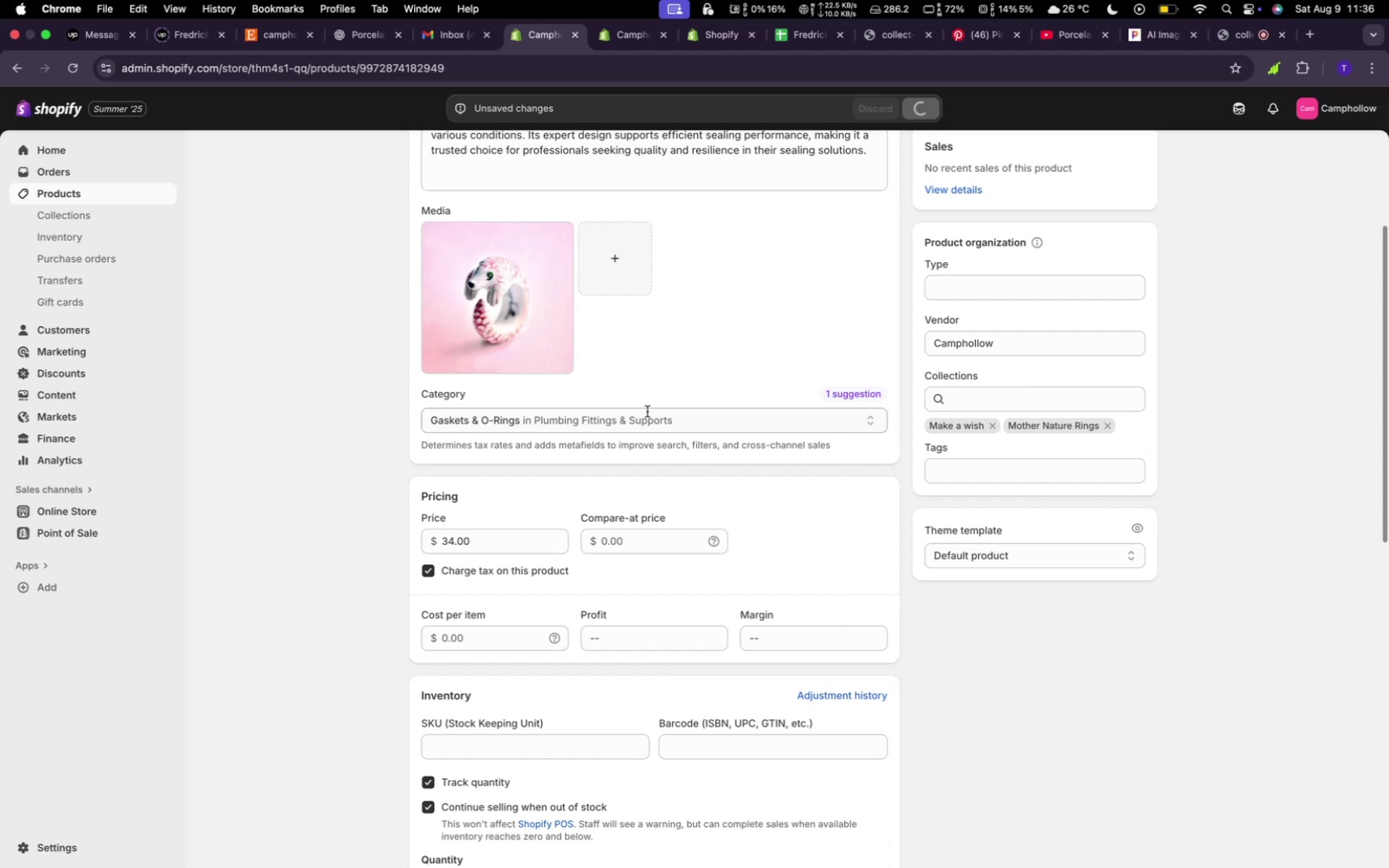 
scroll: coordinate [637, 394], scroll_direction: up, amount: 41.0
 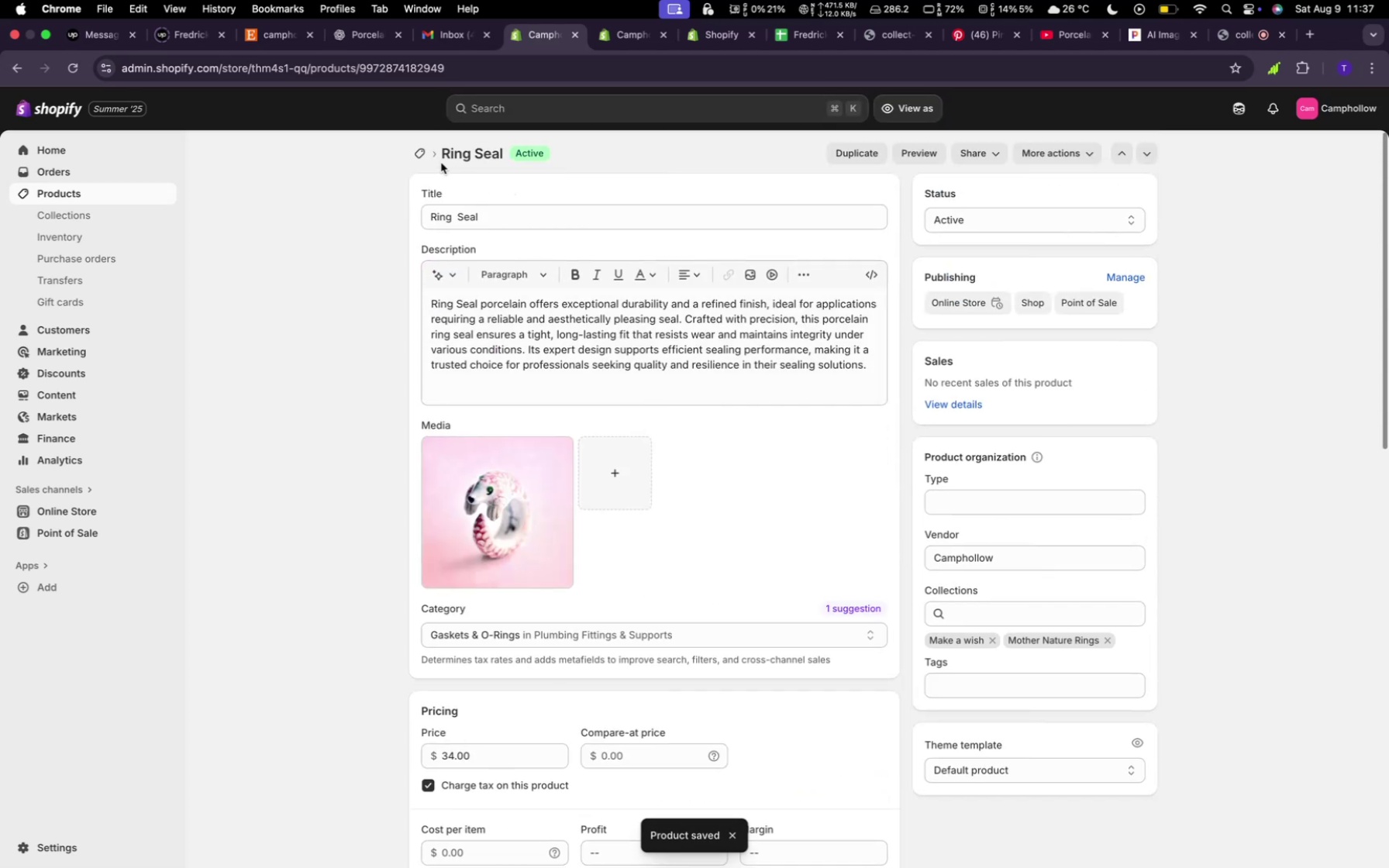 
left_click([412, 153])
 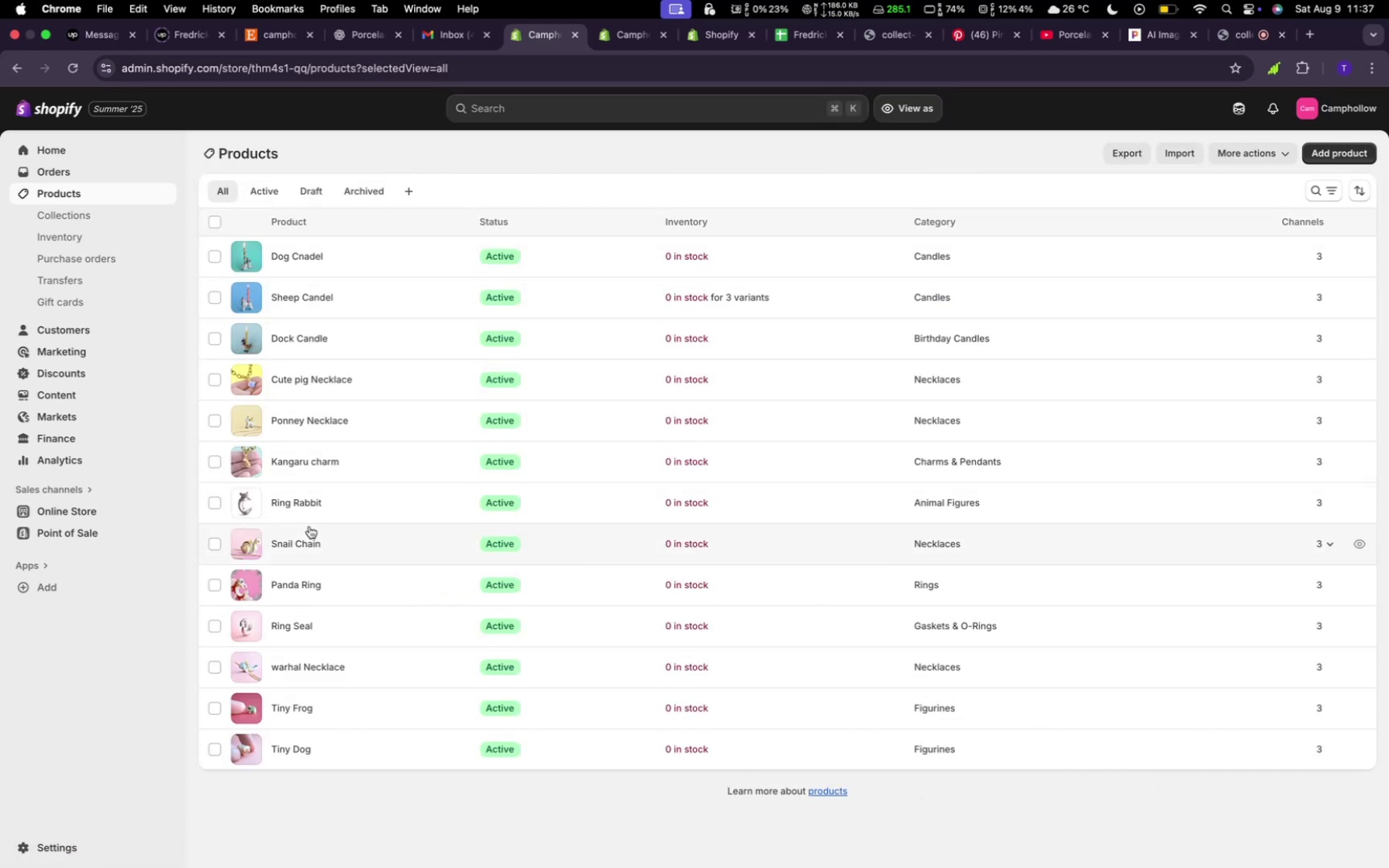 
left_click([305, 507])
 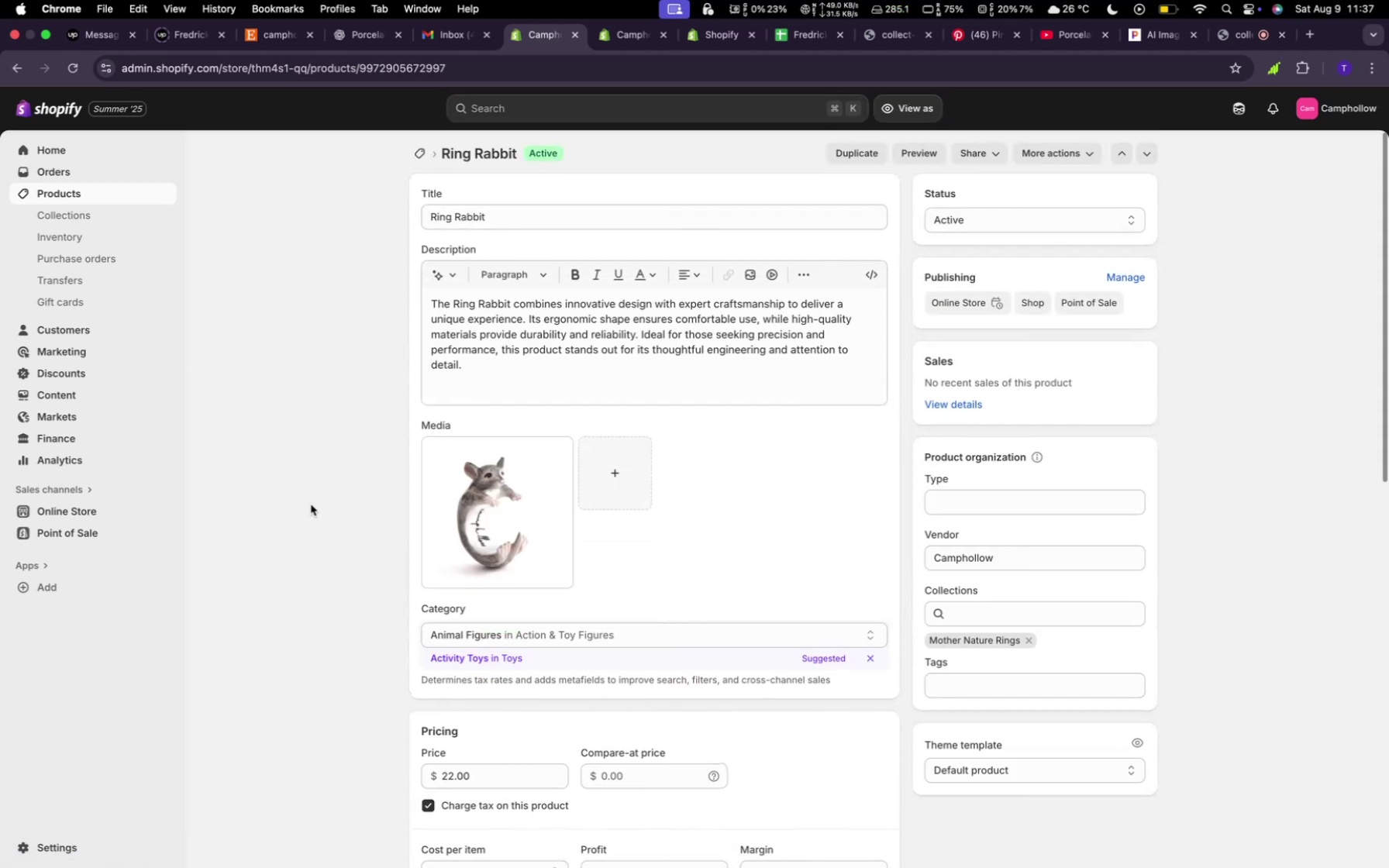 
scroll: coordinate [653, 553], scroll_direction: up, amount: 24.0
 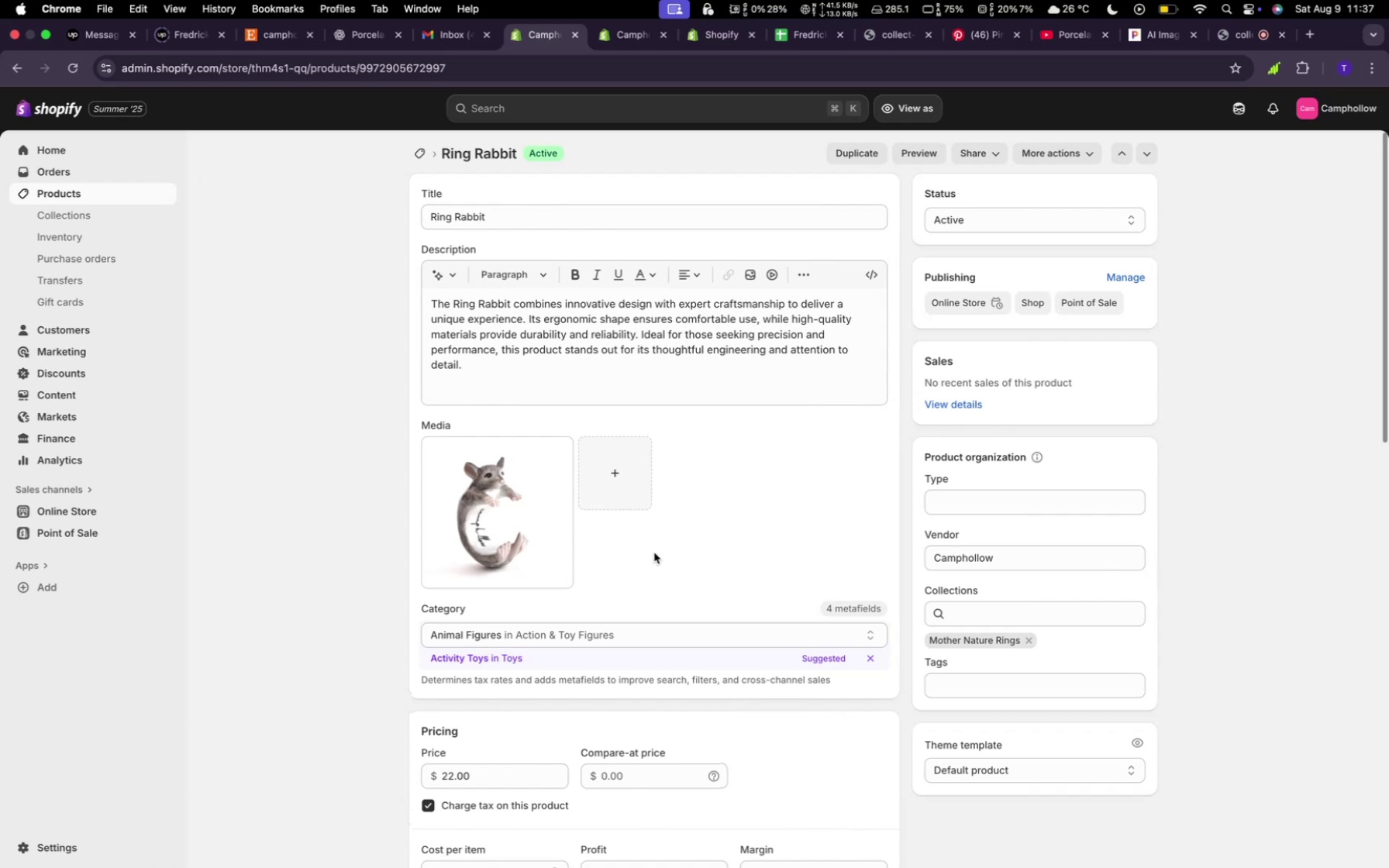 
scroll: coordinate [655, 553], scroll_direction: down, amount: 12.0
 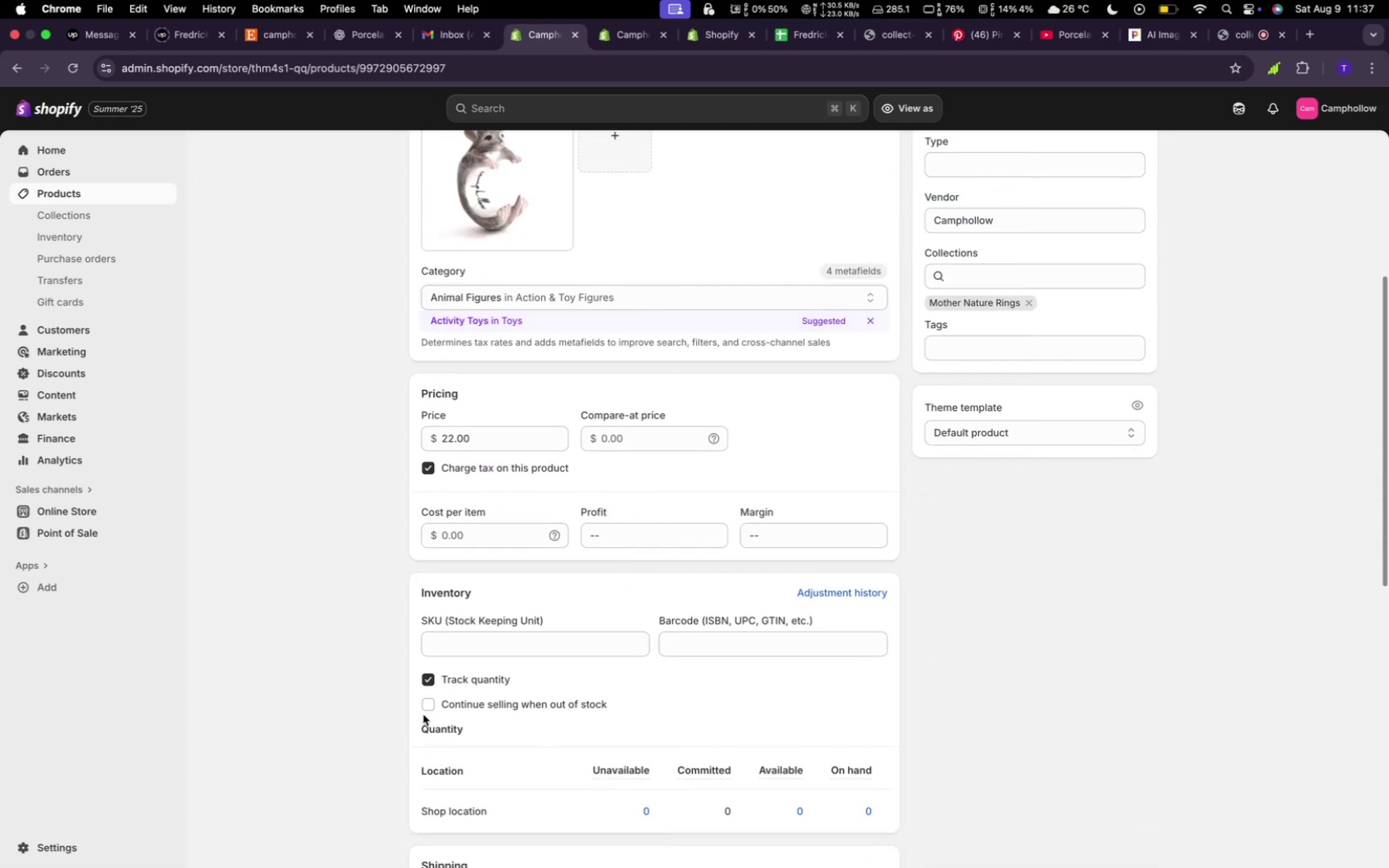 
left_click([427, 707])
 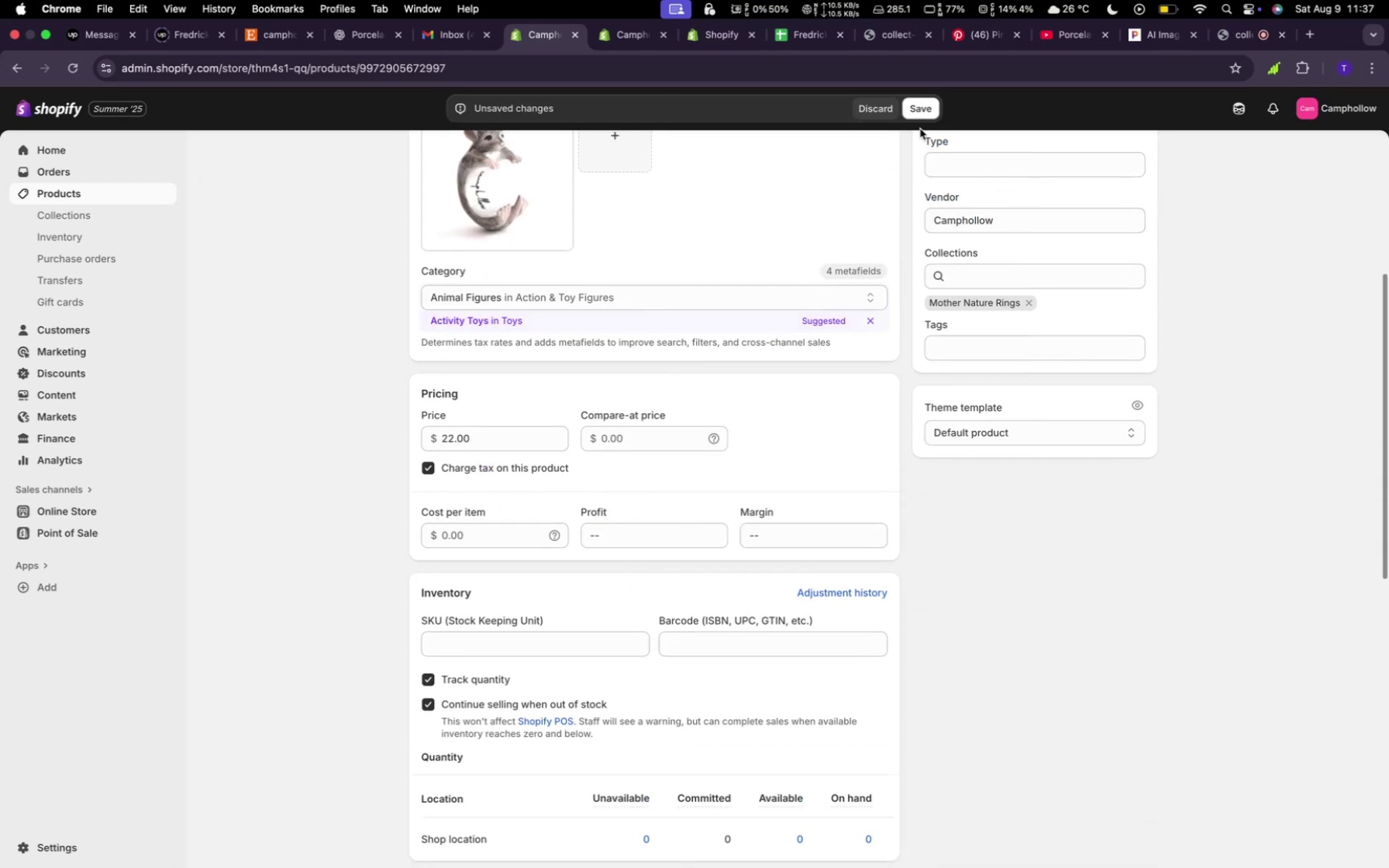 
left_click([915, 115])
 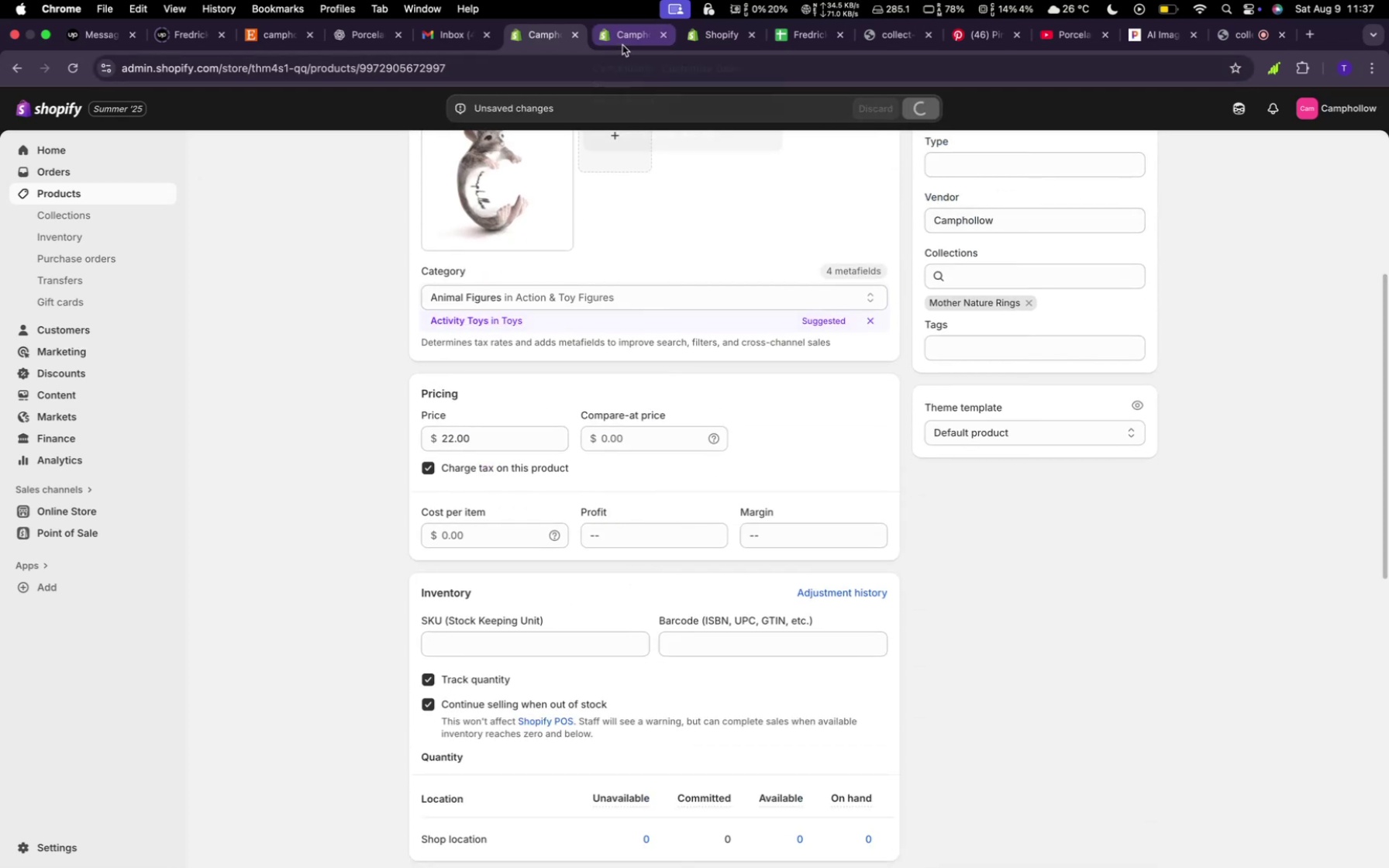 
left_click([622, 45])
 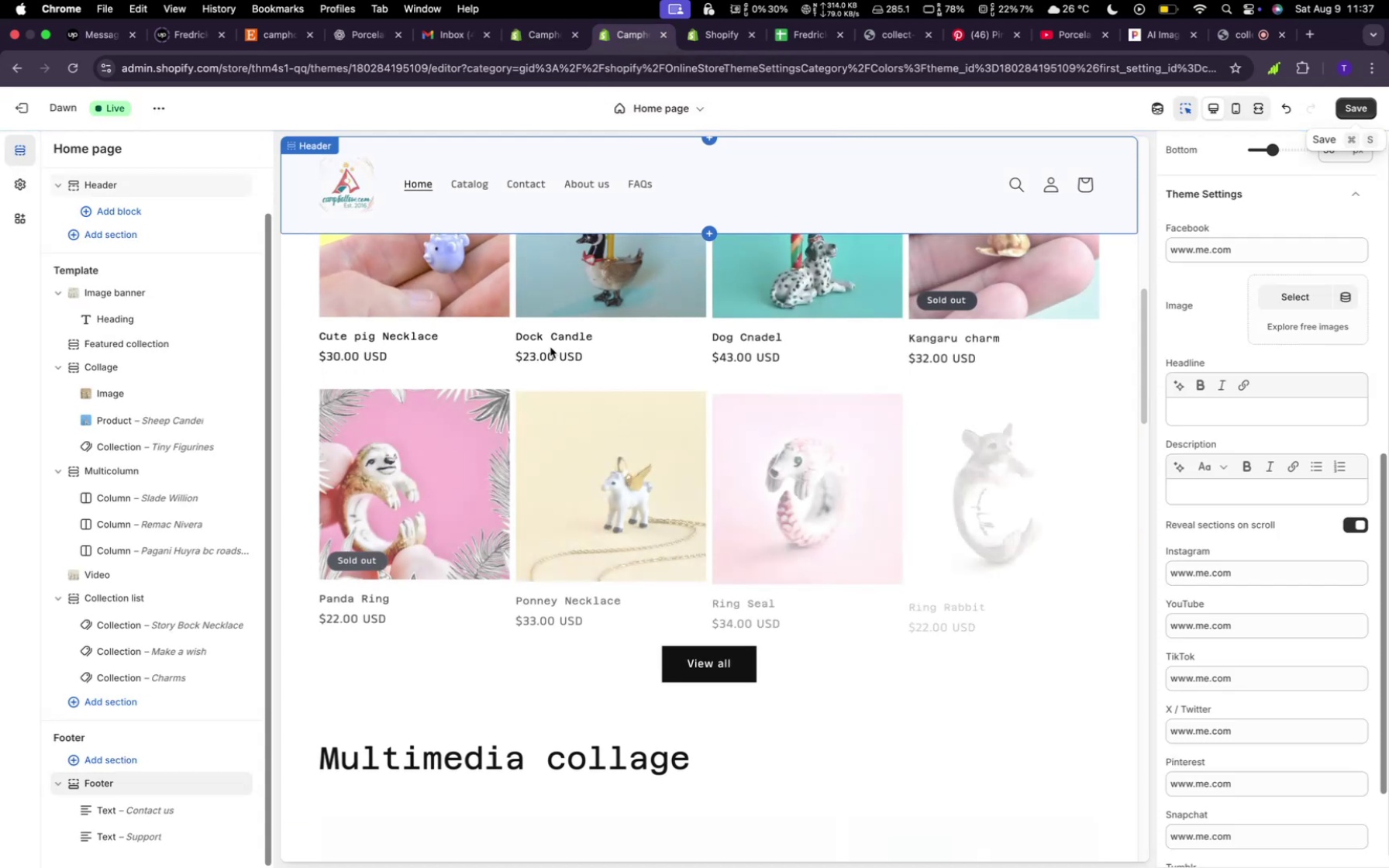 
scroll: coordinate [698, 439], scroll_direction: up, amount: 30.0
 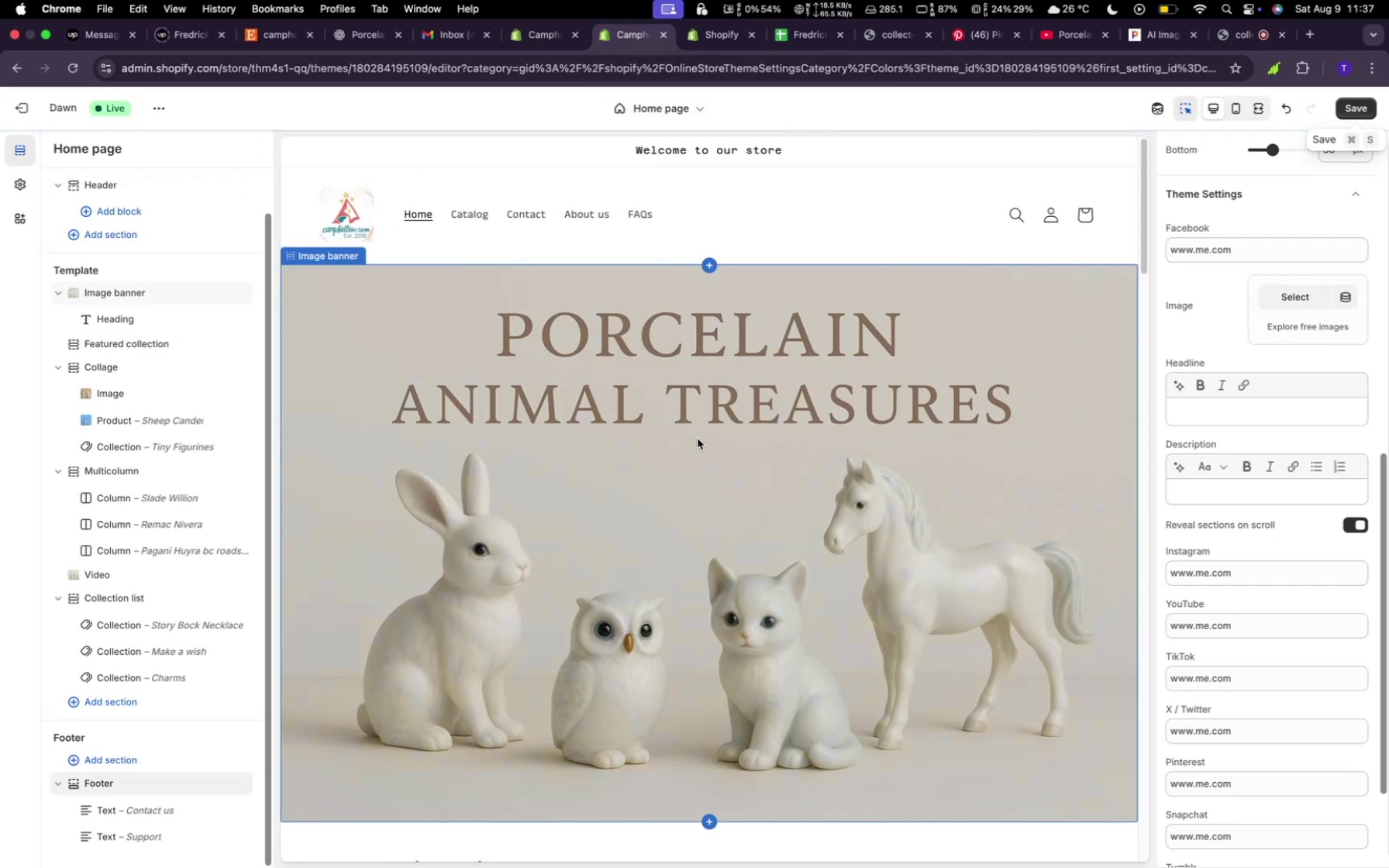 
scroll: coordinate [698, 439], scroll_direction: down, amount: 4.0
 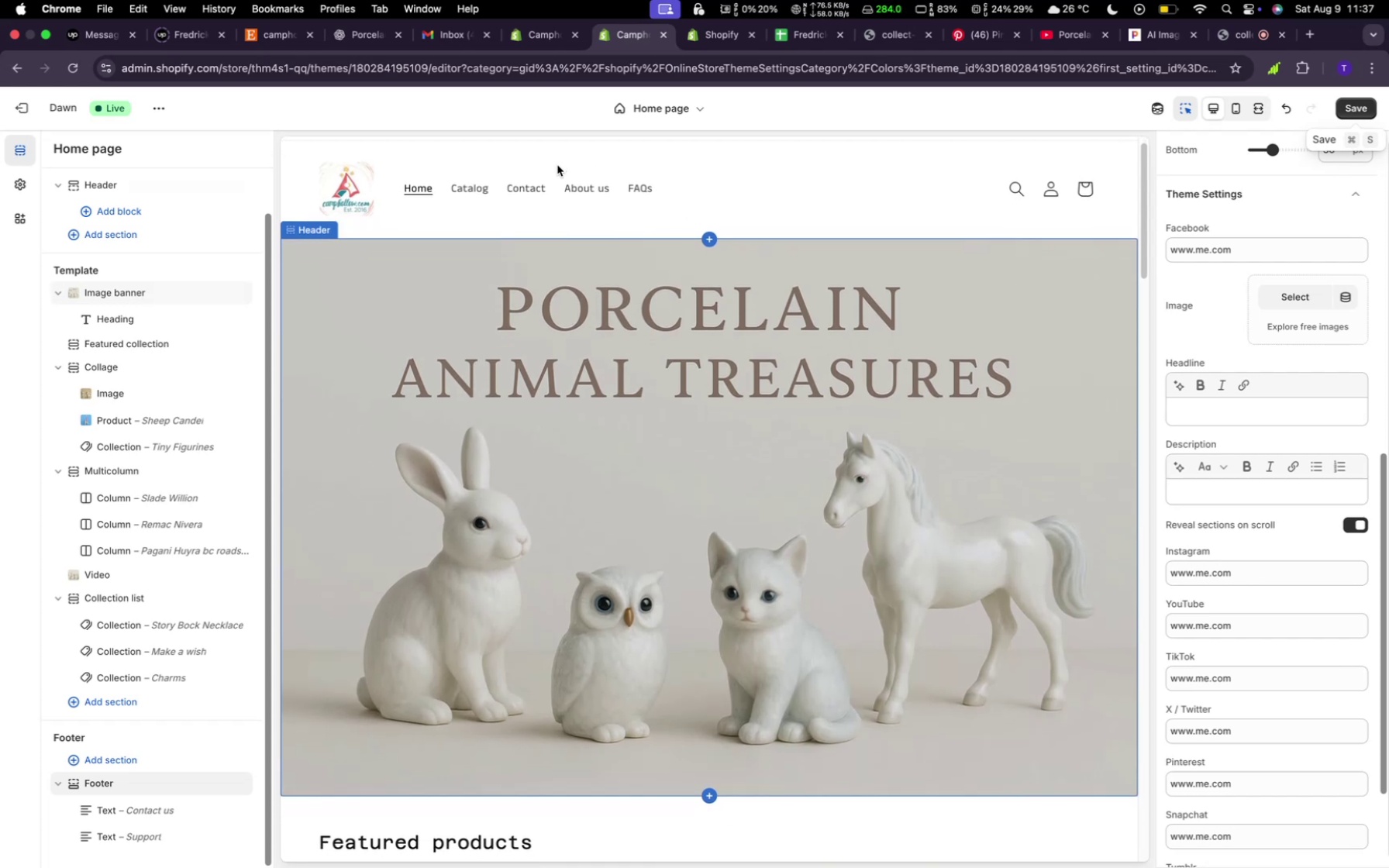 
left_click([588, 194])
 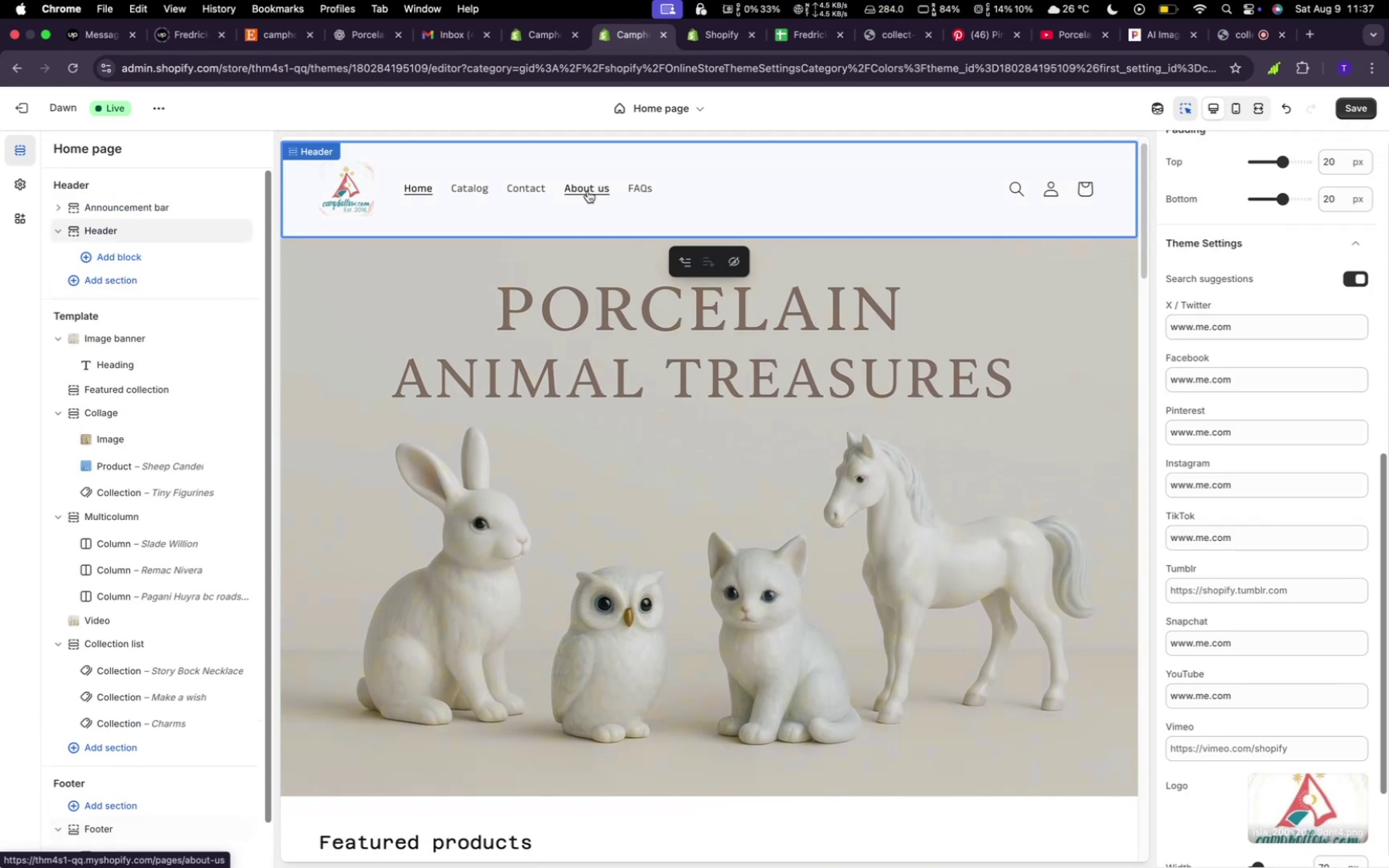 
left_click([588, 191])
 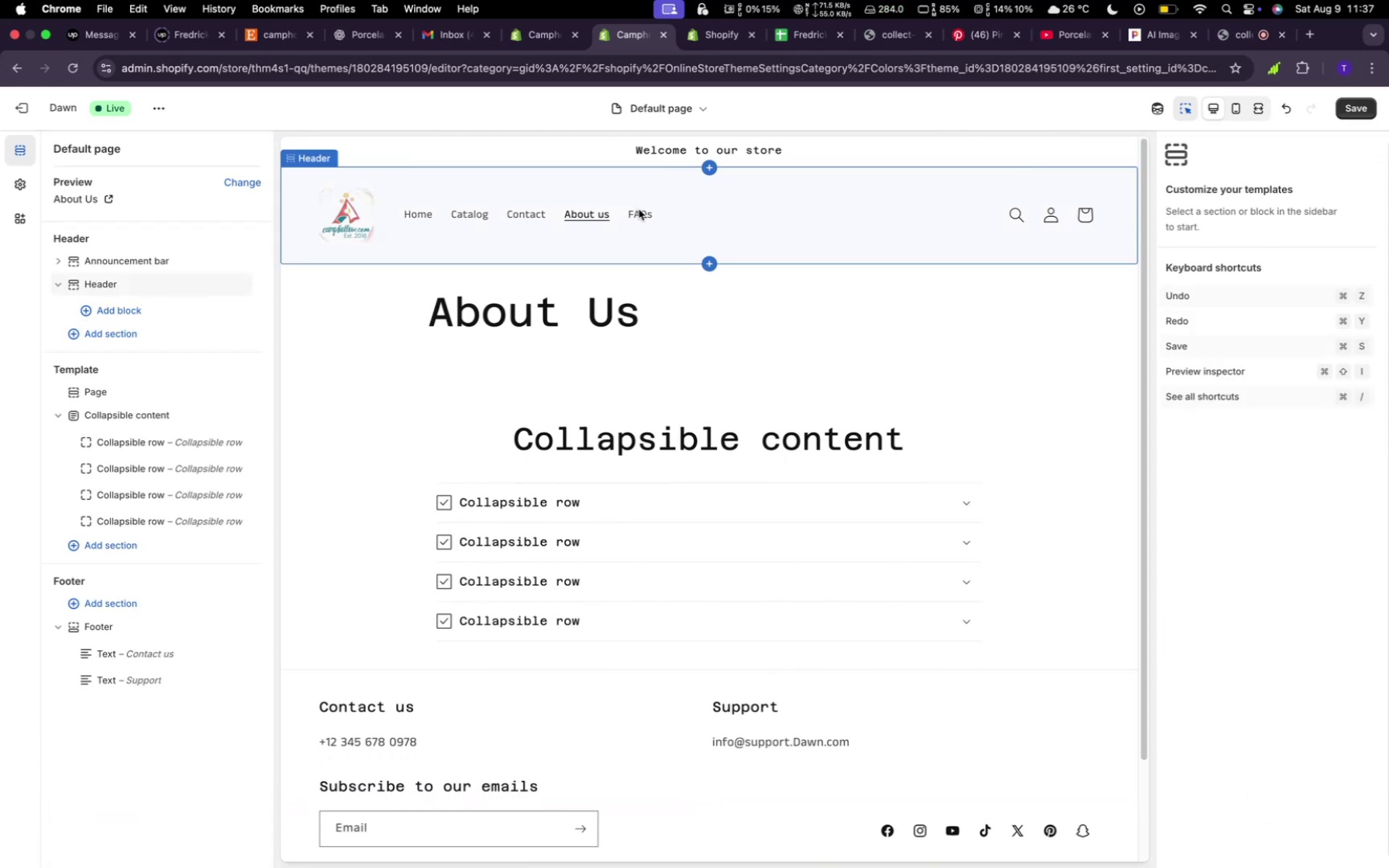 
left_click([640, 215])
 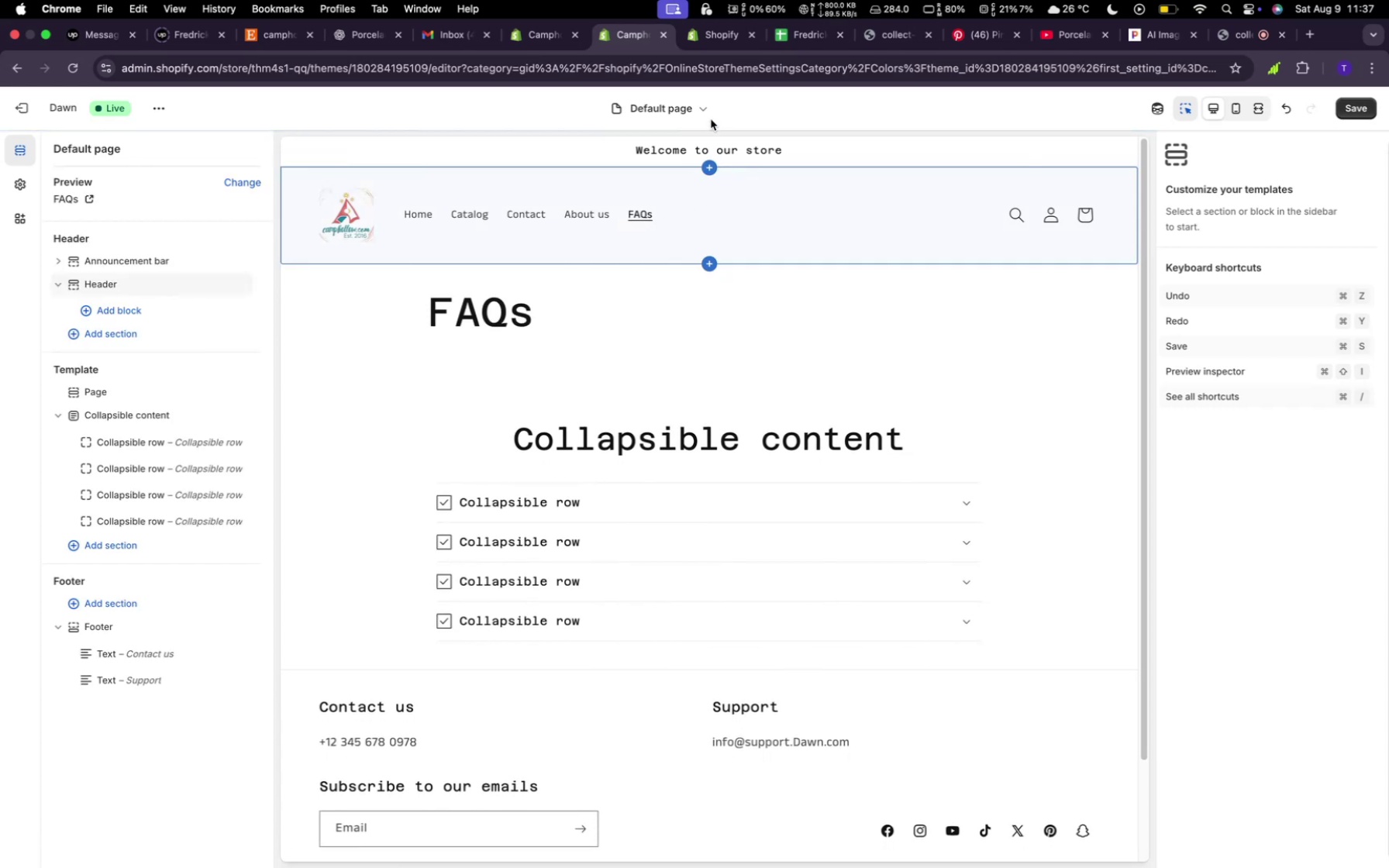 
left_click([698, 109])
 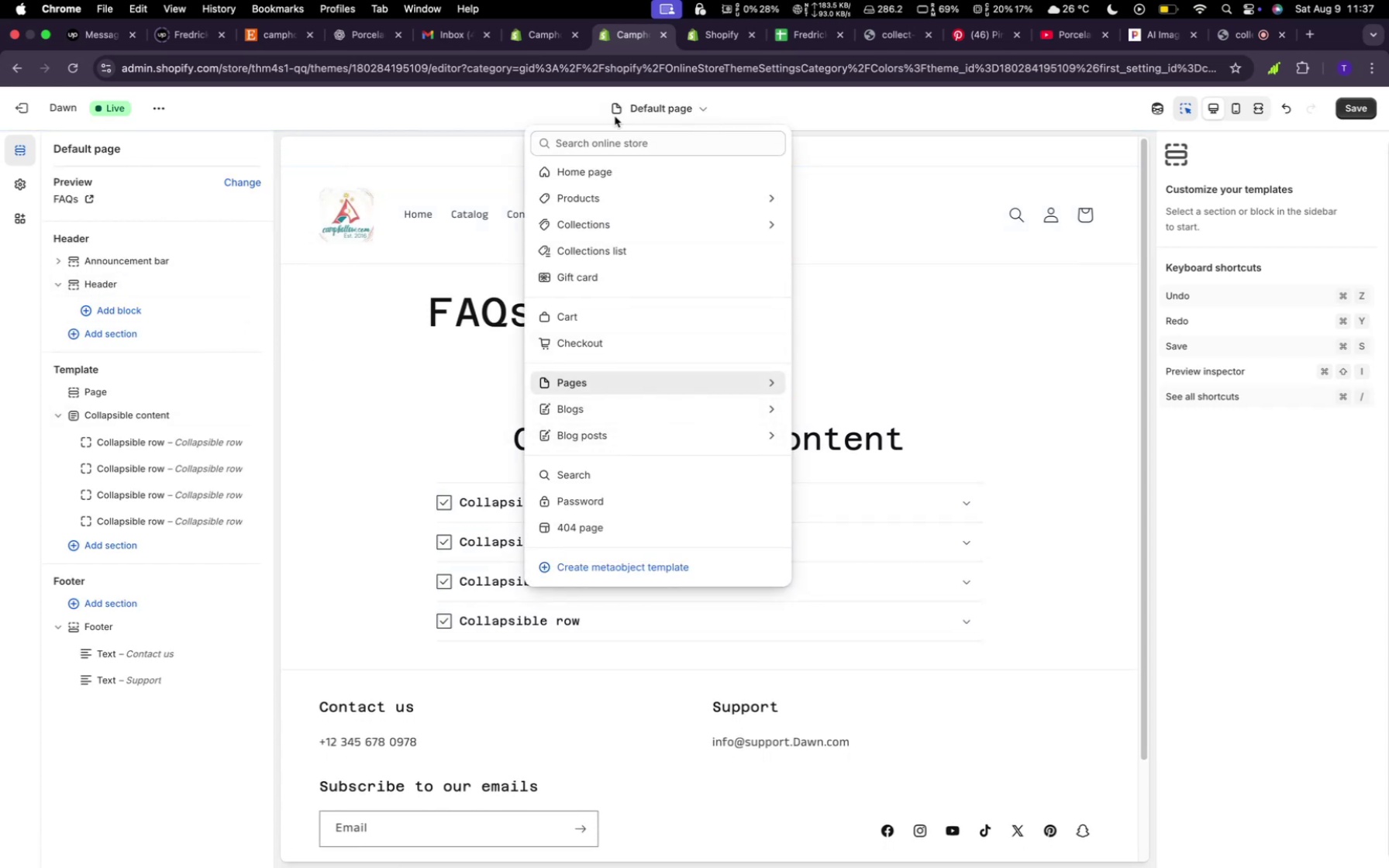 
left_click([546, 44])
 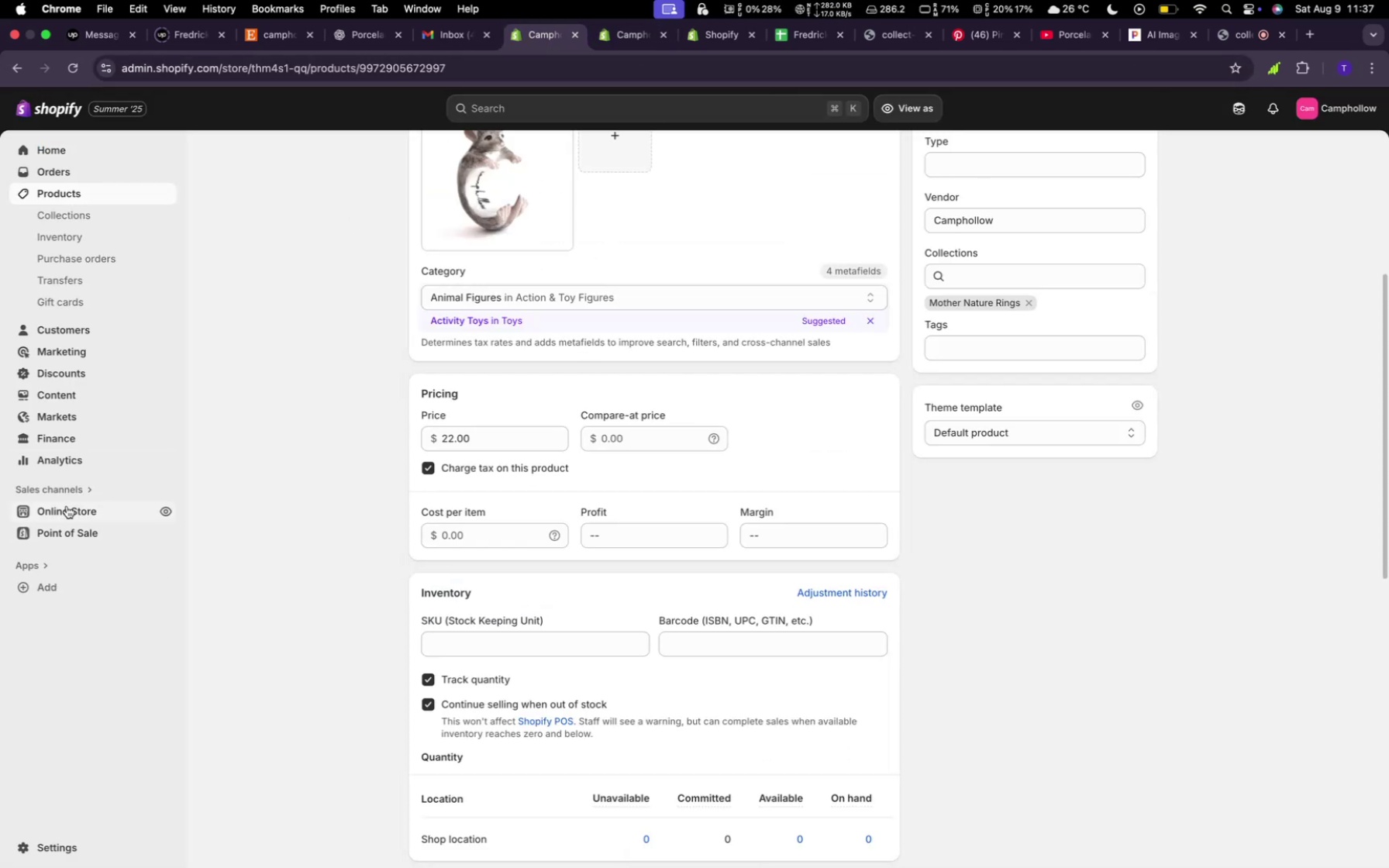 
left_click([67, 503])
 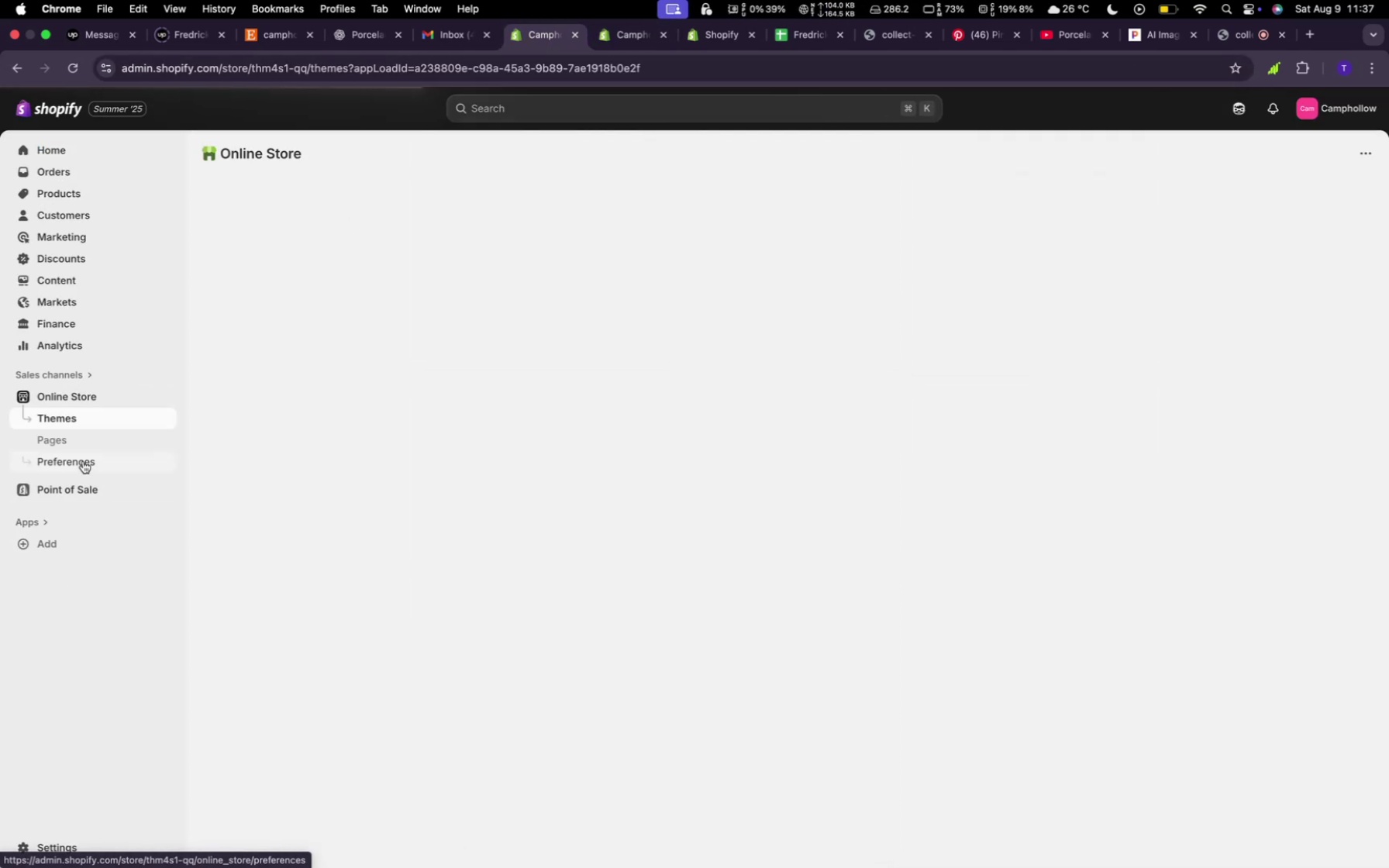 
left_click([79, 443])
 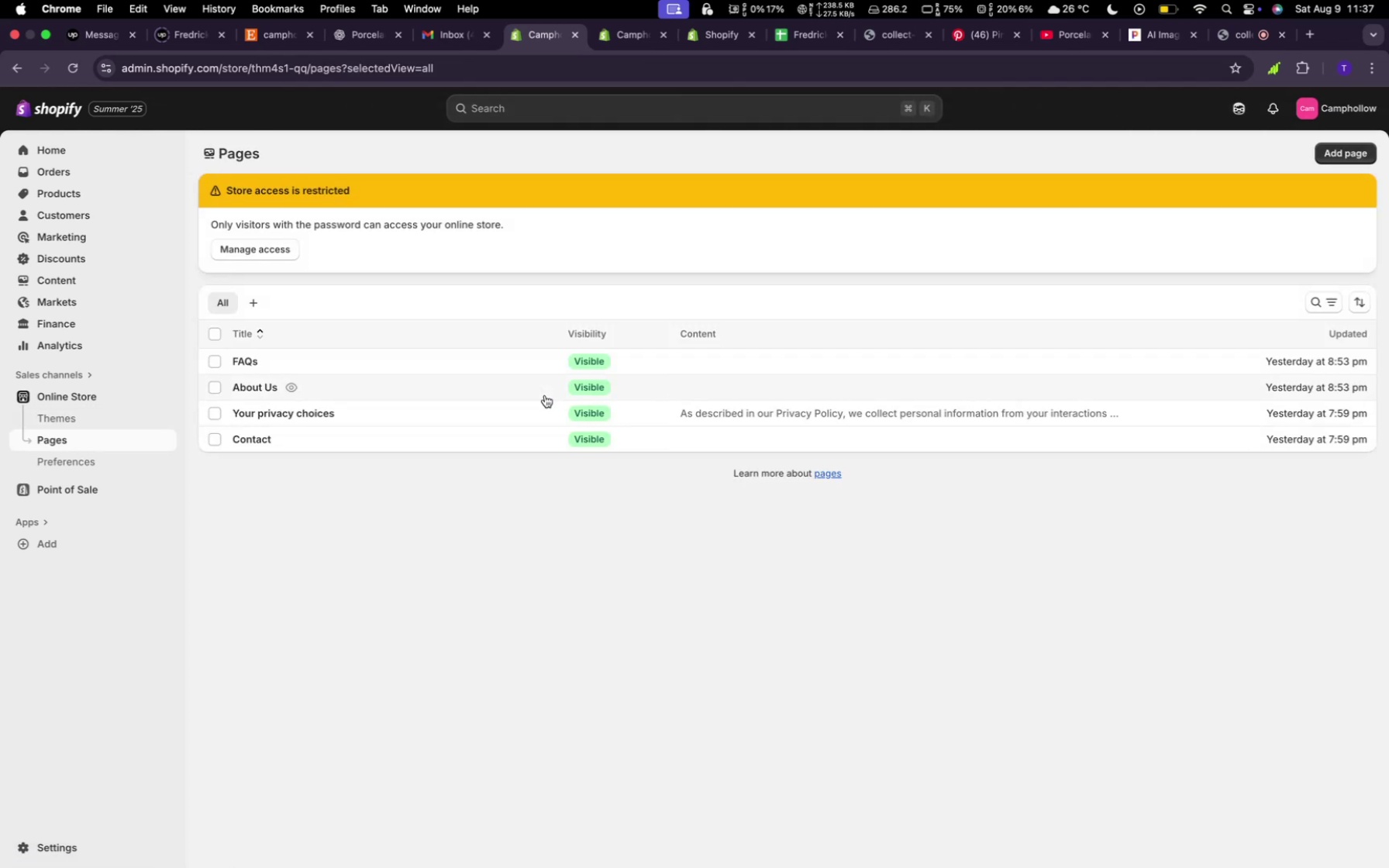 
left_click([538, 381])
 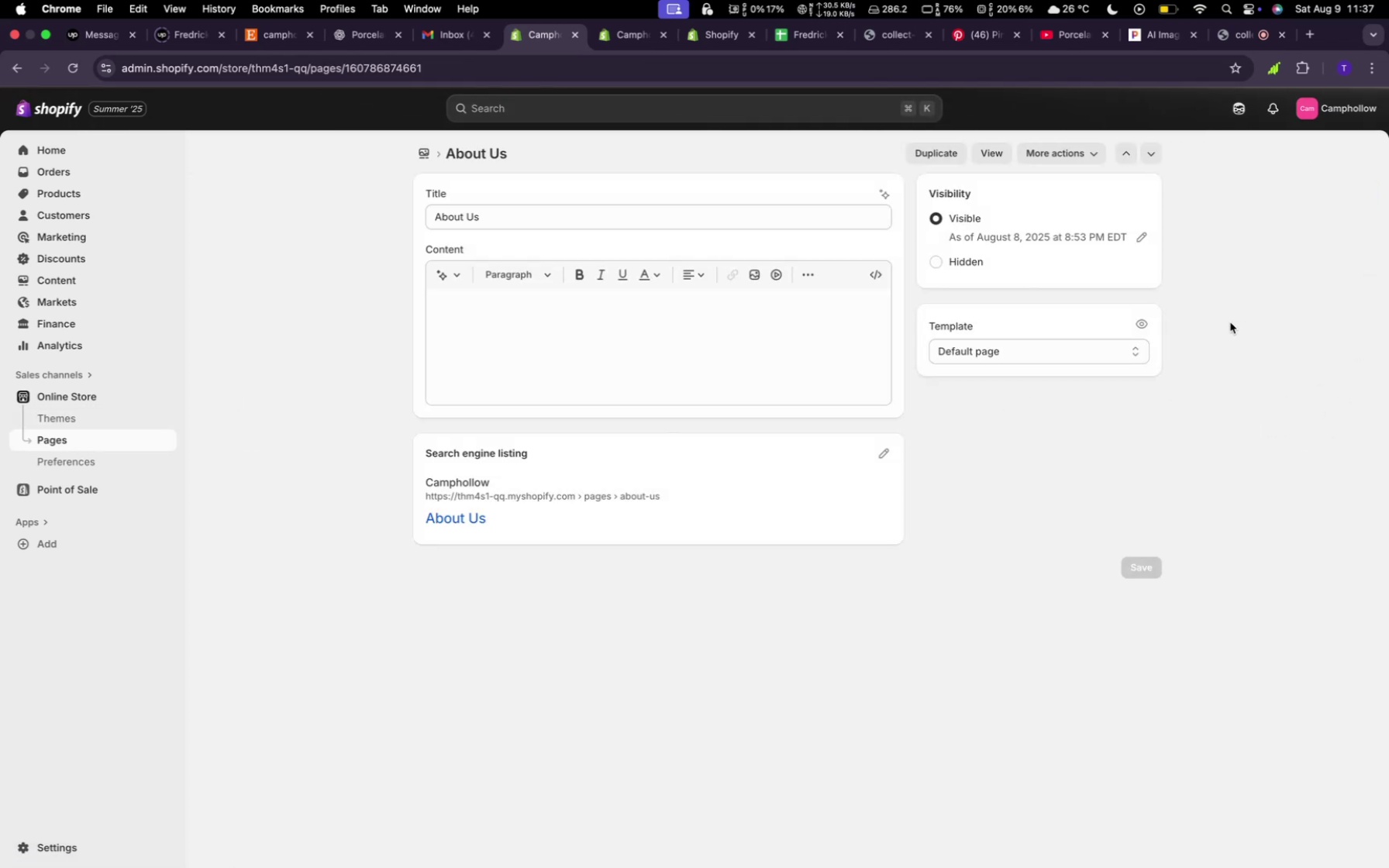 
left_click([1114, 356])
 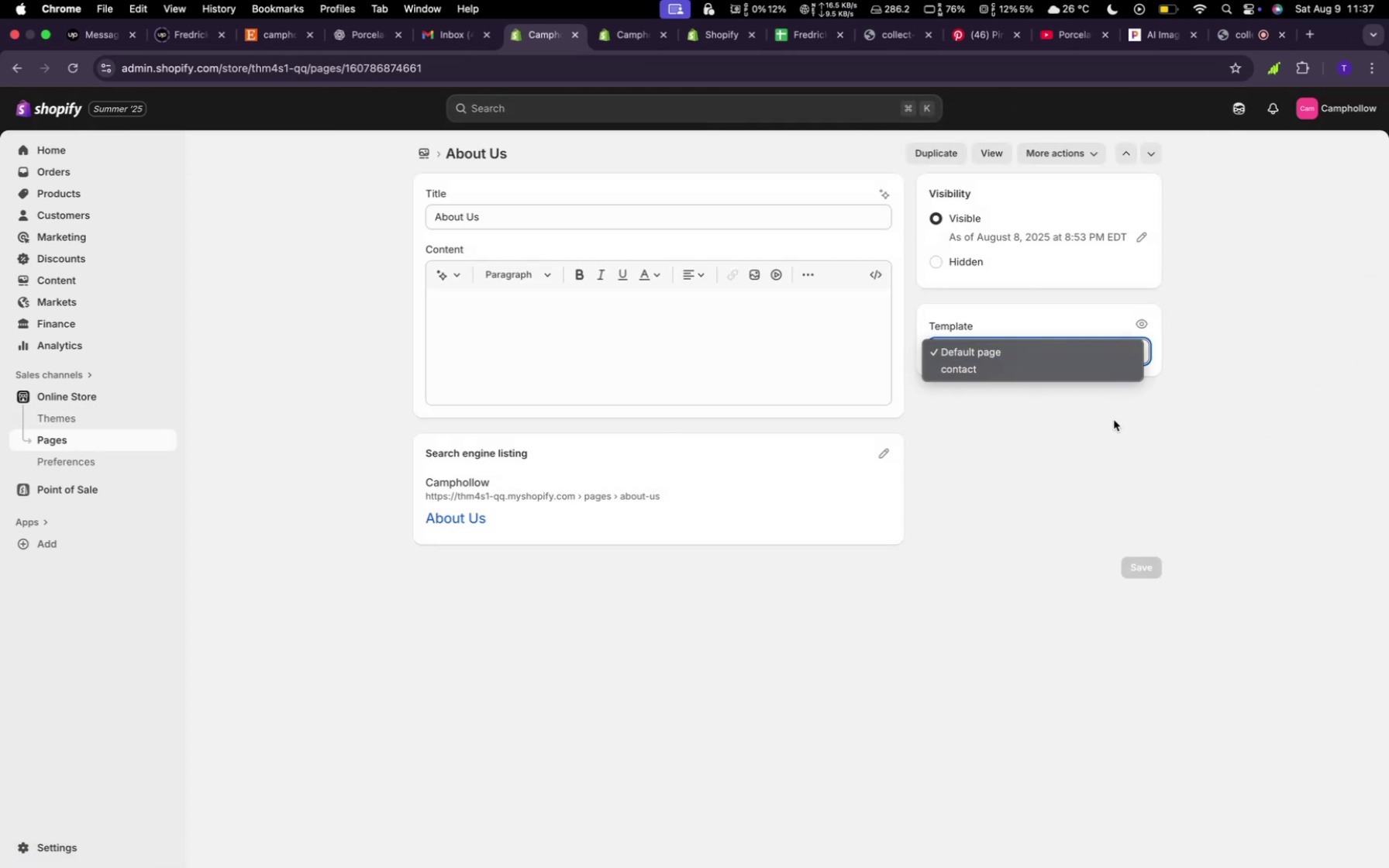 
left_click([1113, 416])
 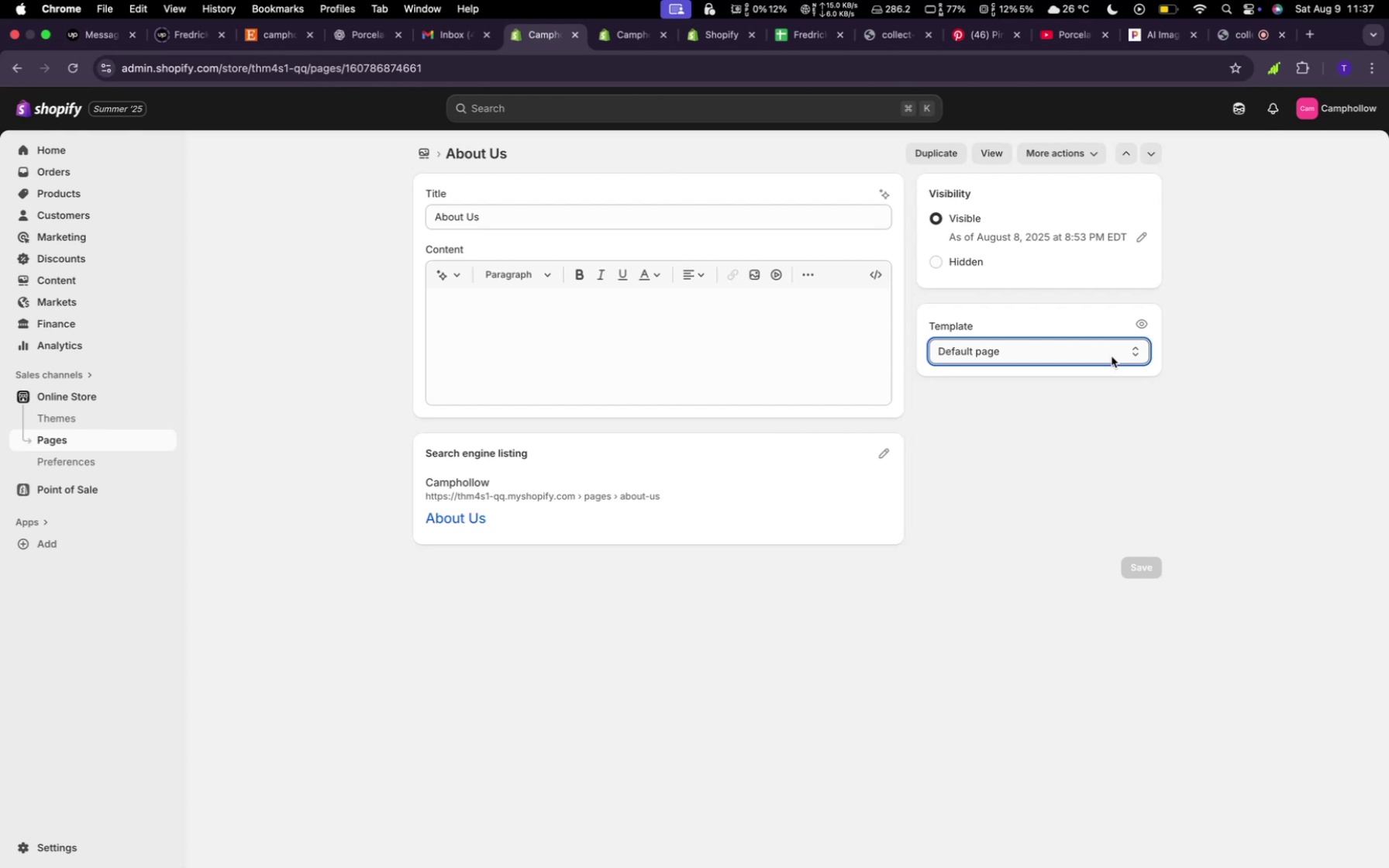 
left_click([1112, 354])
 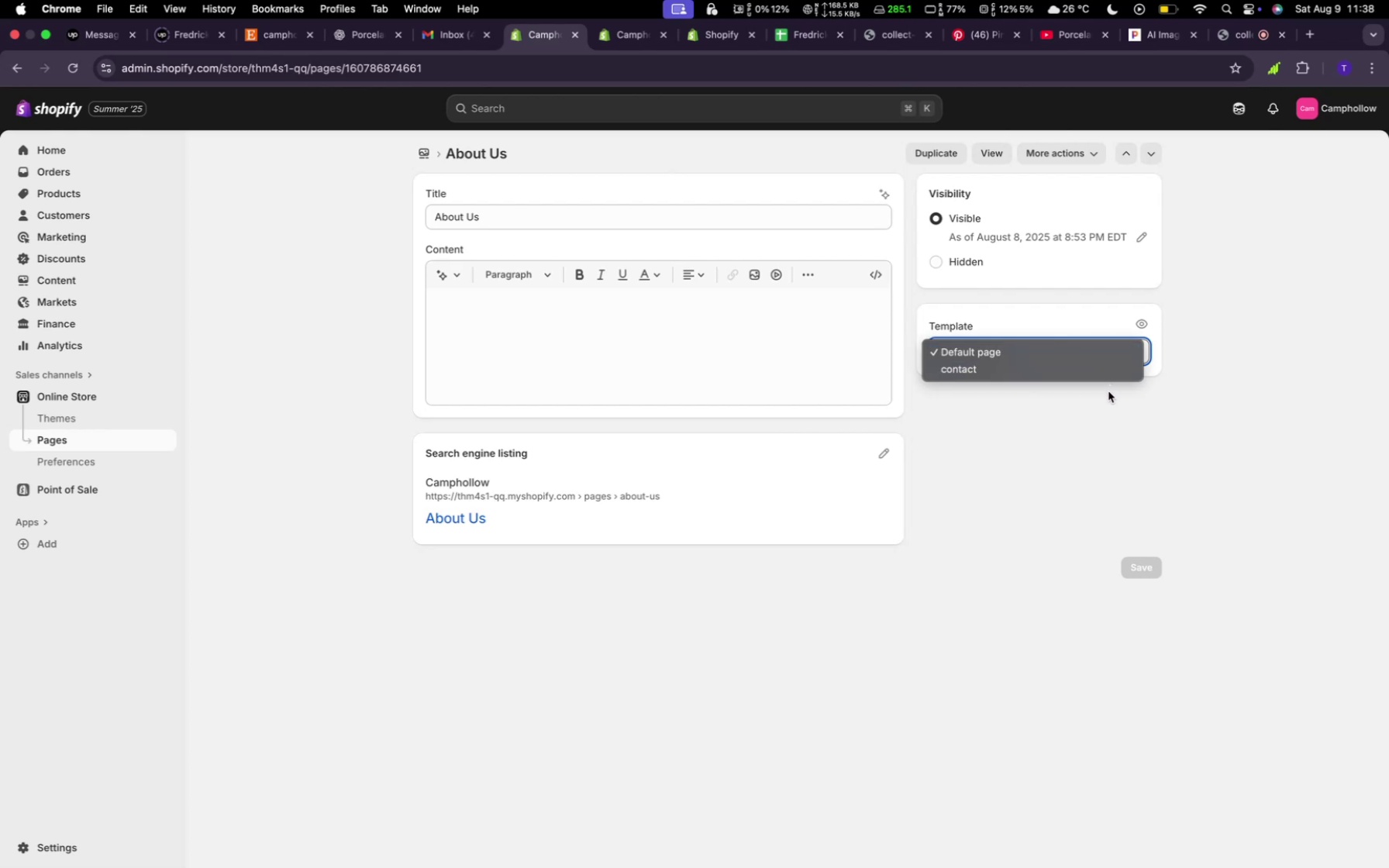 
left_click([1108, 395])
 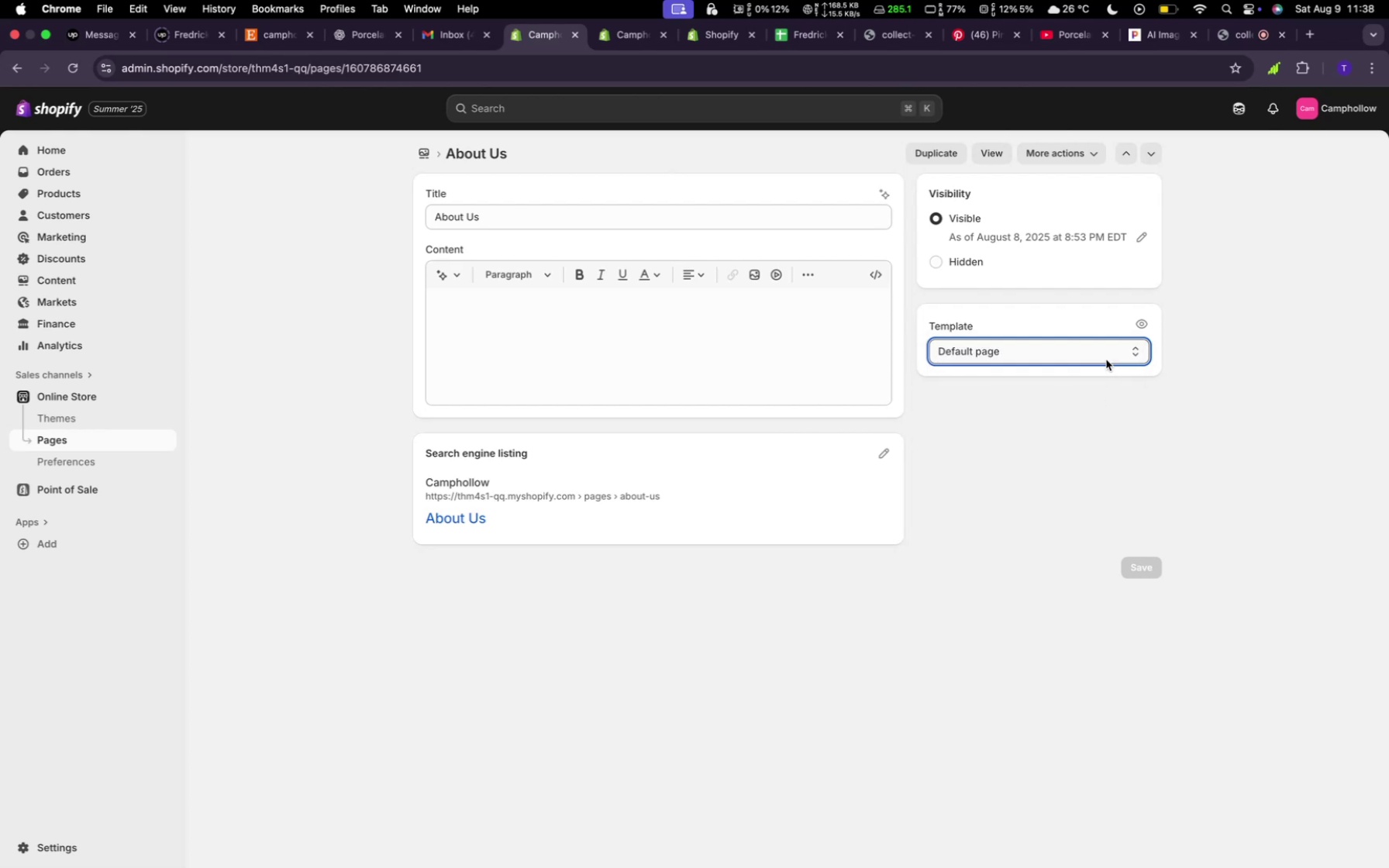 
left_click([1106, 359])
 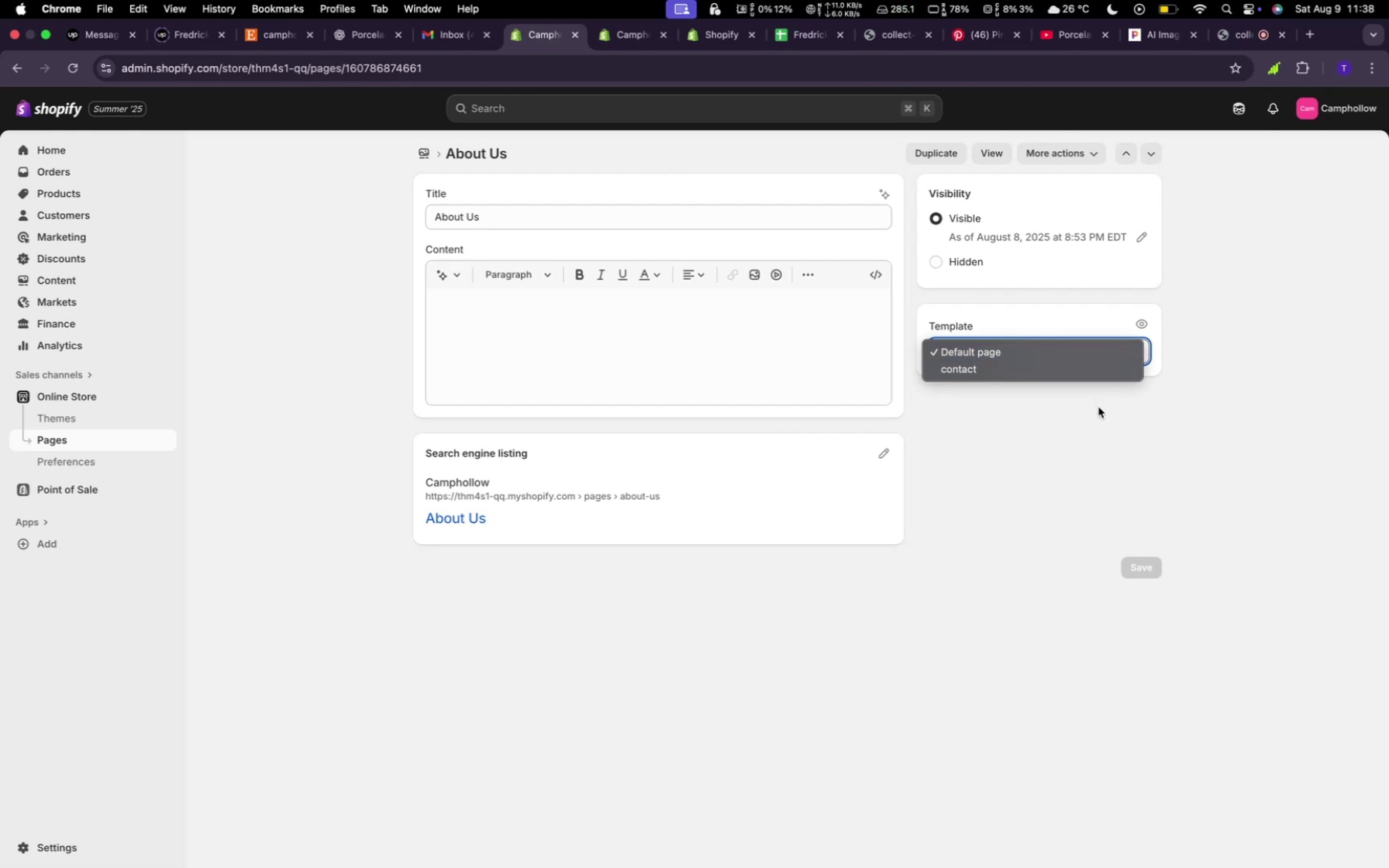 
left_click([1098, 407])
 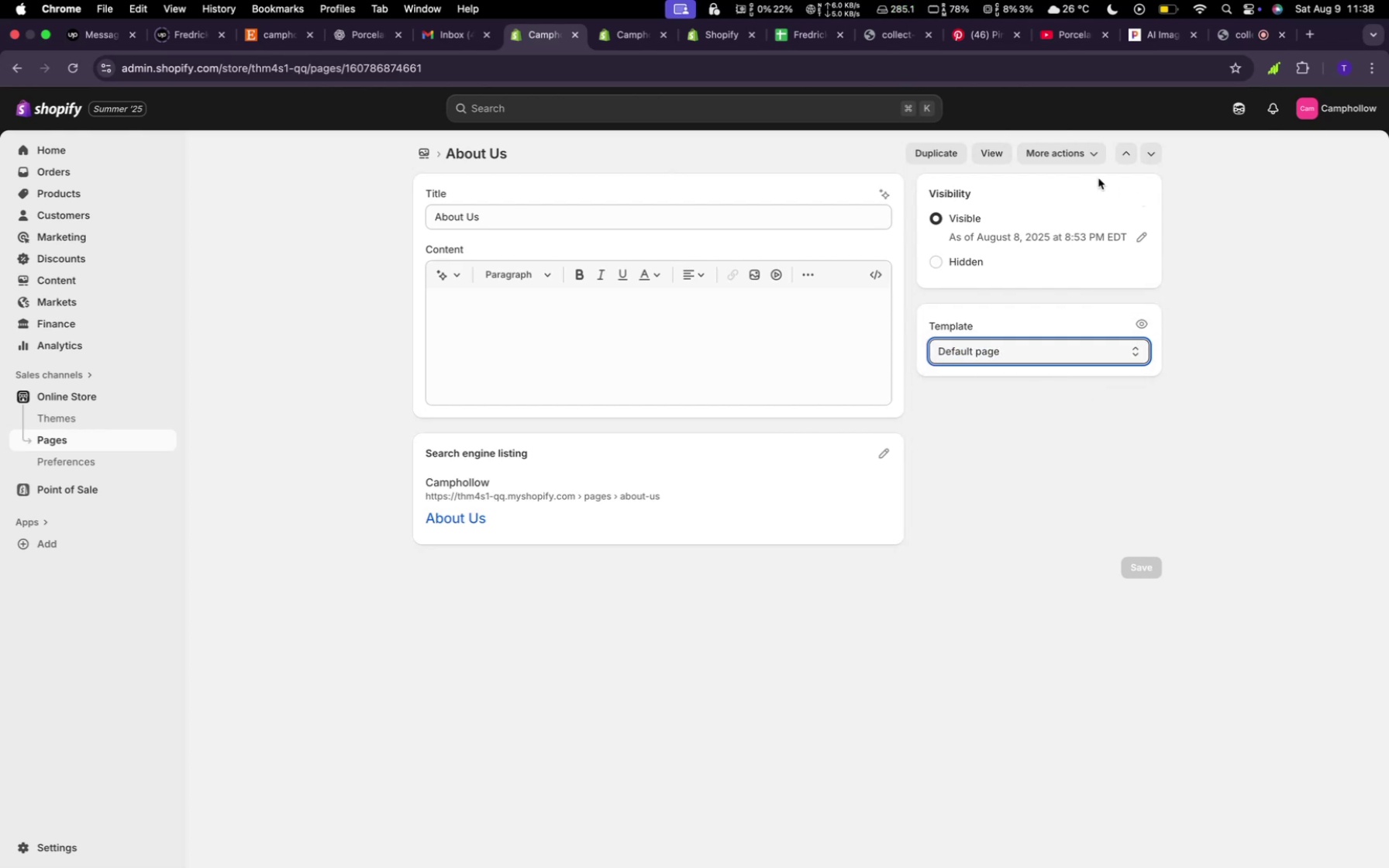 
left_click([1096, 160])
 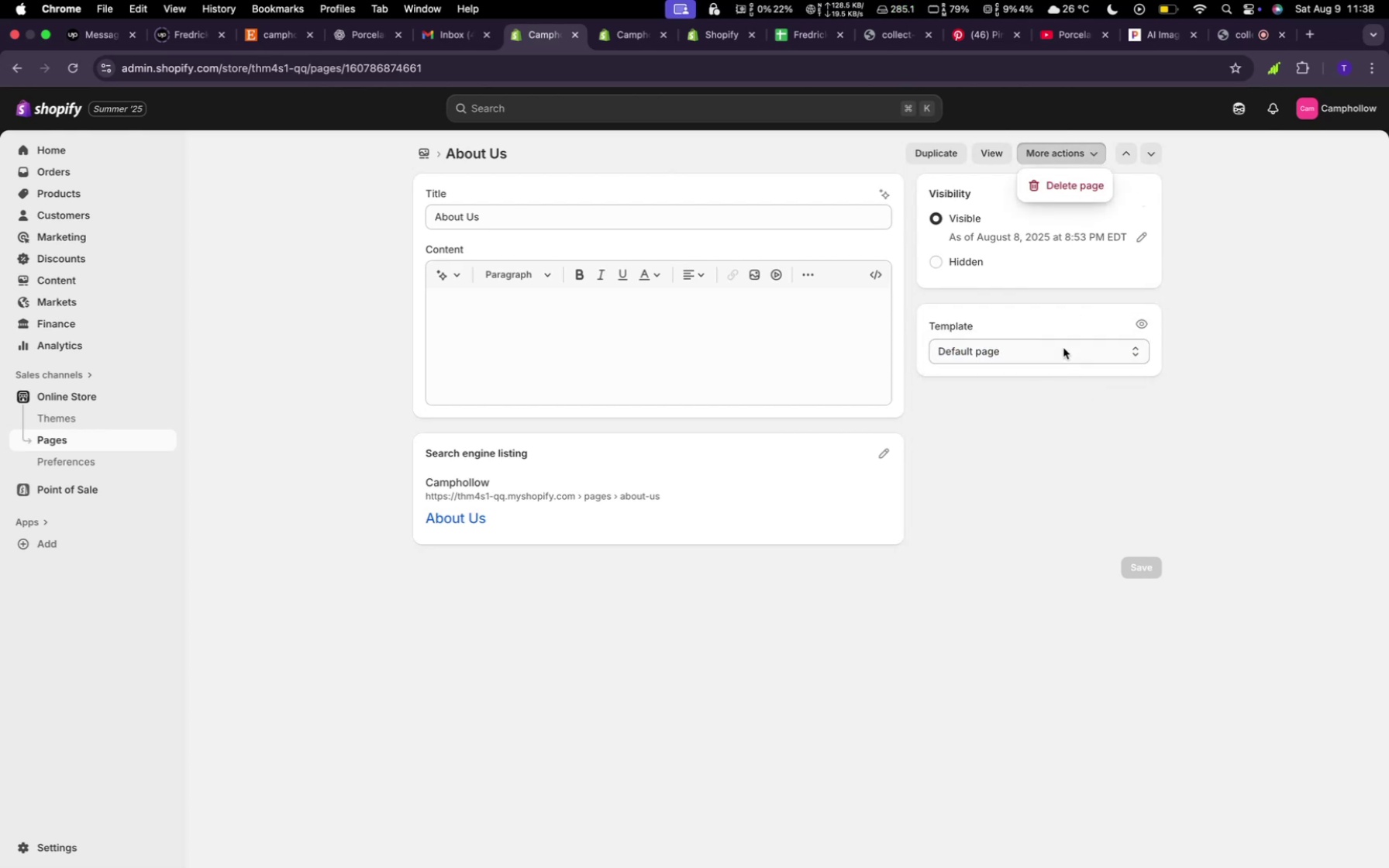 
left_click([1056, 356])
 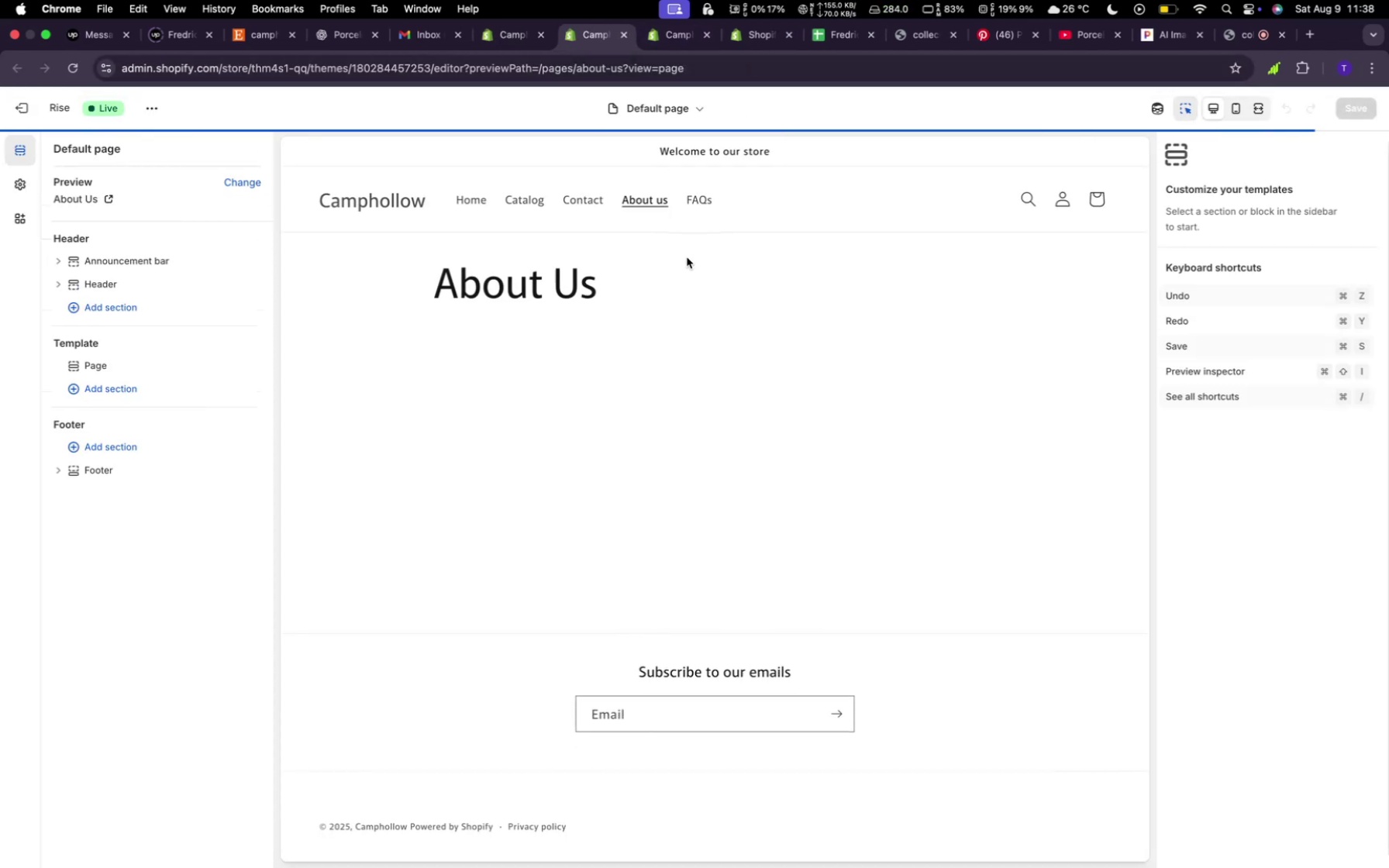 
wait(13.8)
 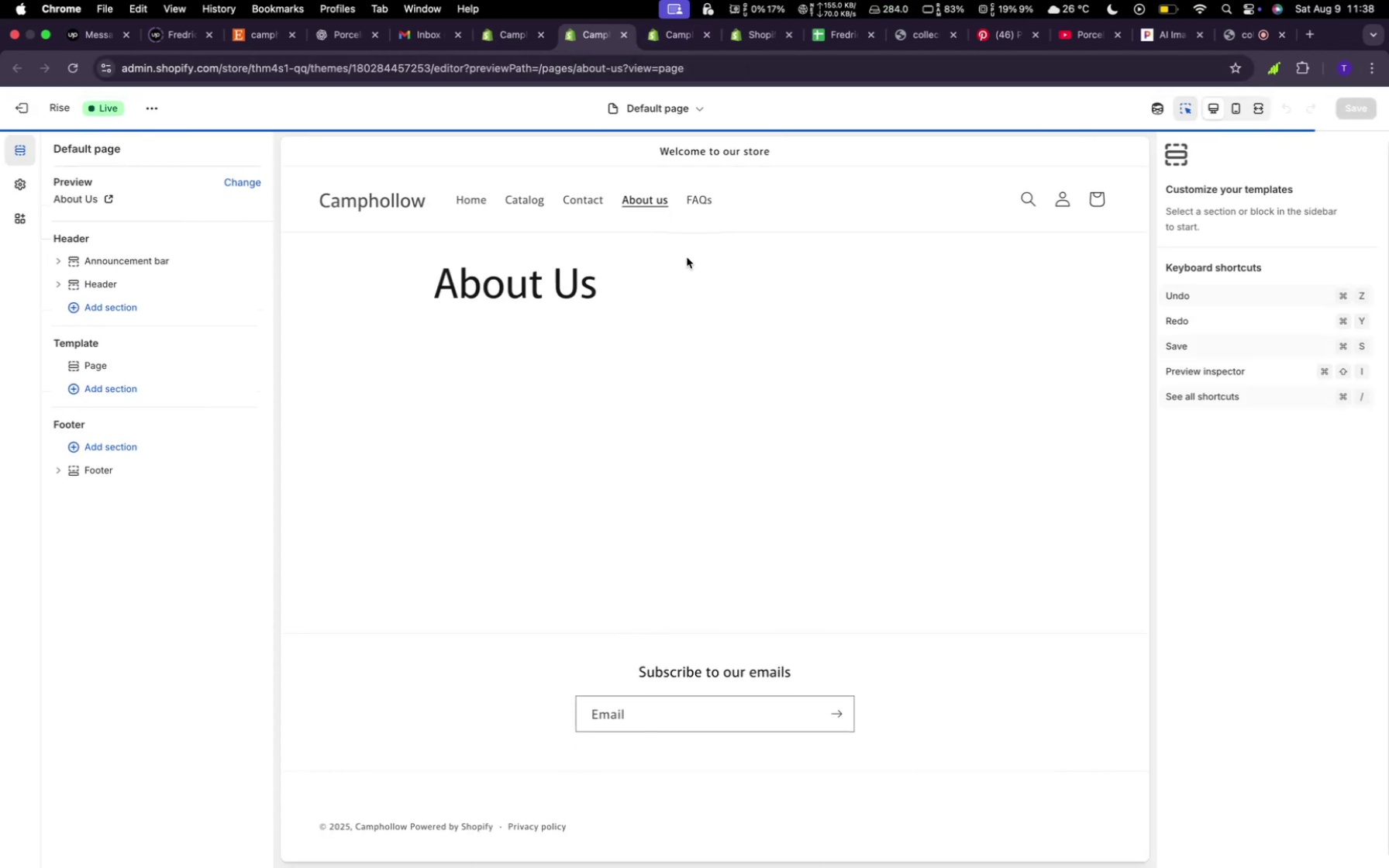 
left_click([133, 394])
 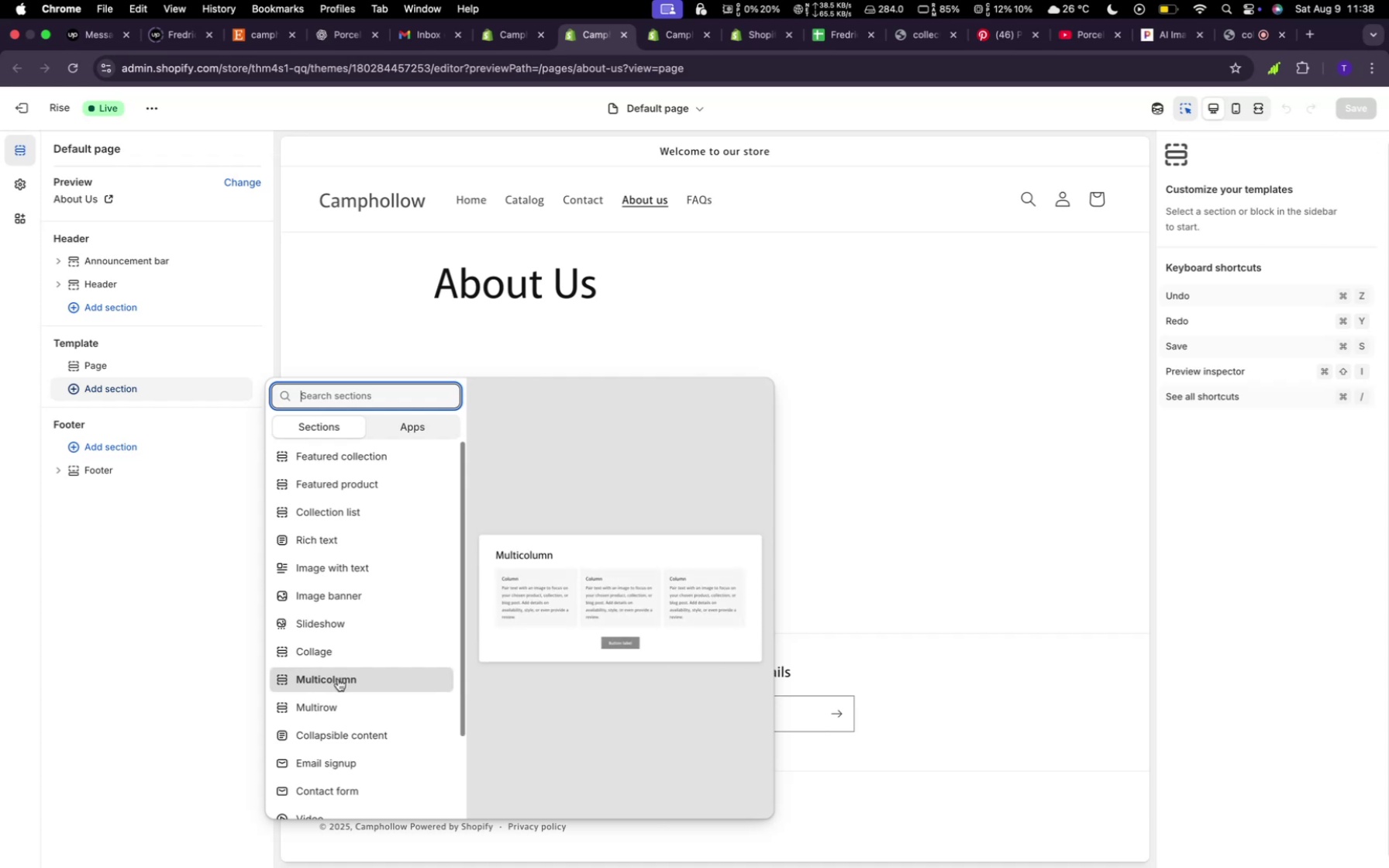 
wait(11.42)
 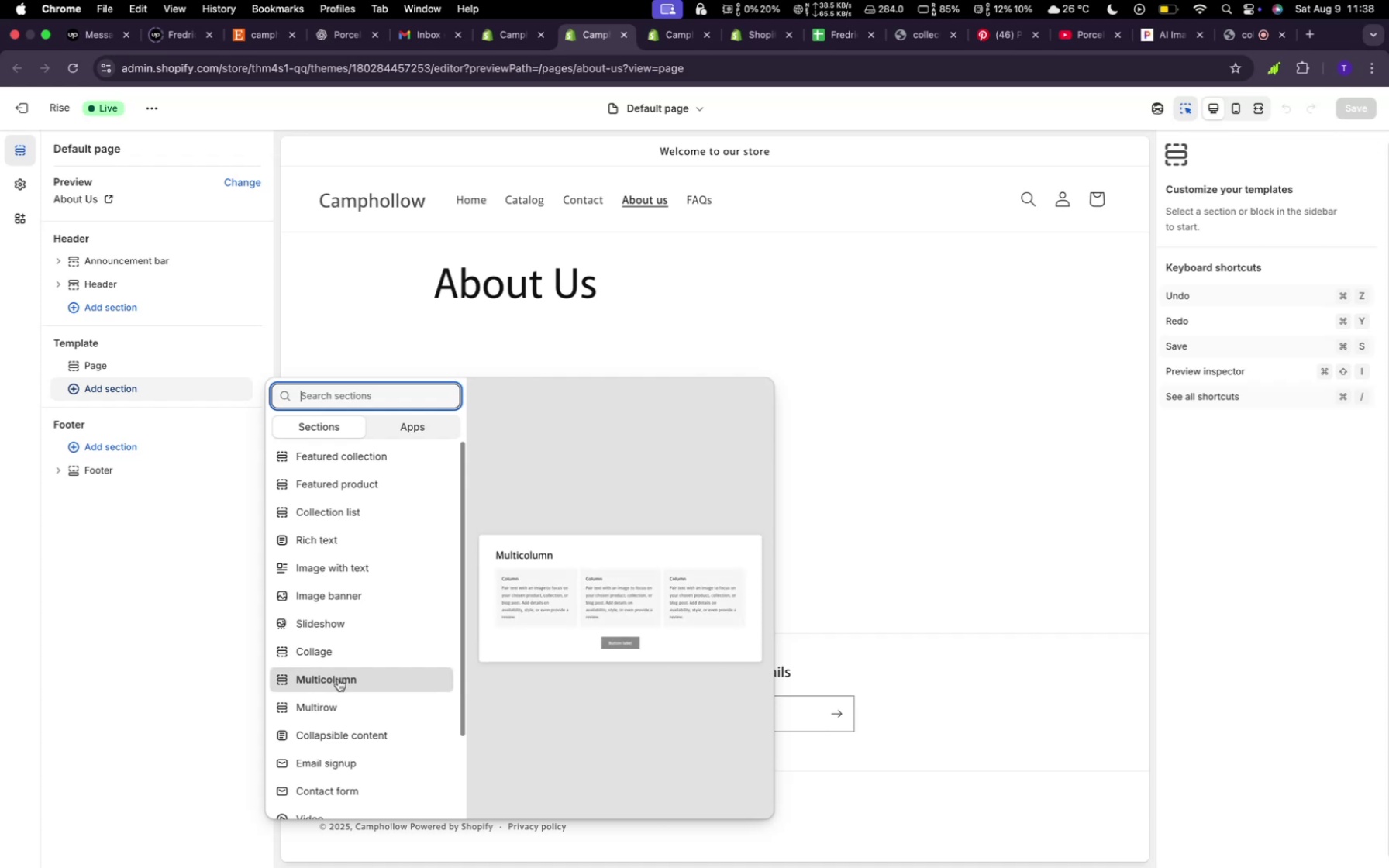 
scroll: coordinate [325, 773], scroll_direction: up, amount: 16.0
 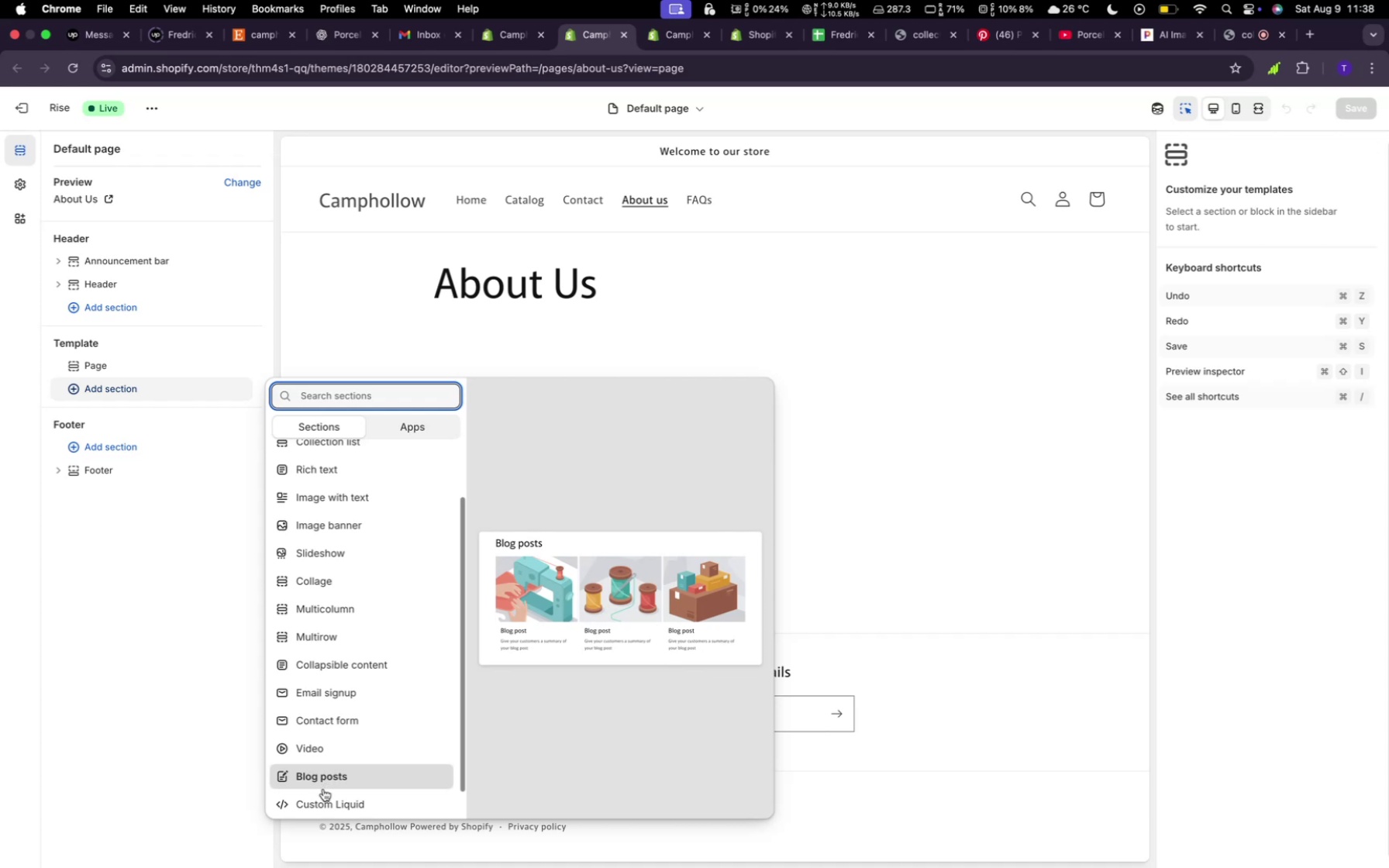 
wait(5.36)
 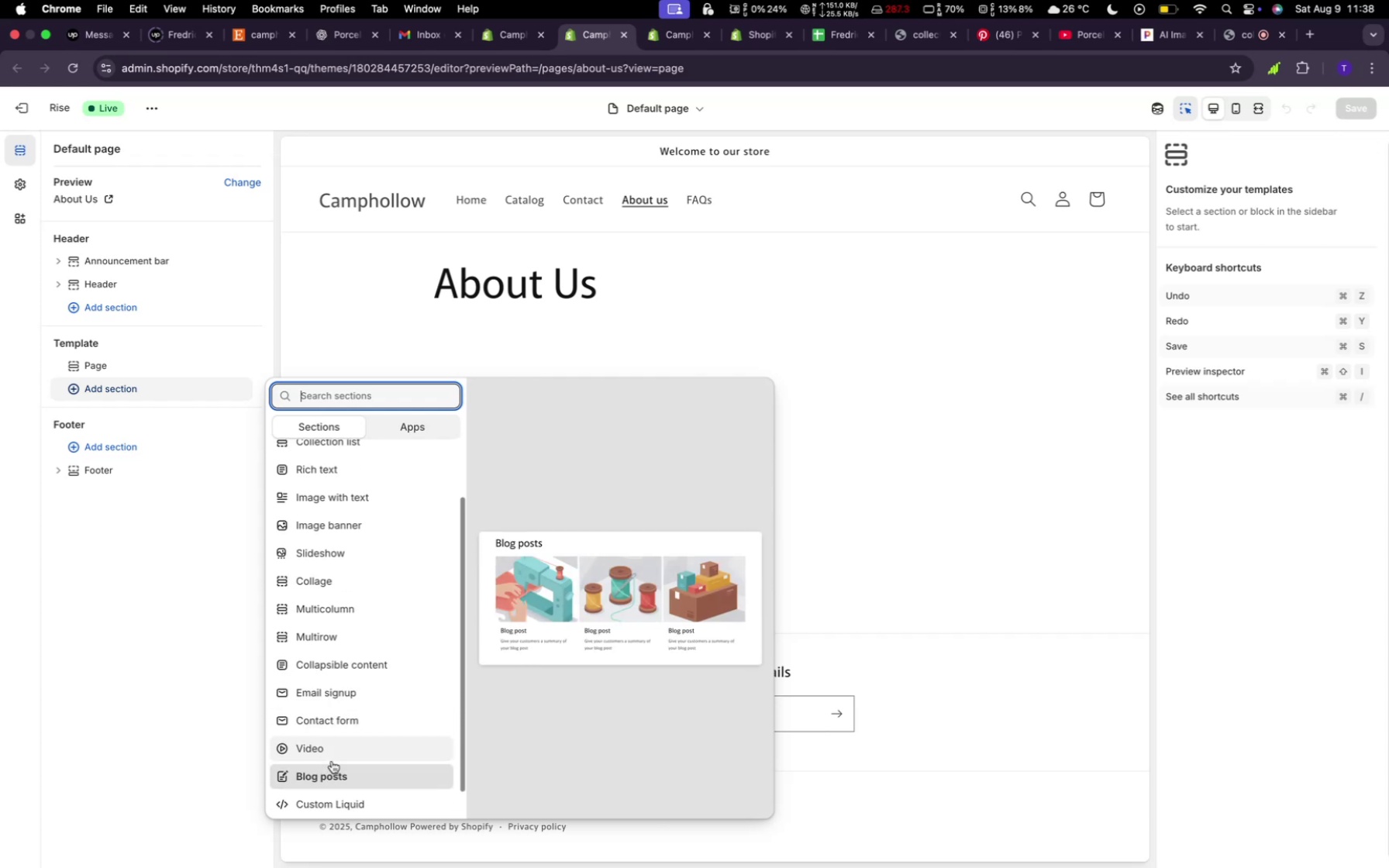 
scroll: coordinate [342, 732], scroll_direction: up, amount: 8.0
 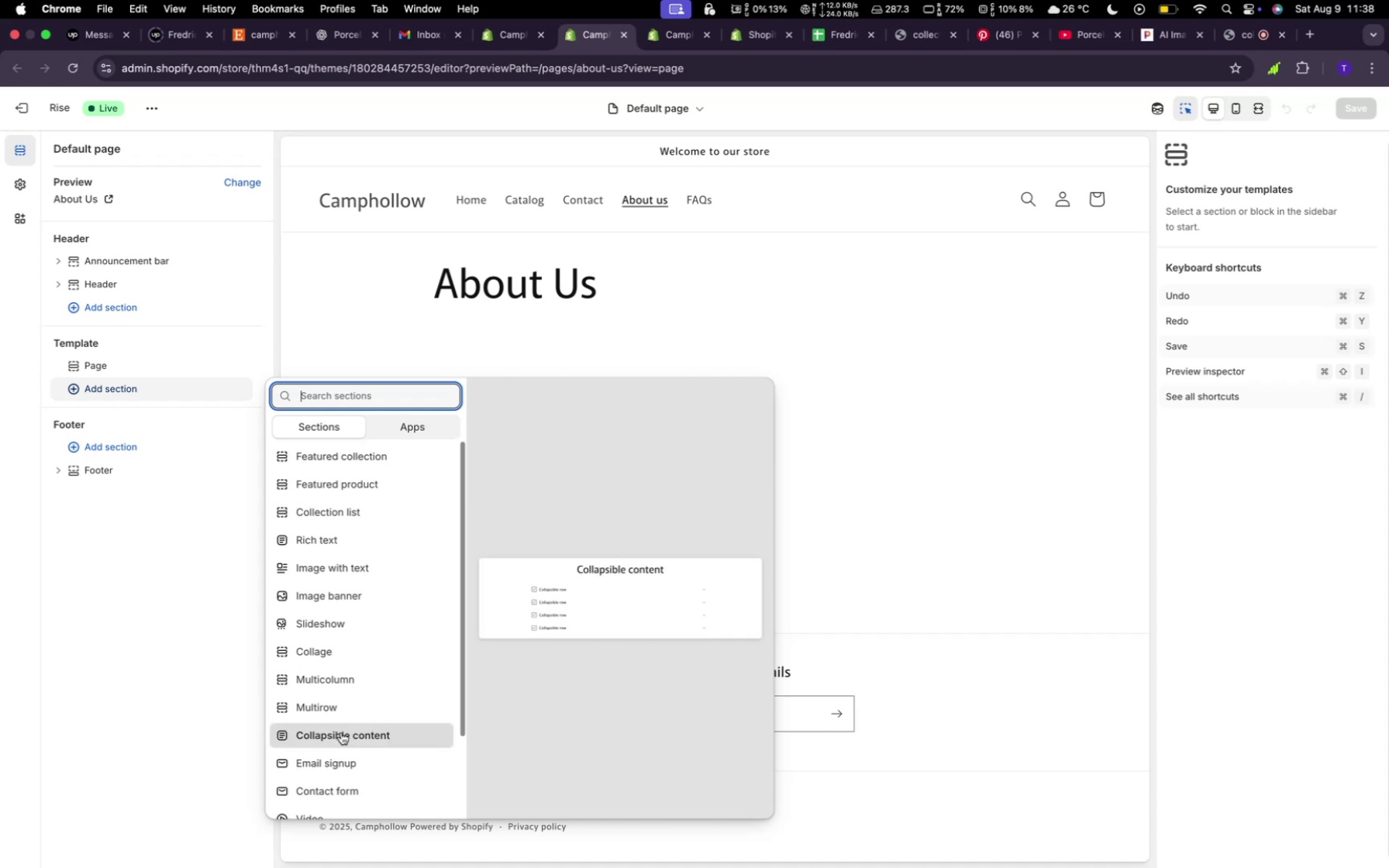 
scroll: coordinate [341, 731], scroll_direction: down, amount: 8.0
 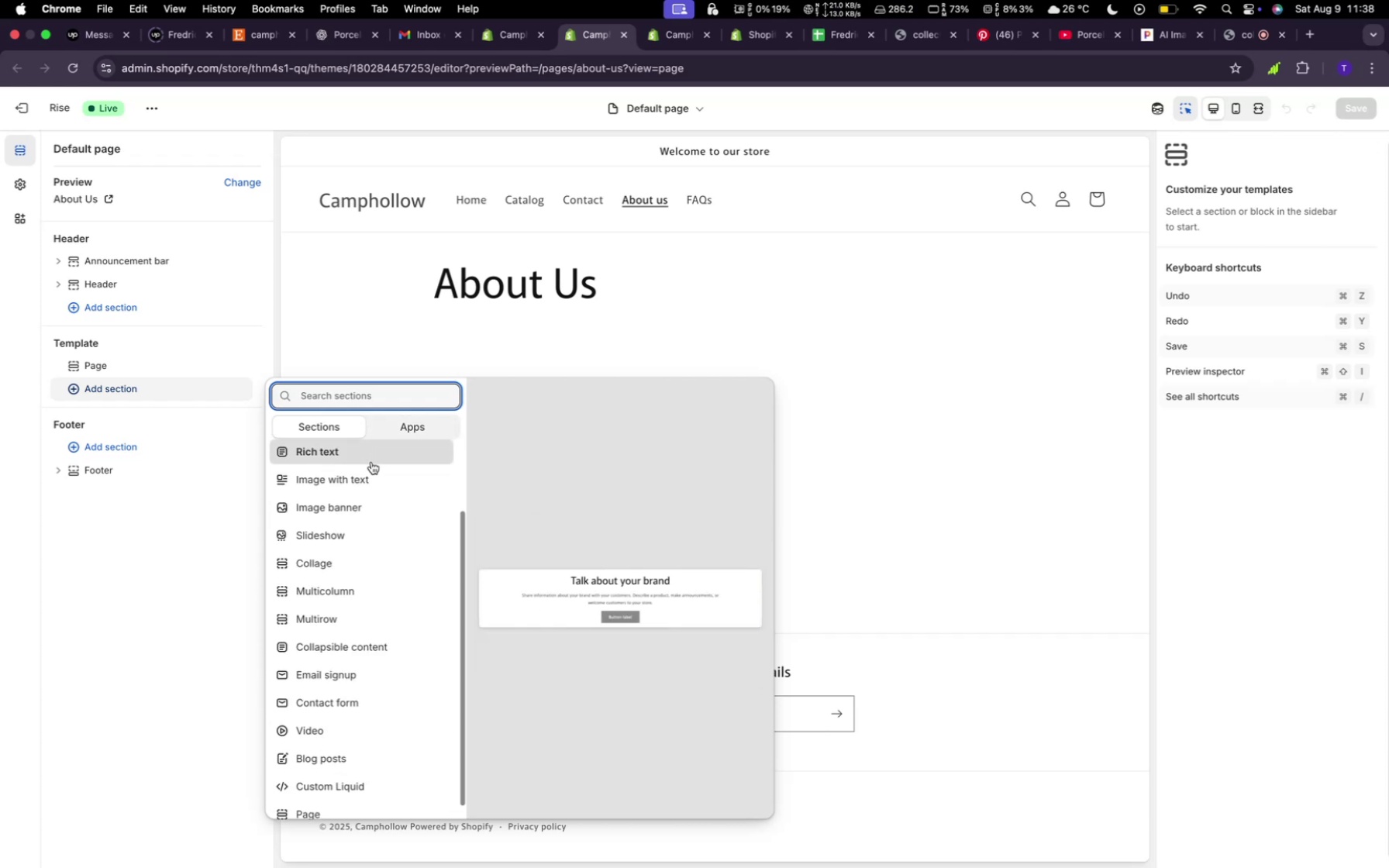 
wait(6.86)
 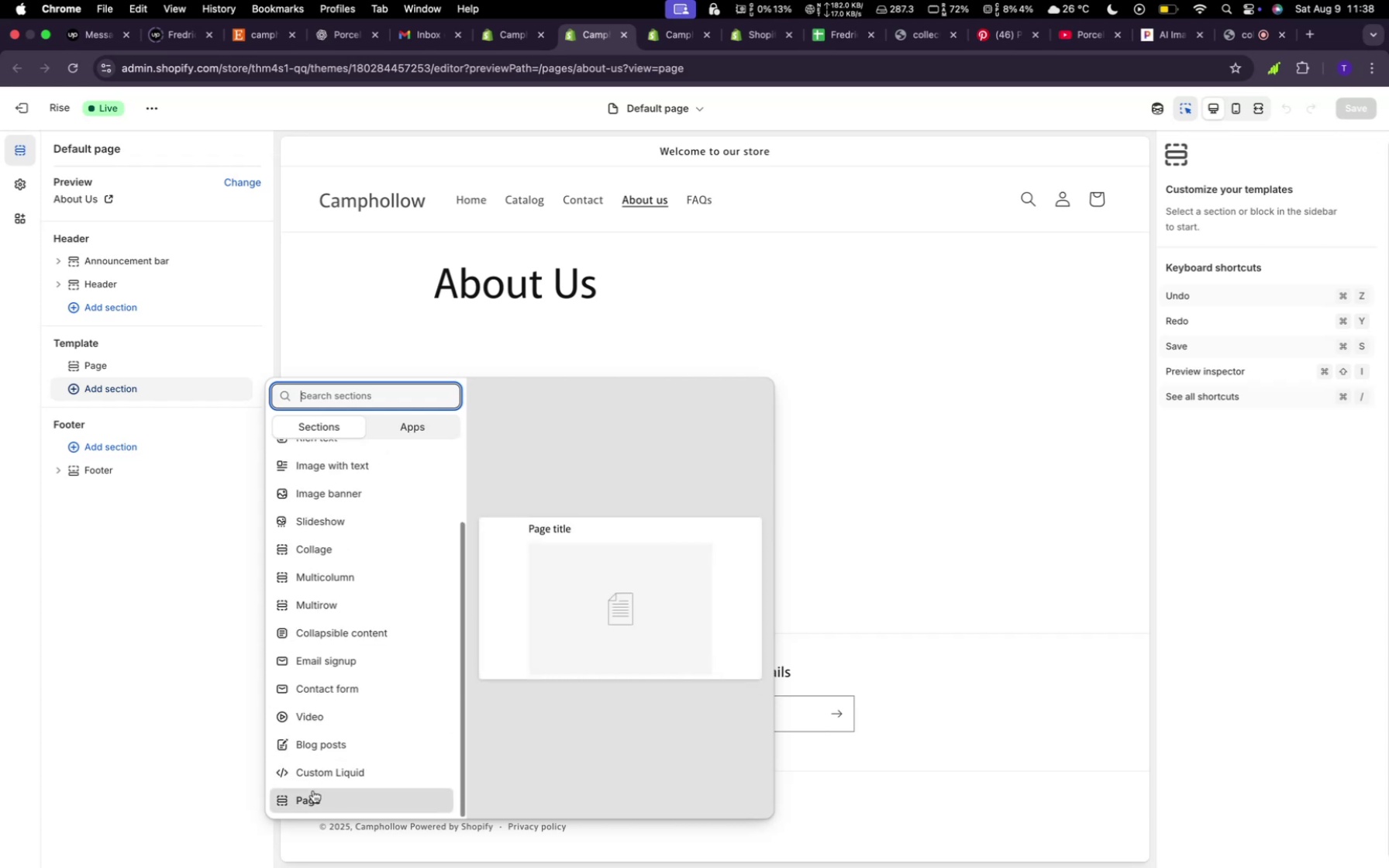 
left_click([371, 462])
 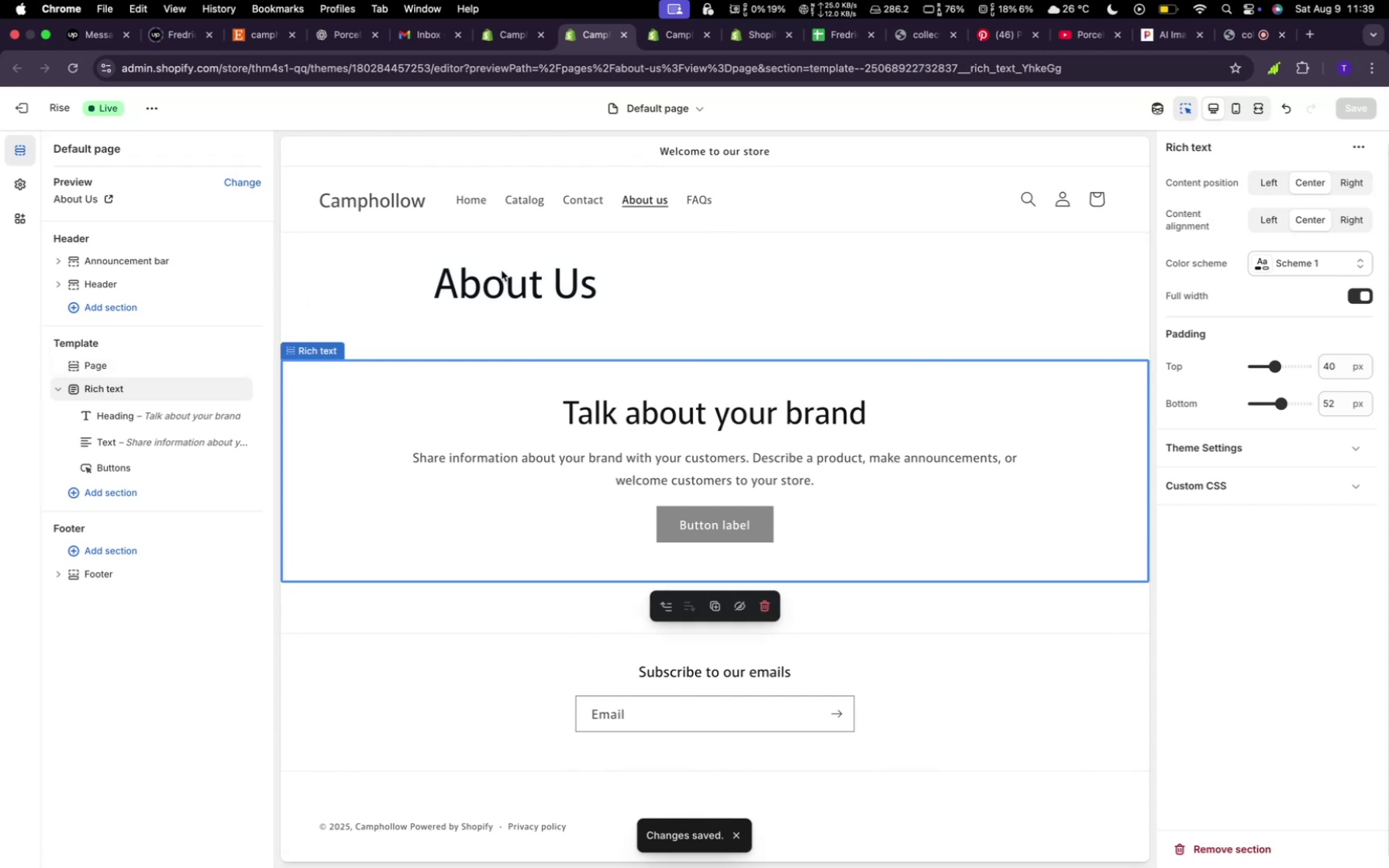 
wait(15.69)
 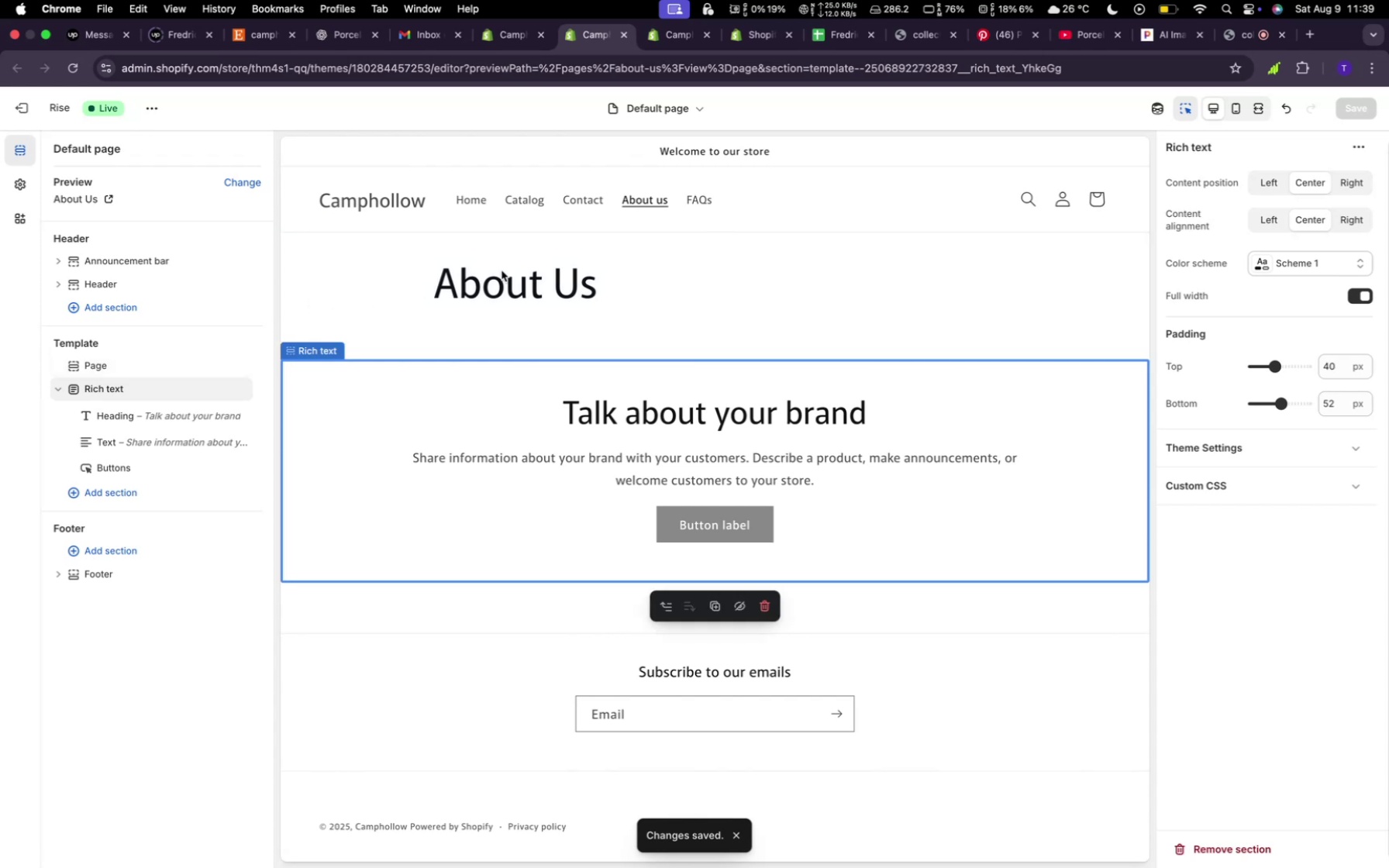 
left_click([501, 35])
 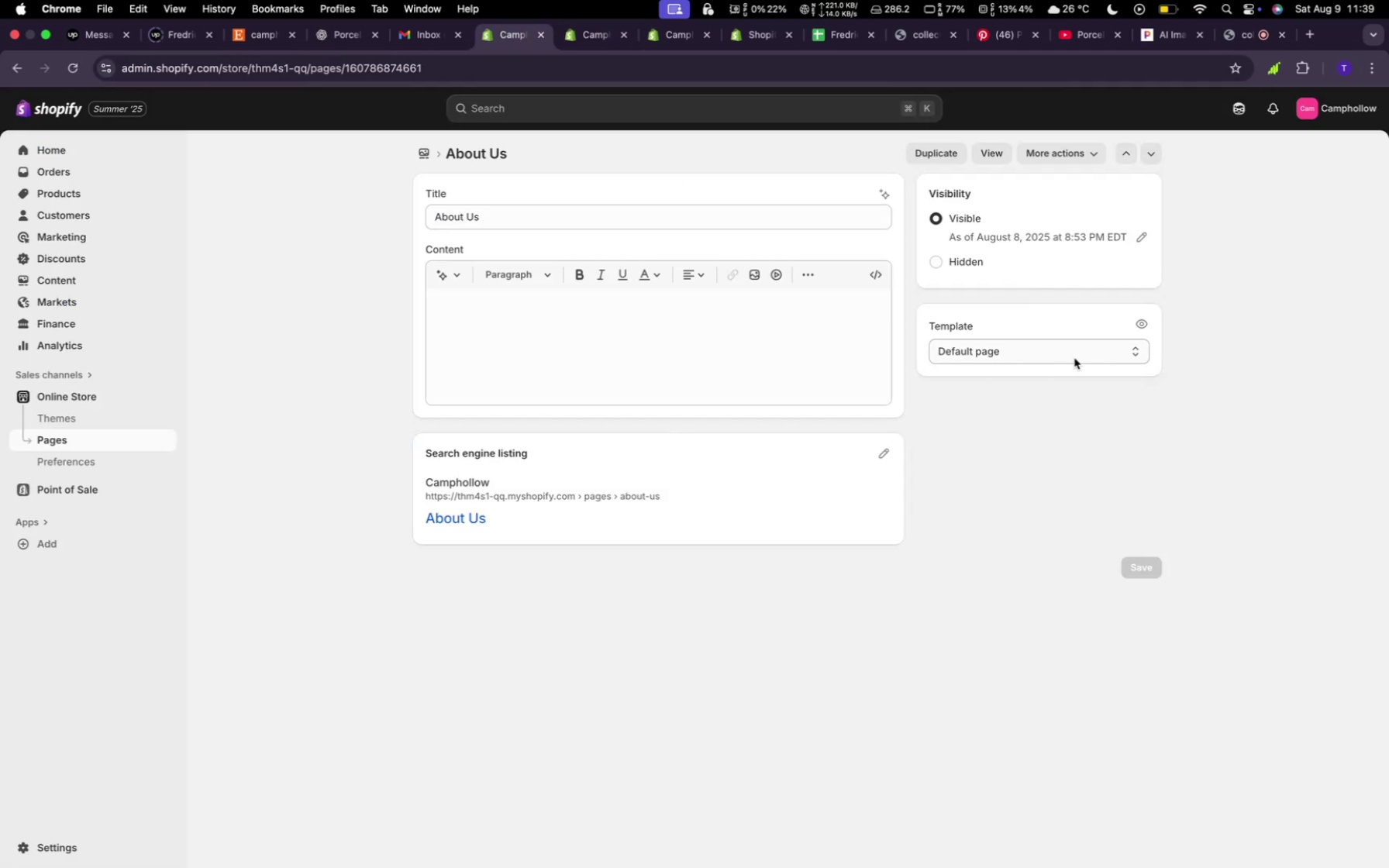 
left_click([1095, 364])
 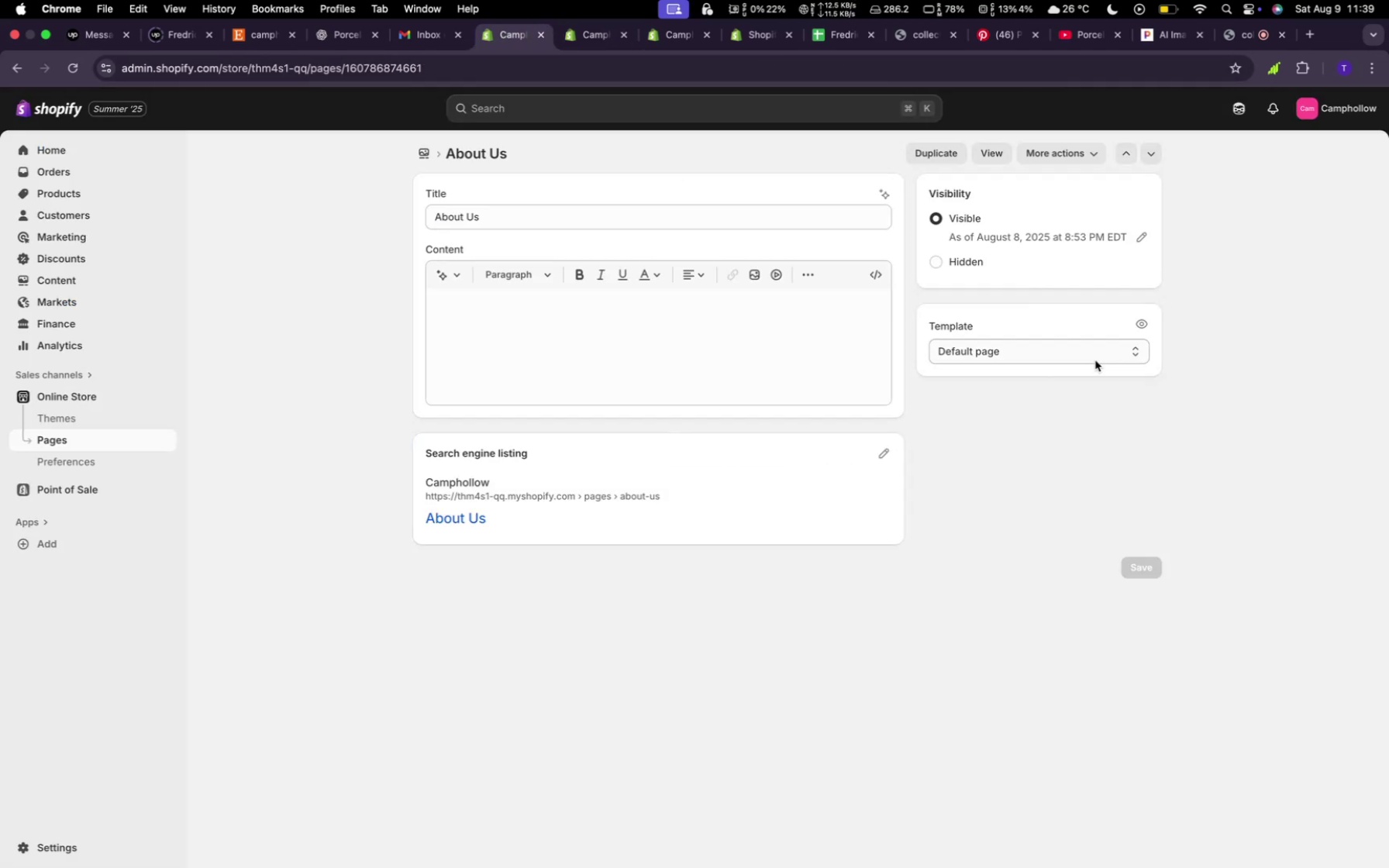 
left_click([1095, 360])
 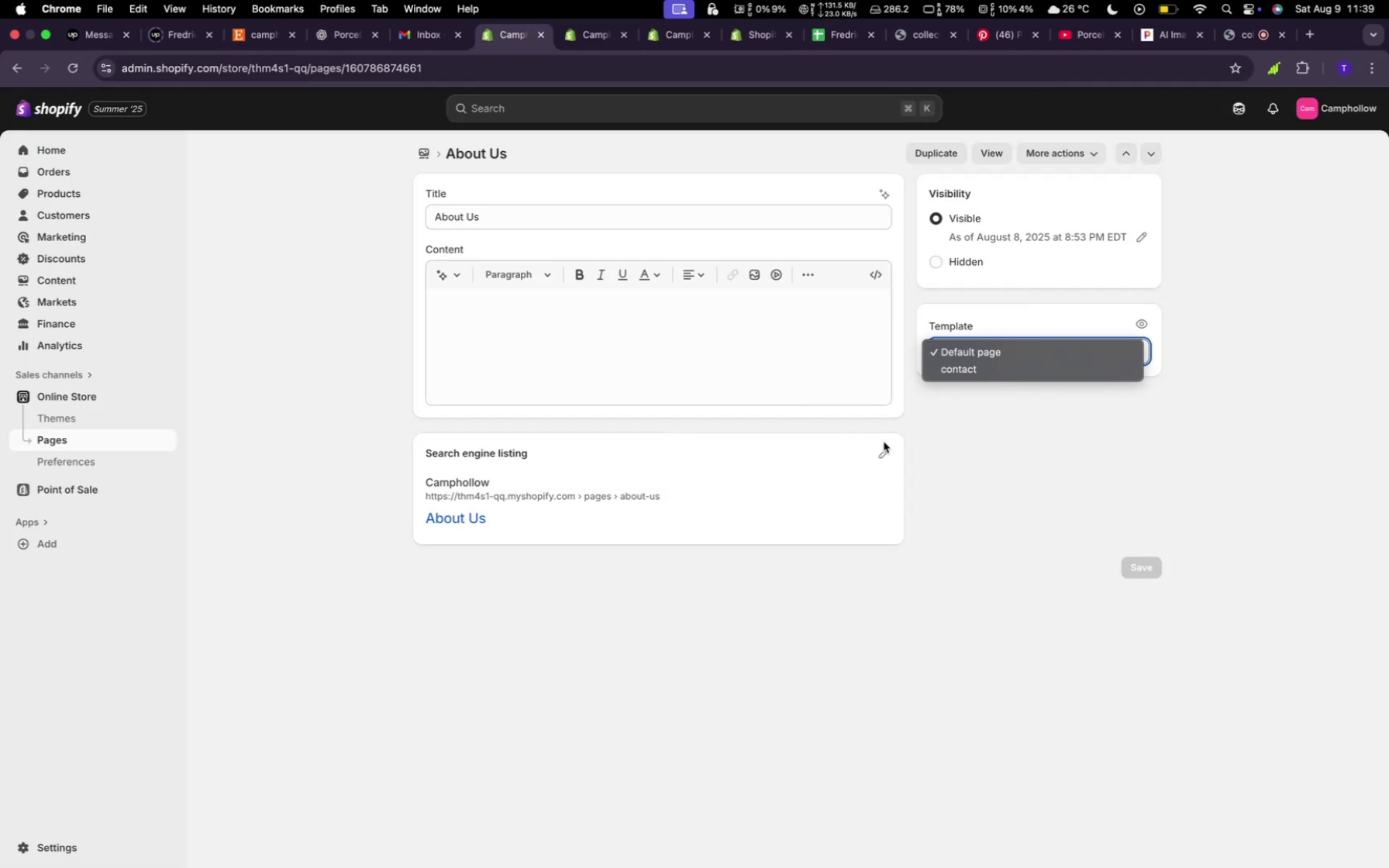 
left_click([1018, 429])
 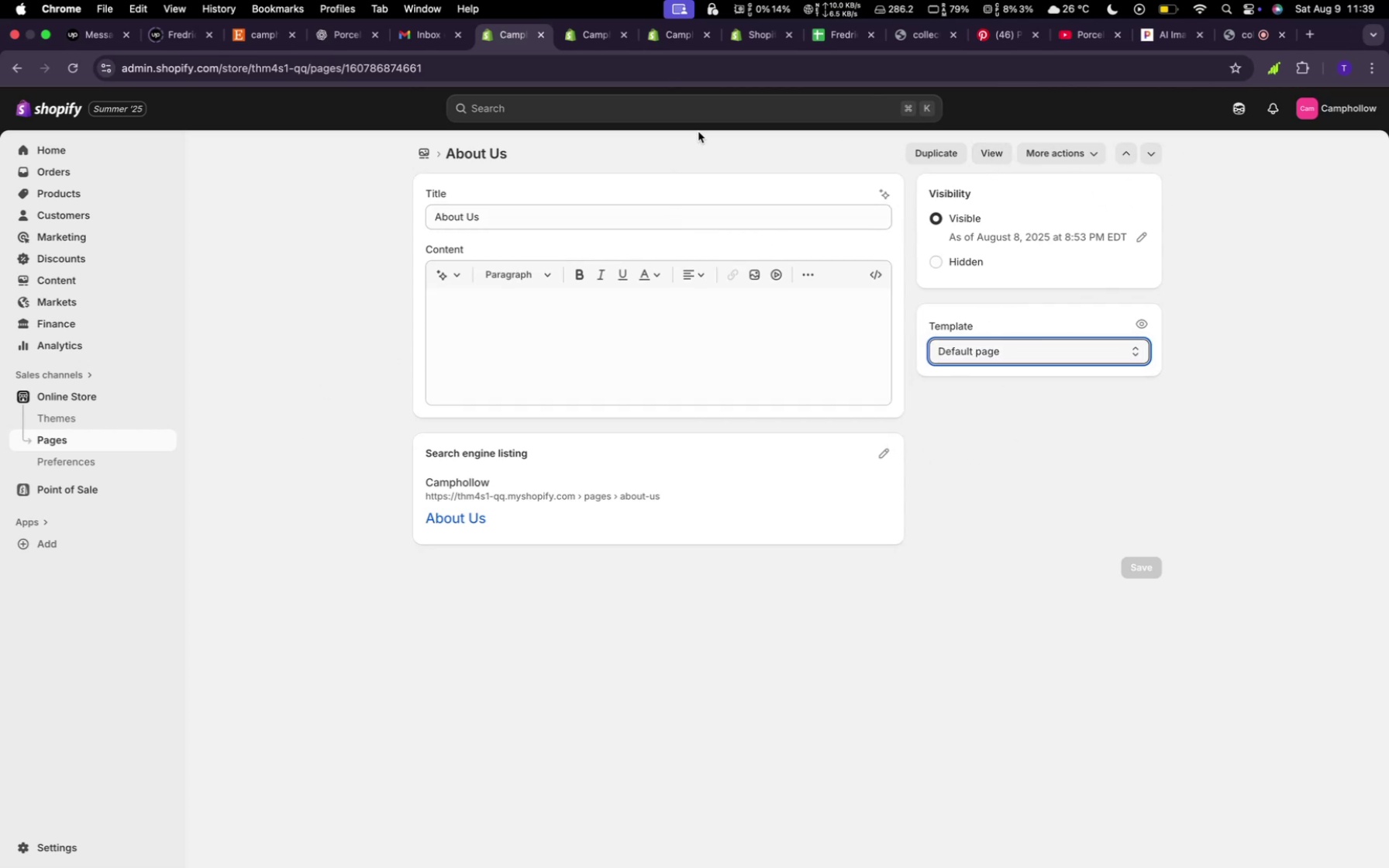 
wait(6.2)
 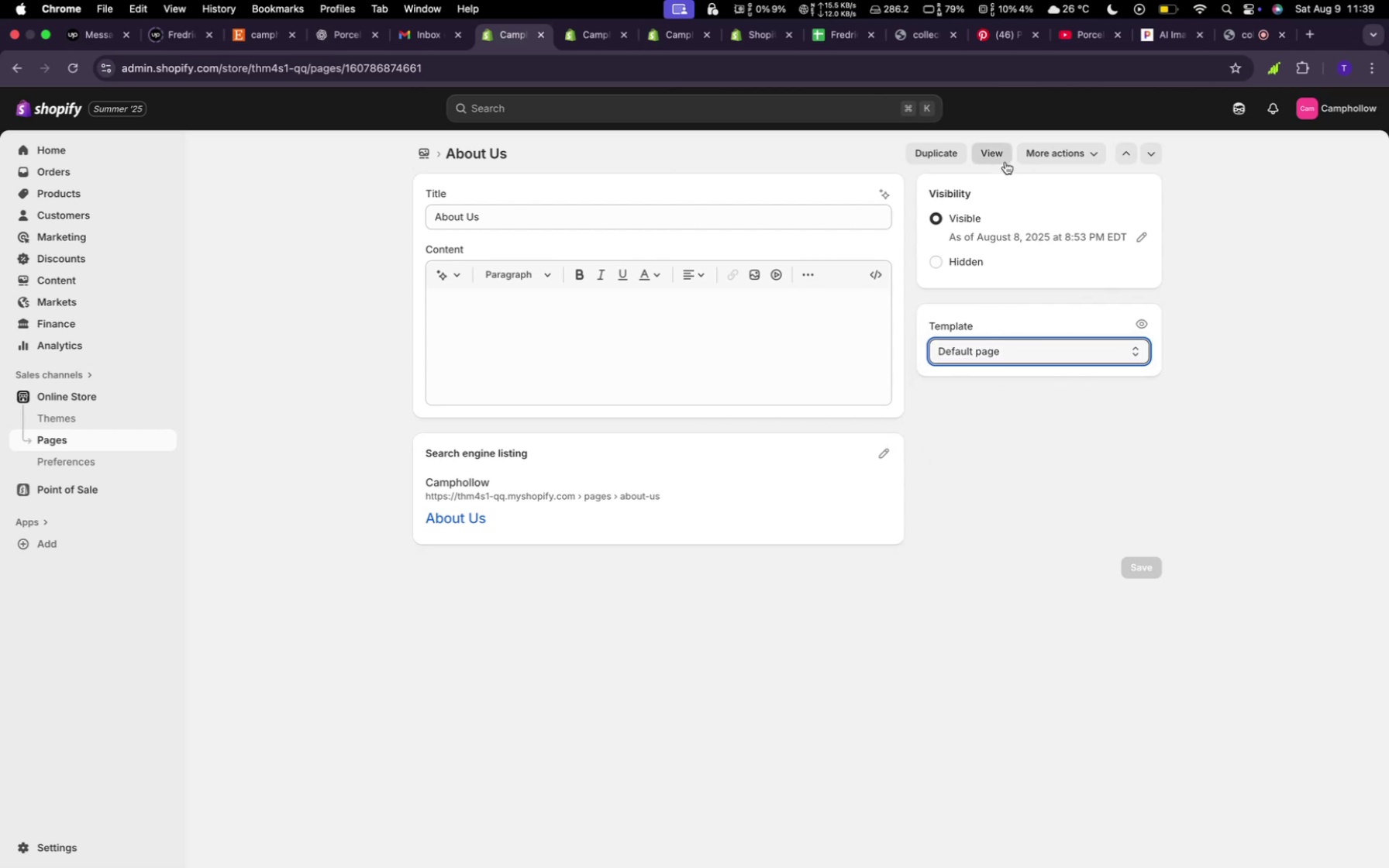 
left_click([425, 157])
 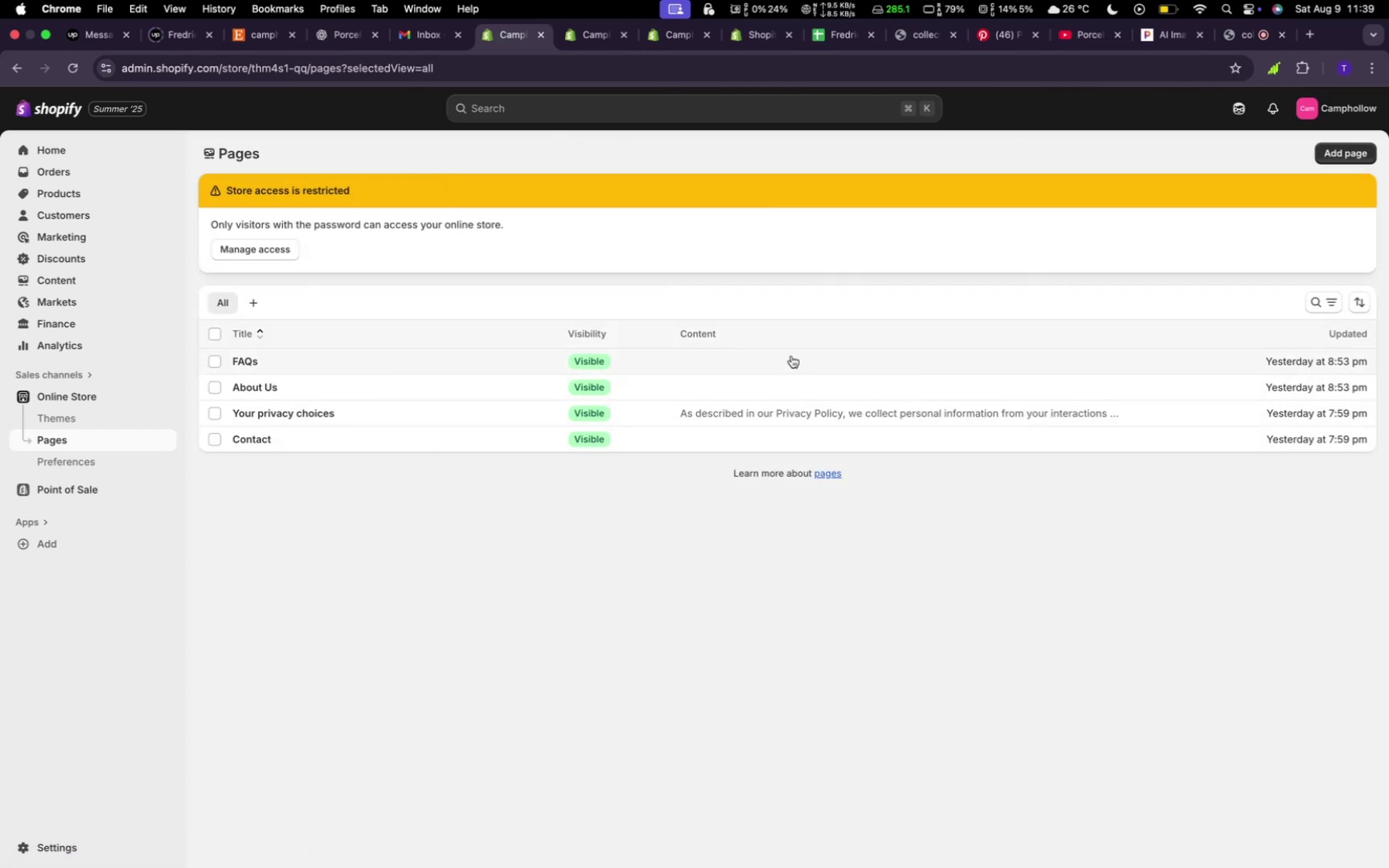 
left_click([791, 356])
 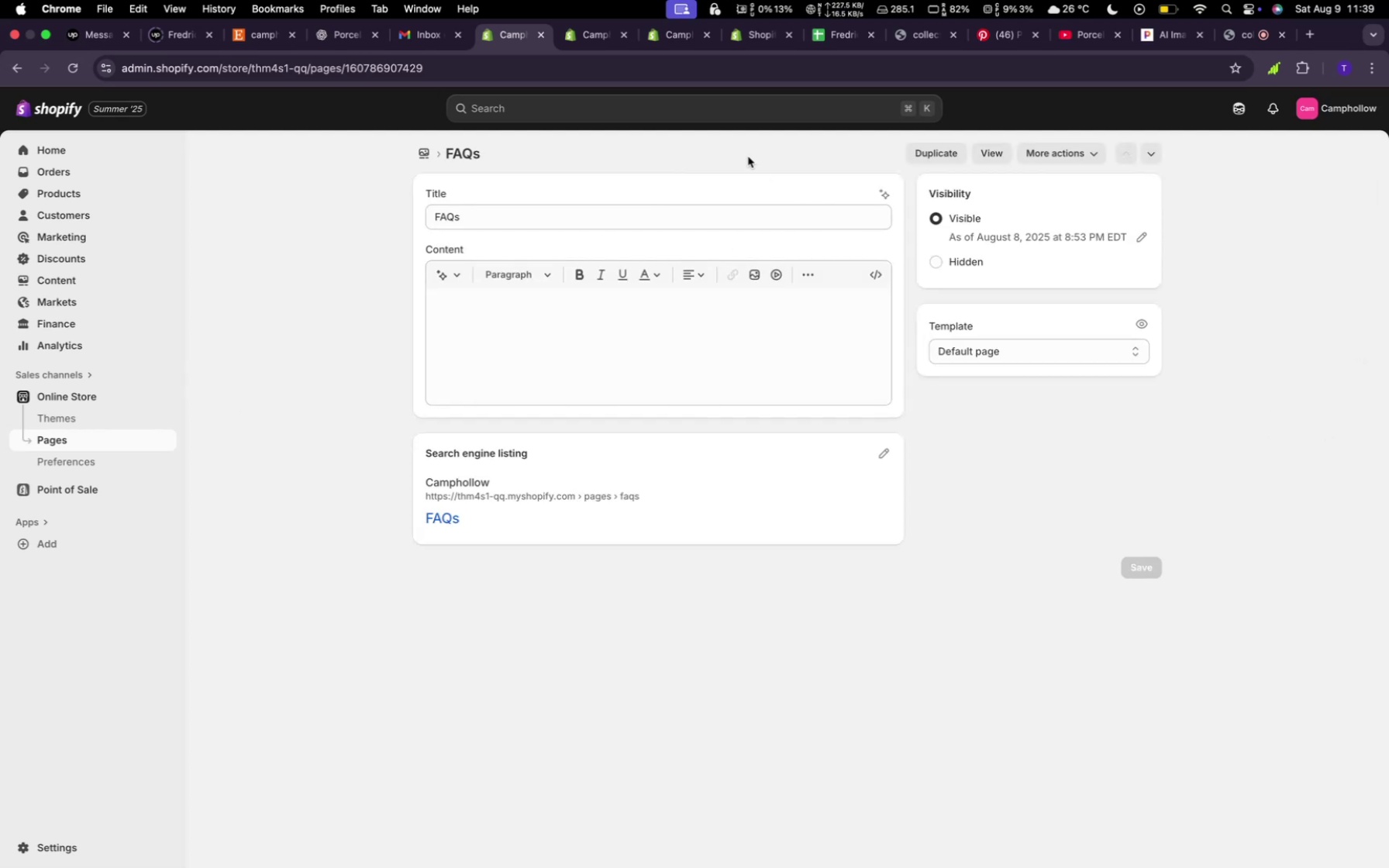 
wait(5.13)
 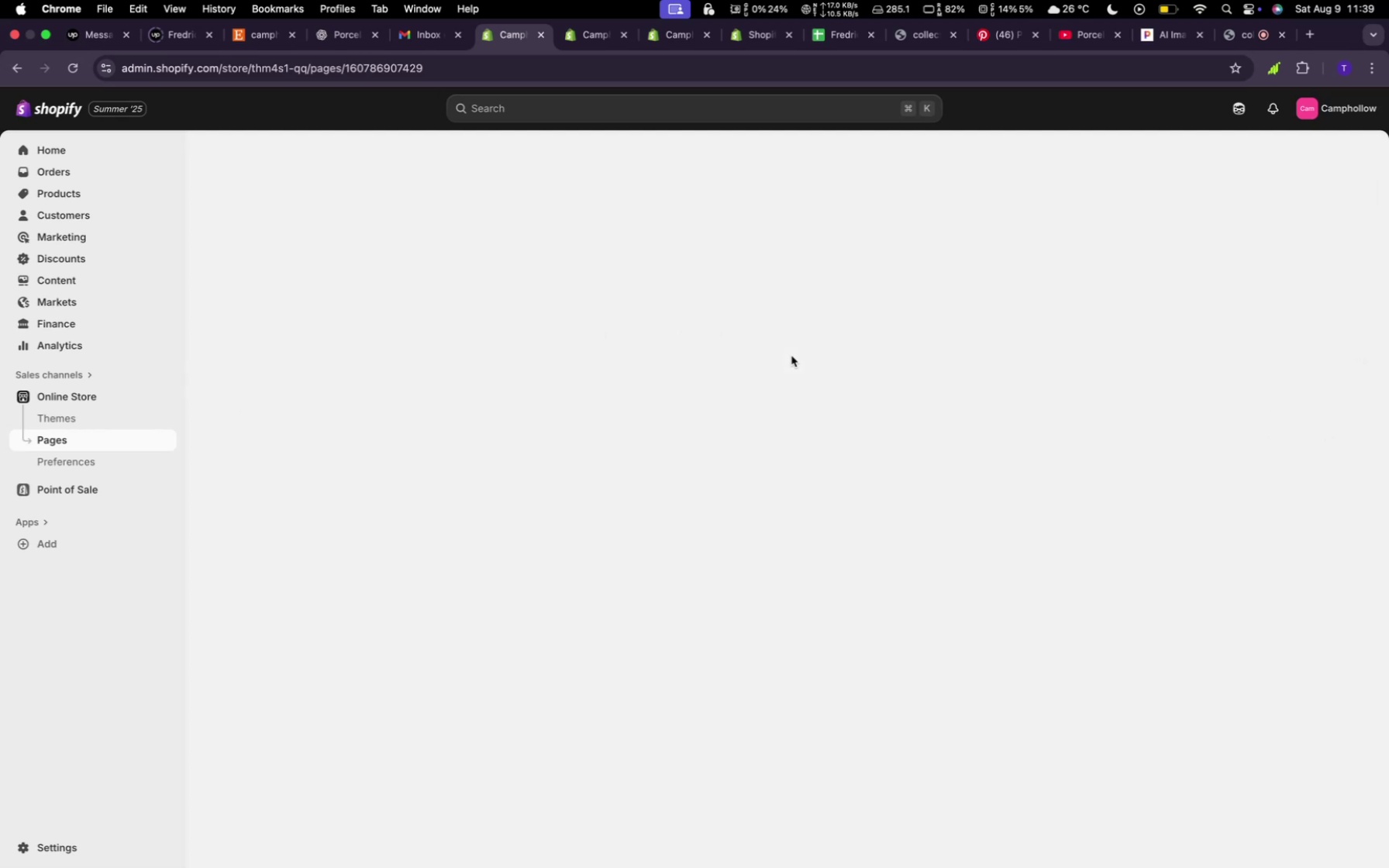 
left_click([608, 33])
 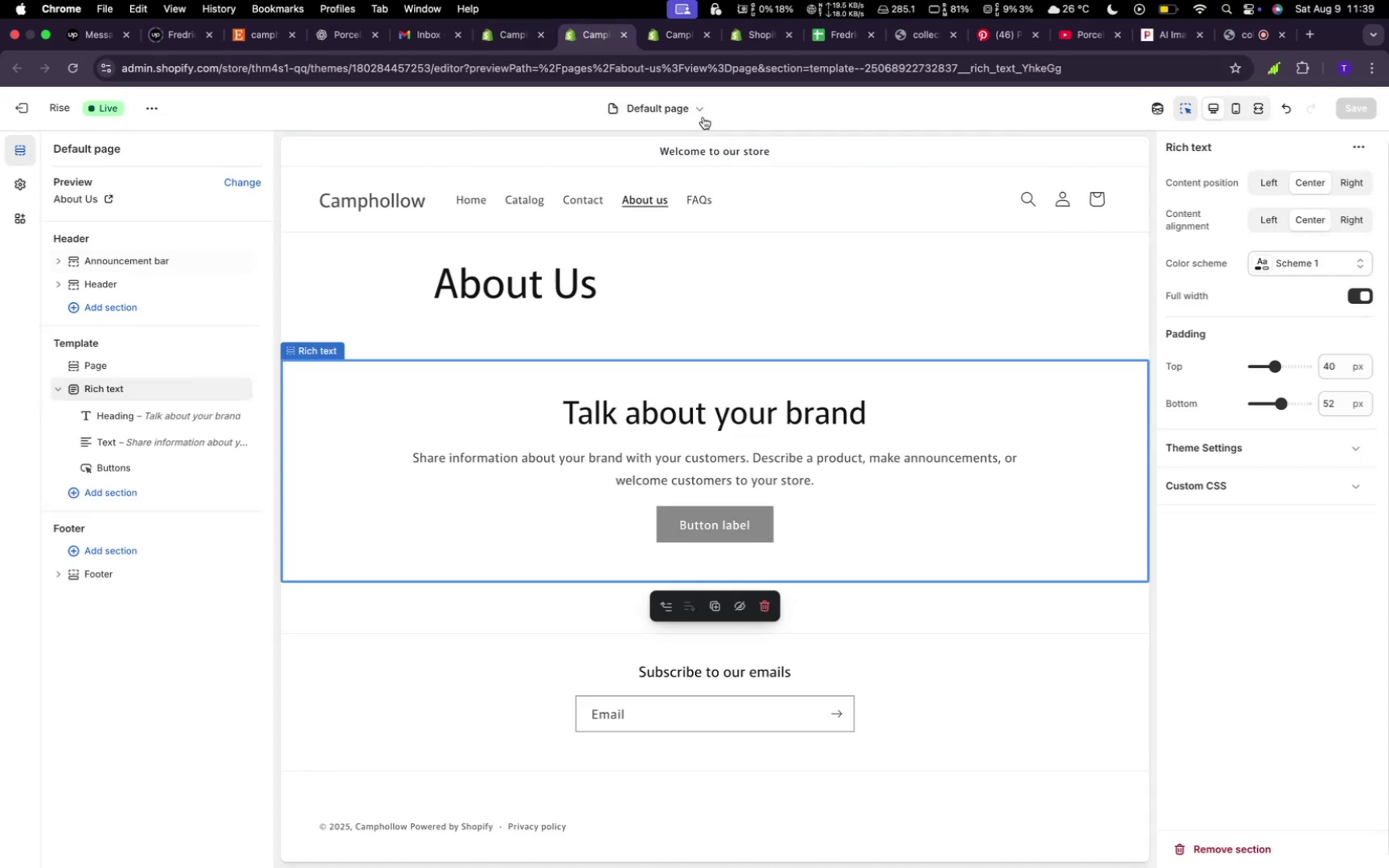 
left_click([701, 111])
 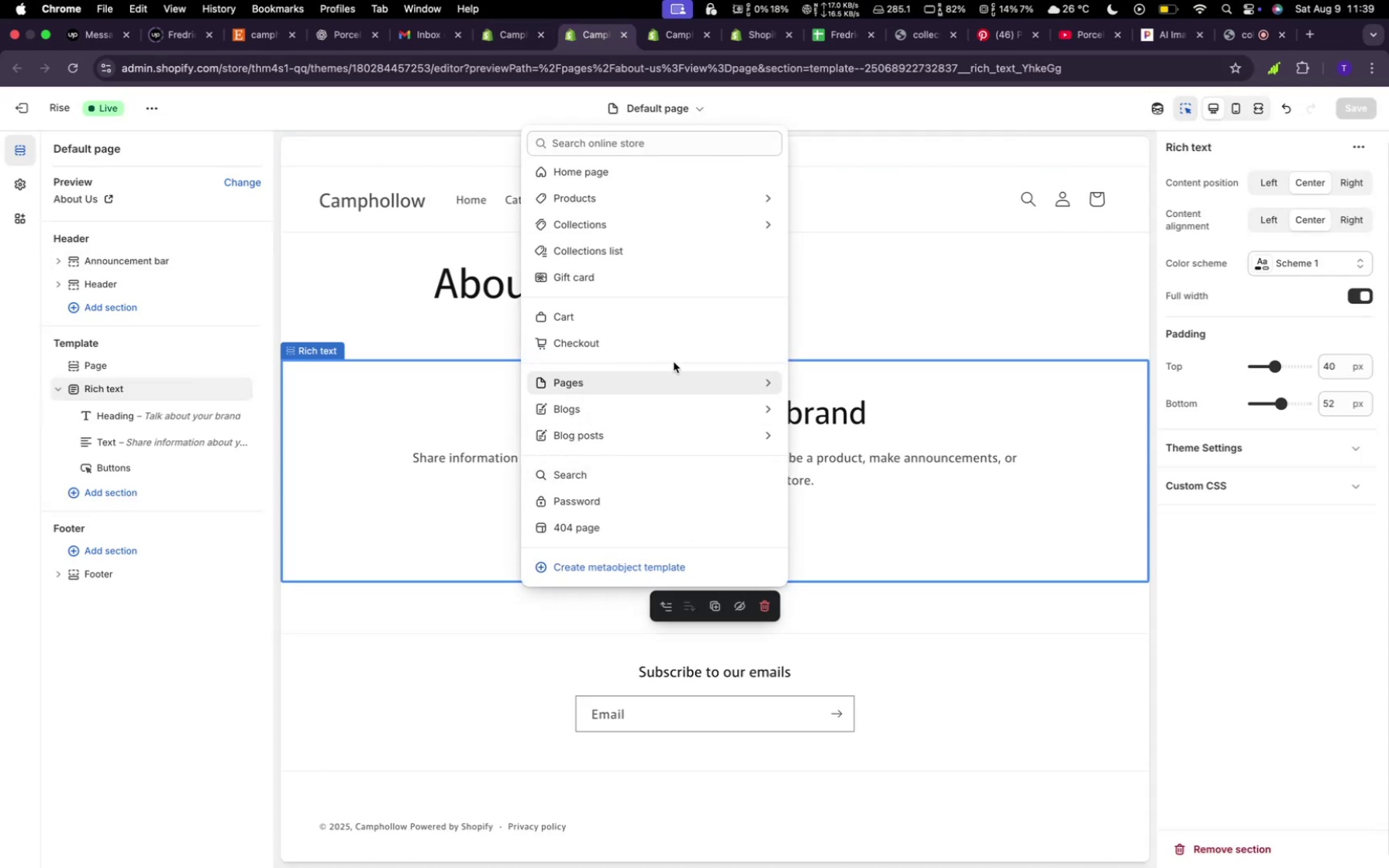 
left_click([684, 380])
 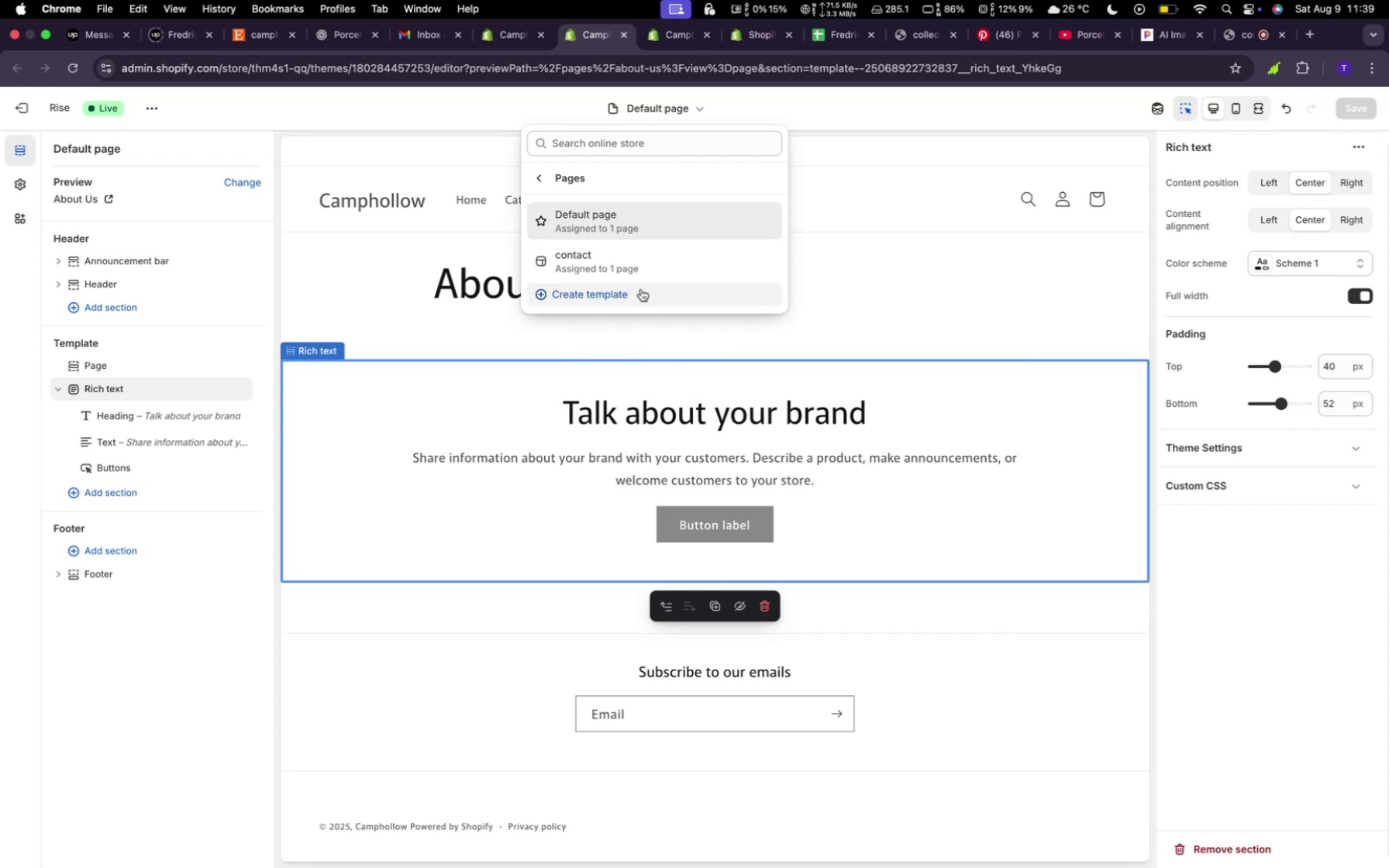 
wait(9.76)
 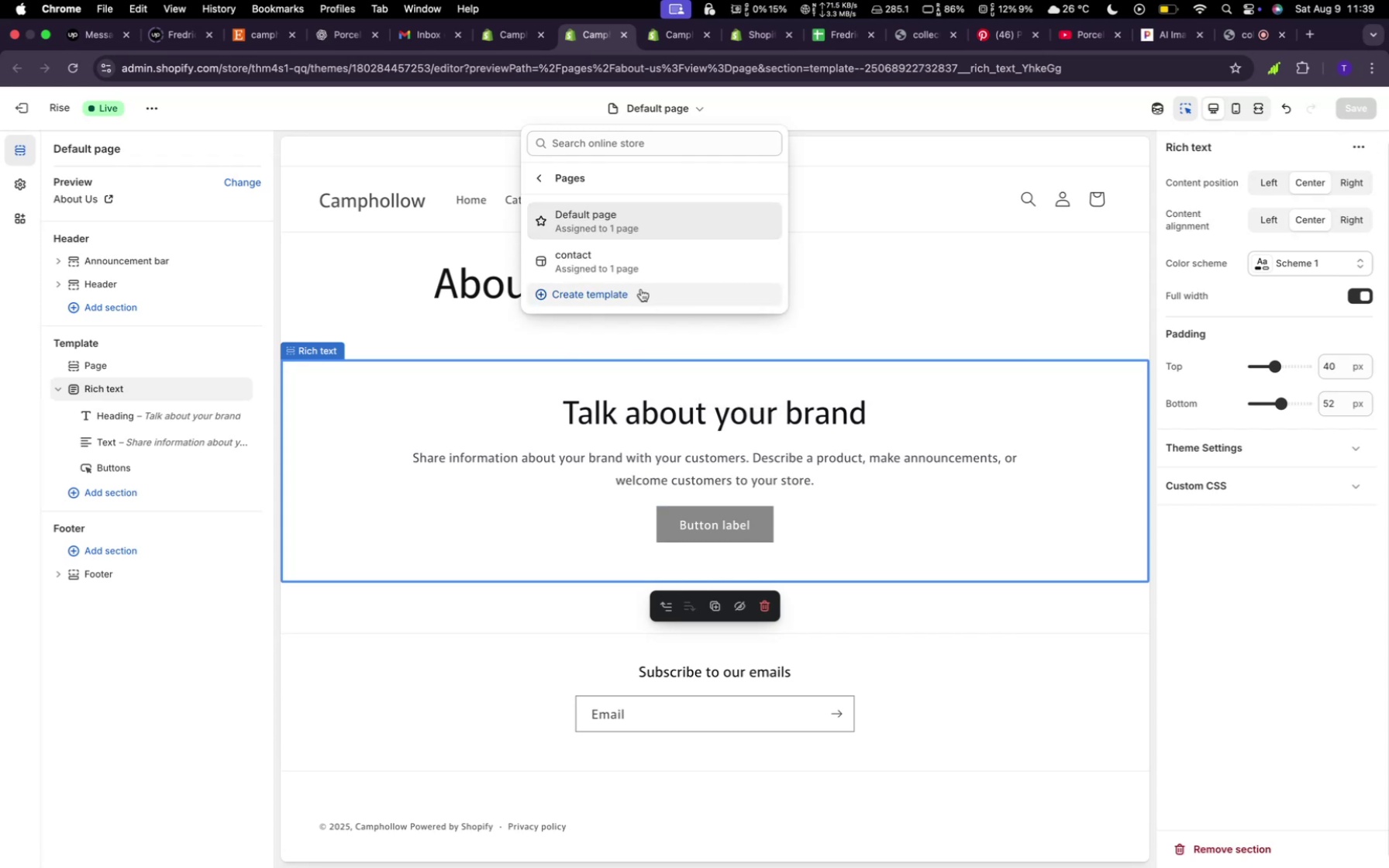 
left_click([654, 290])
 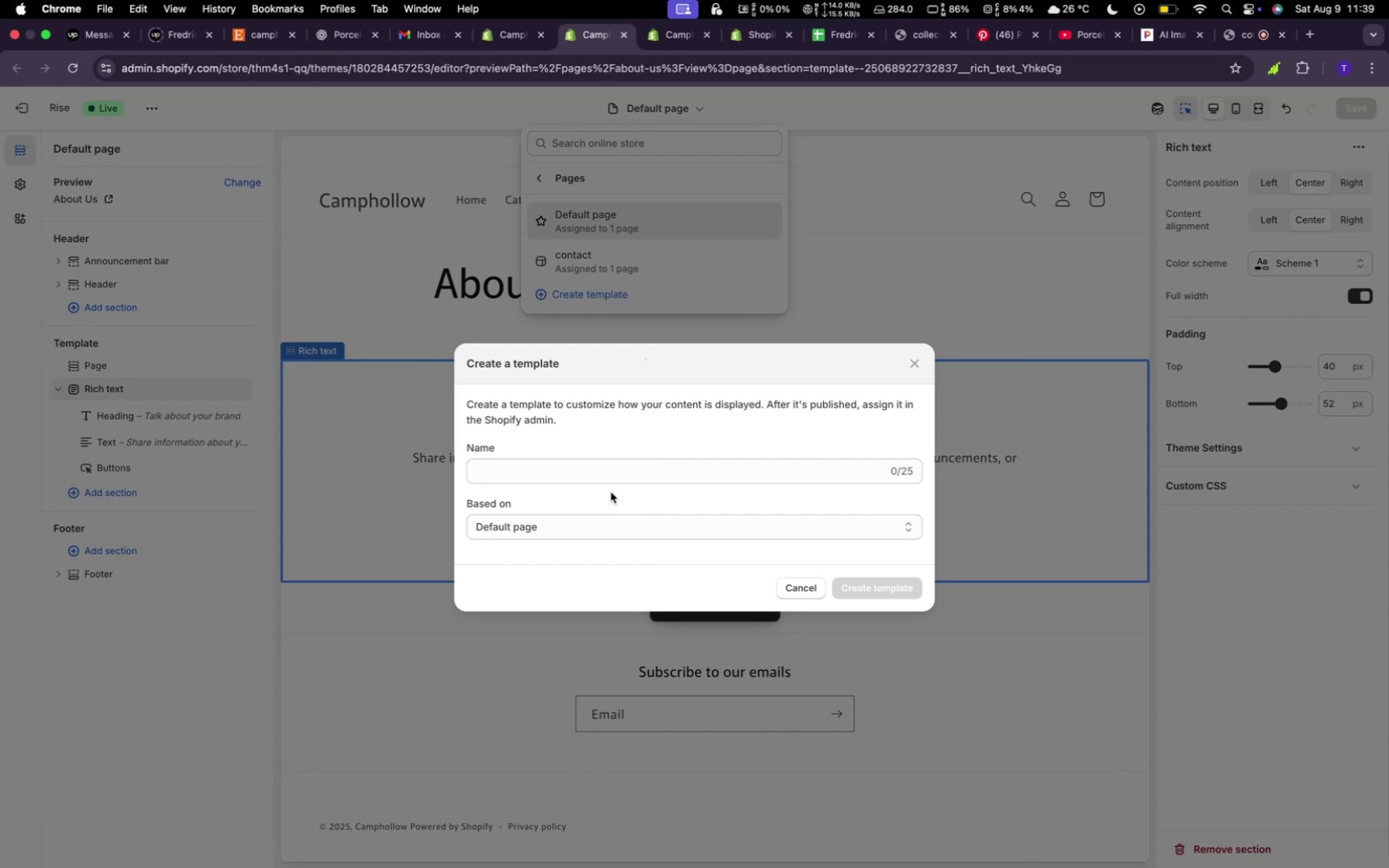 
left_click([593, 462])
 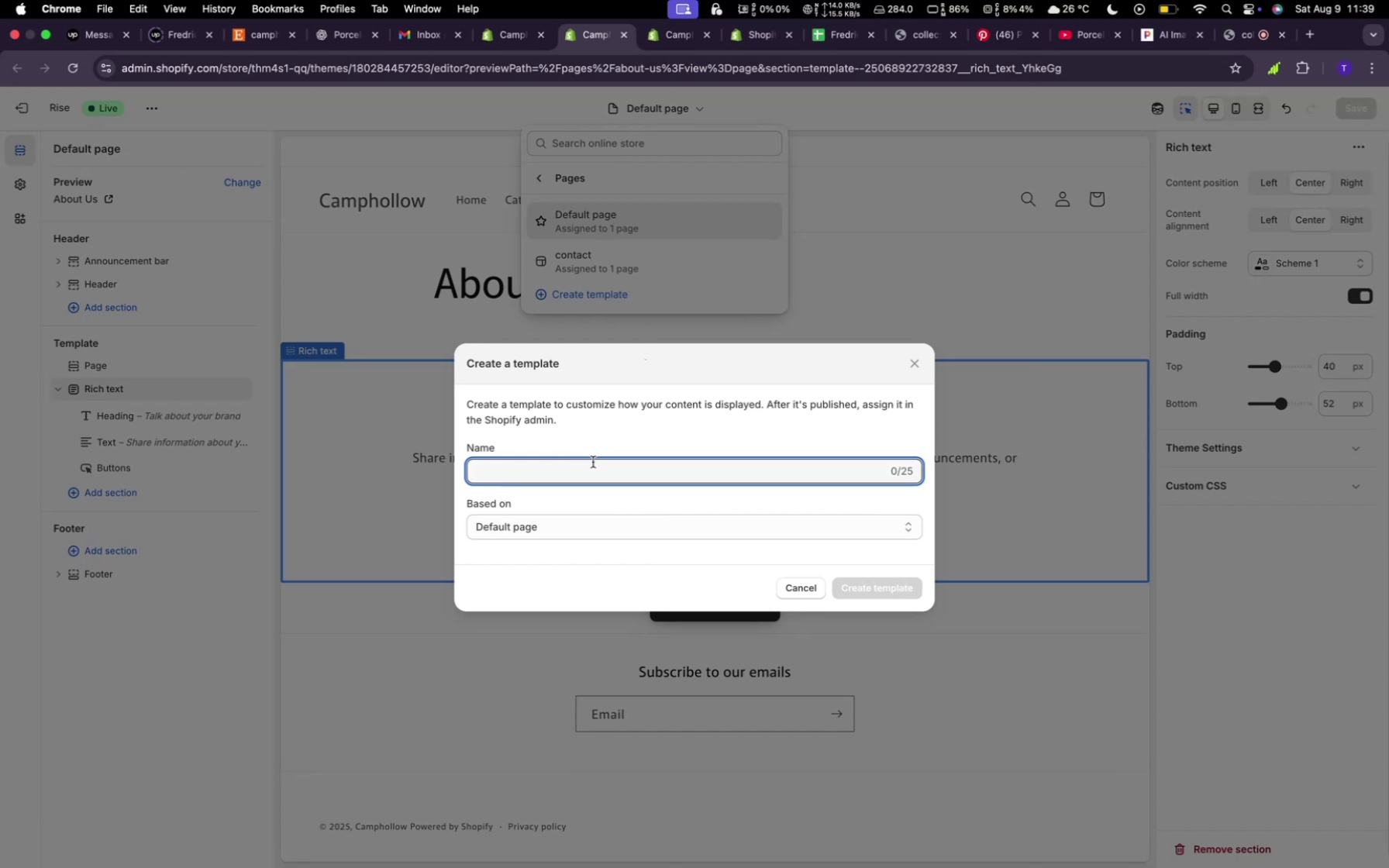 
type(About us)
 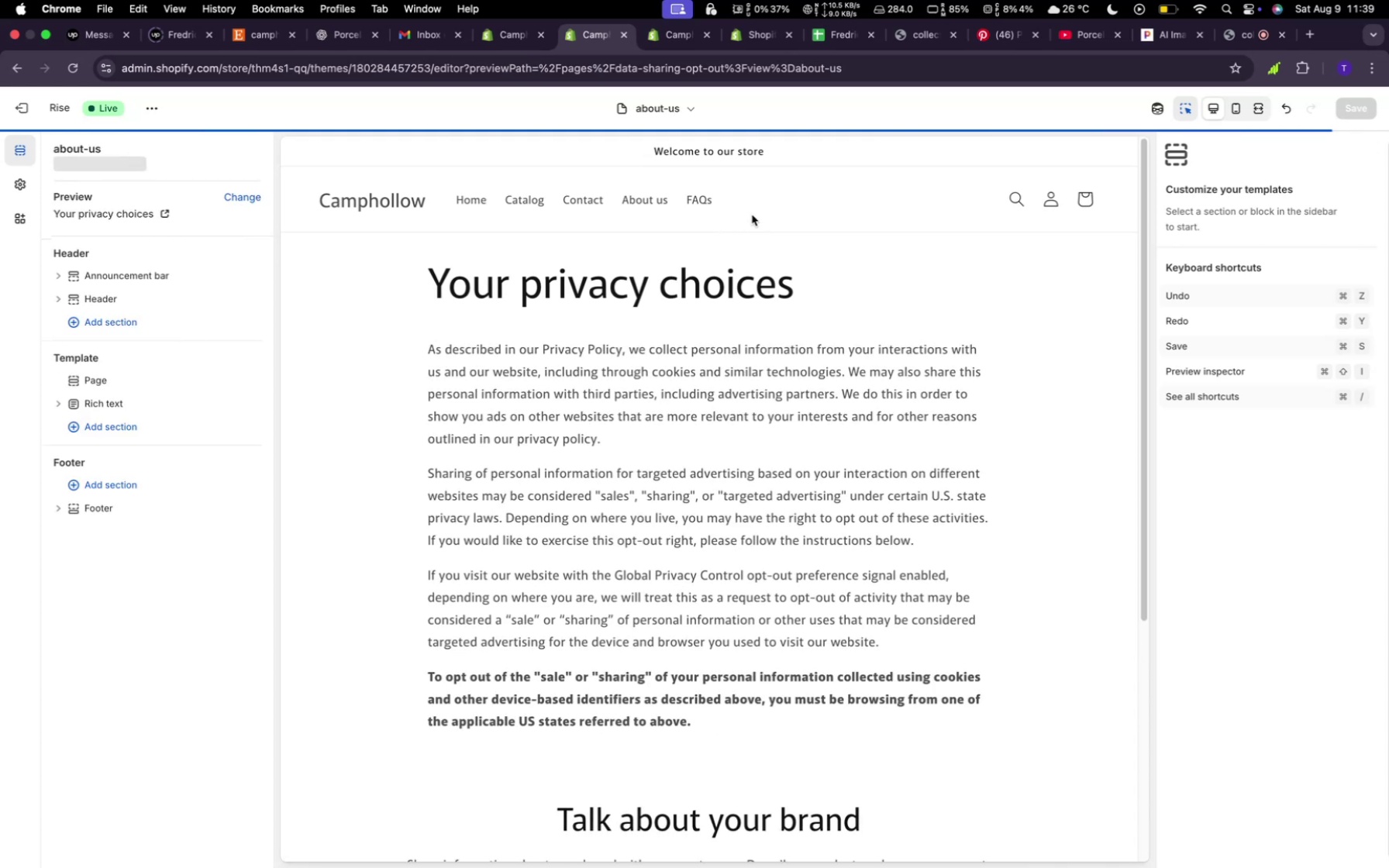 
wait(7.6)
 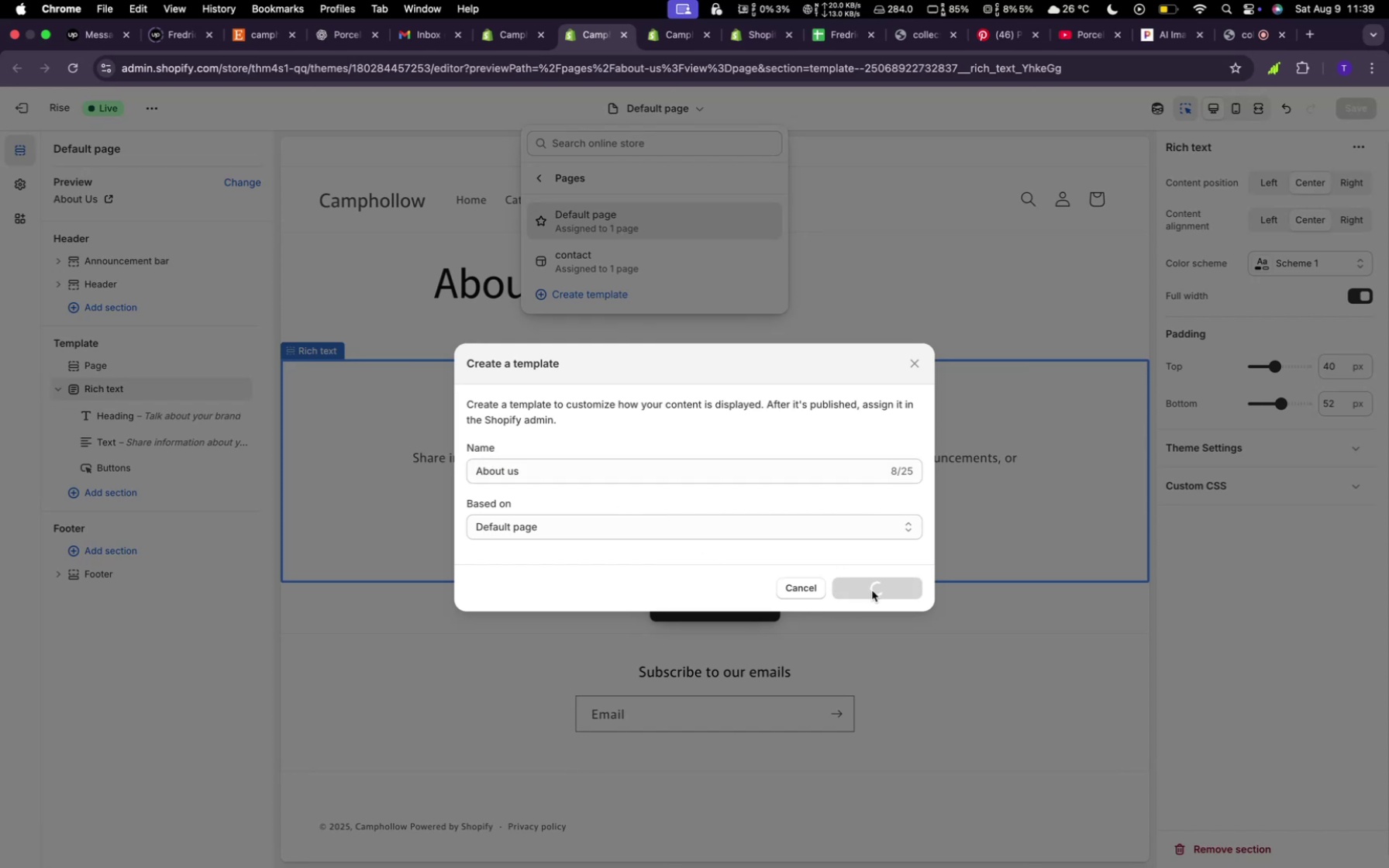 
scroll: coordinate [643, 634], scroll_direction: up, amount: 13.0
 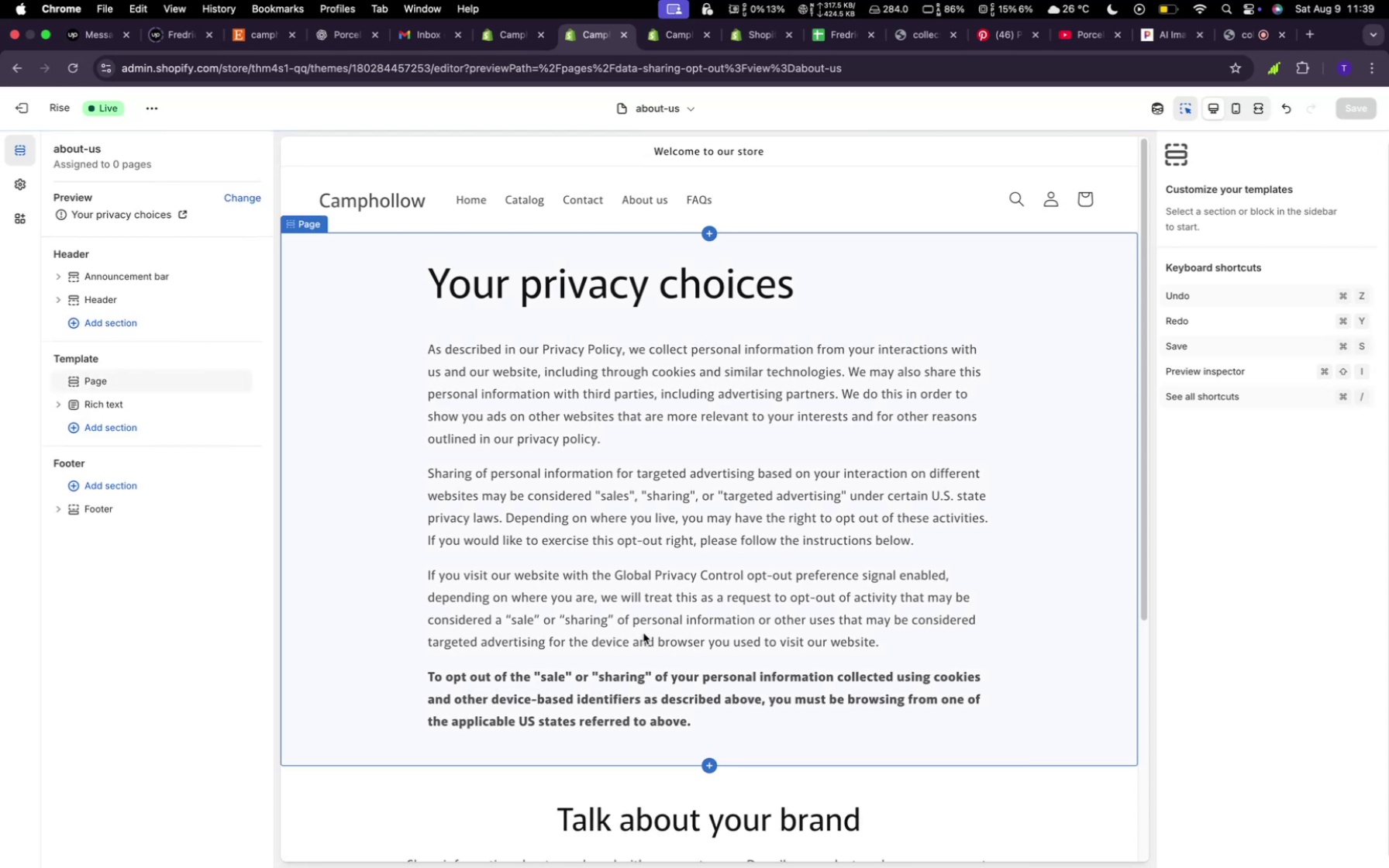 
scroll: coordinate [643, 631], scroll_direction: down, amount: 7.0
 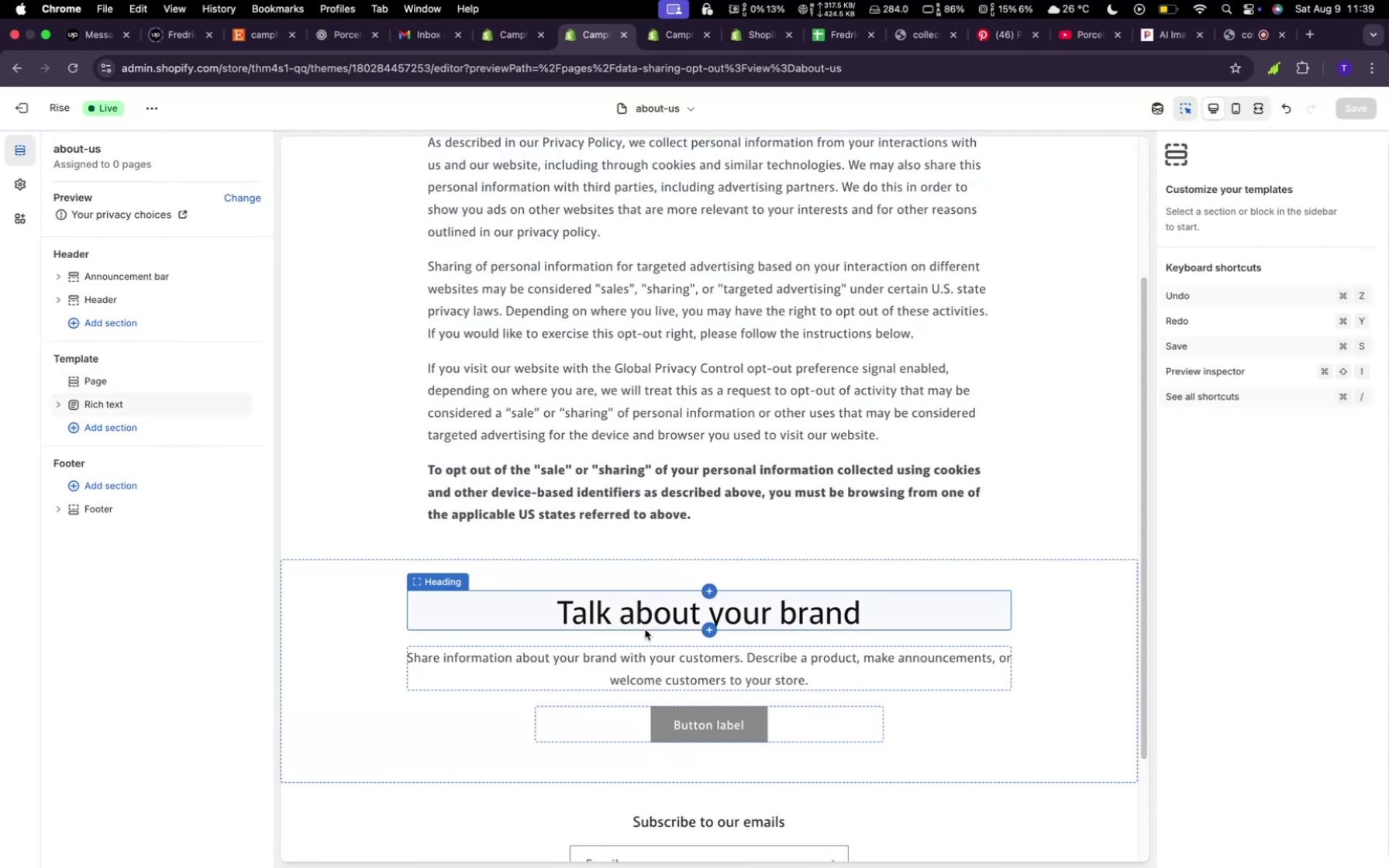 
scroll: coordinate [645, 629], scroll_direction: up, amount: 9.0
 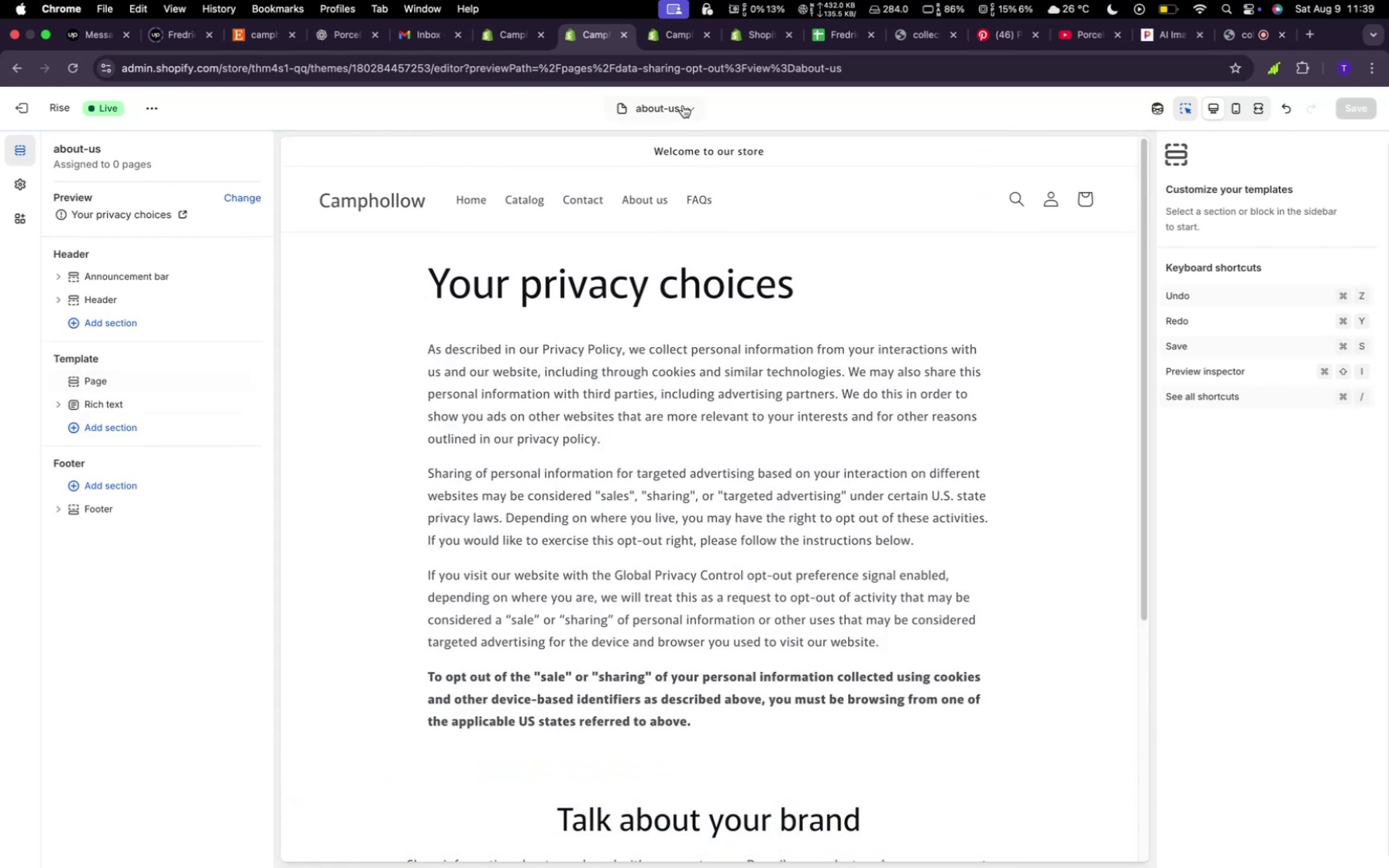 
left_click([683, 105])
 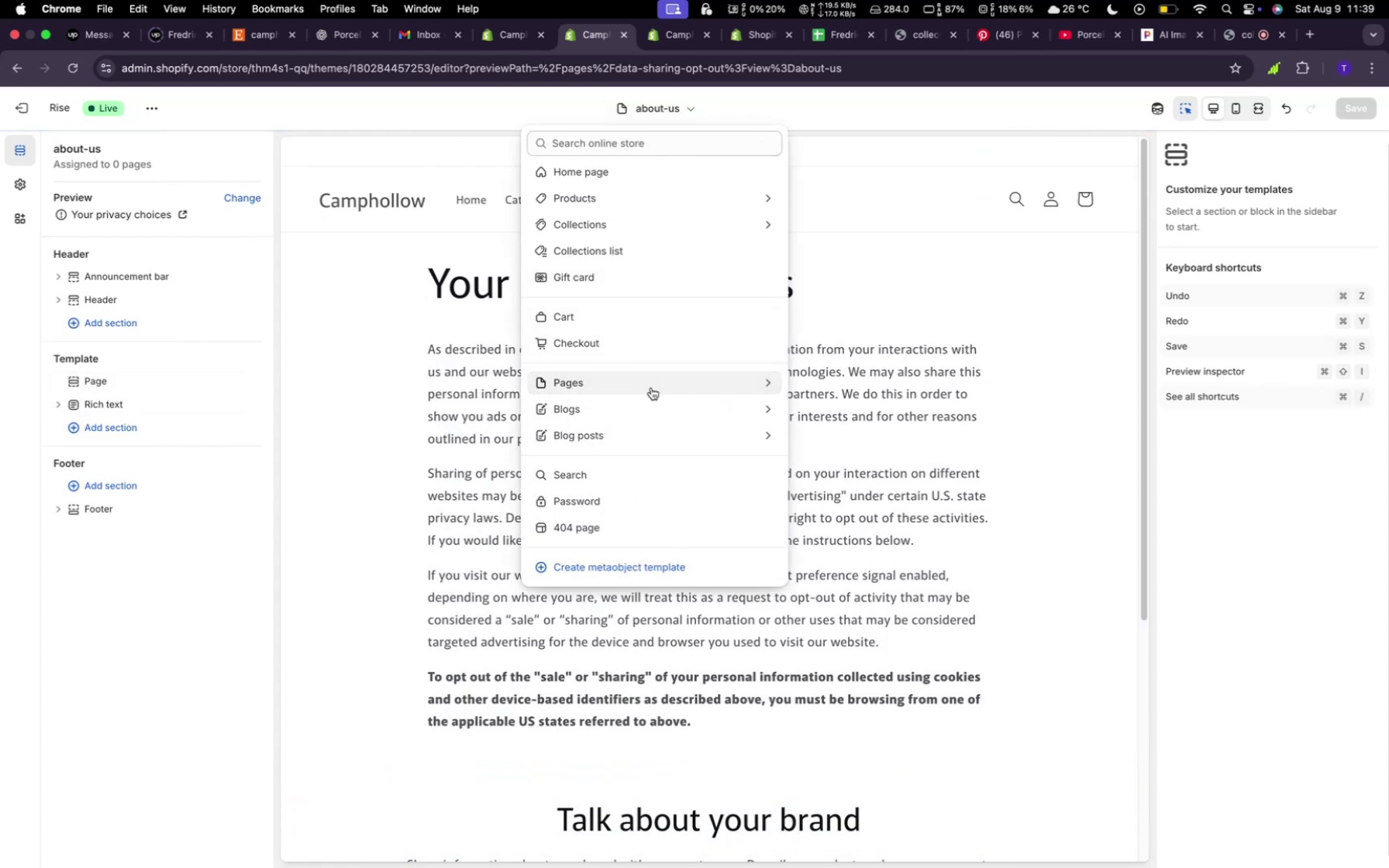 
left_click([651, 387])
 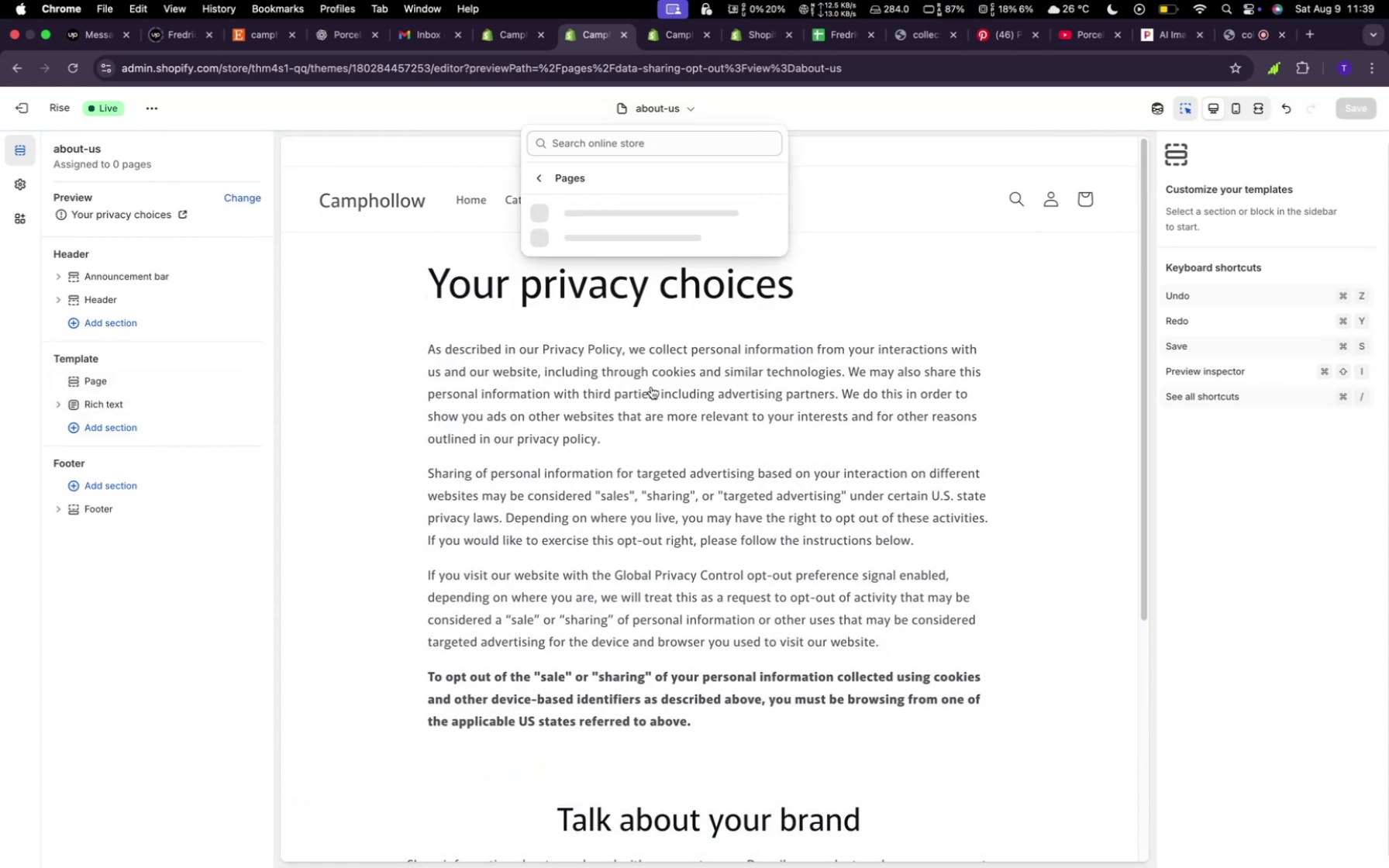 
mouse_move([650, 327])
 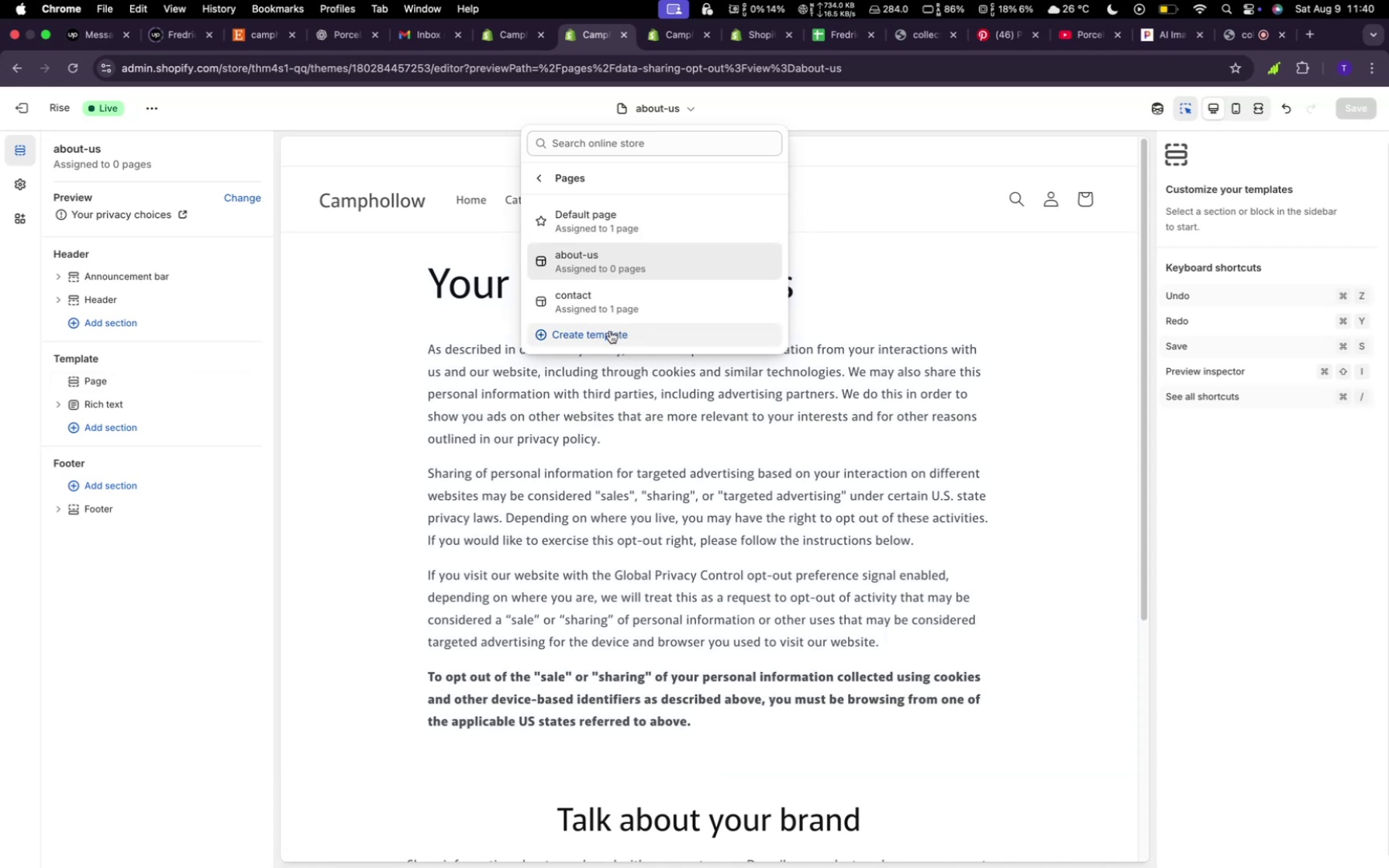 
left_click([610, 331])
 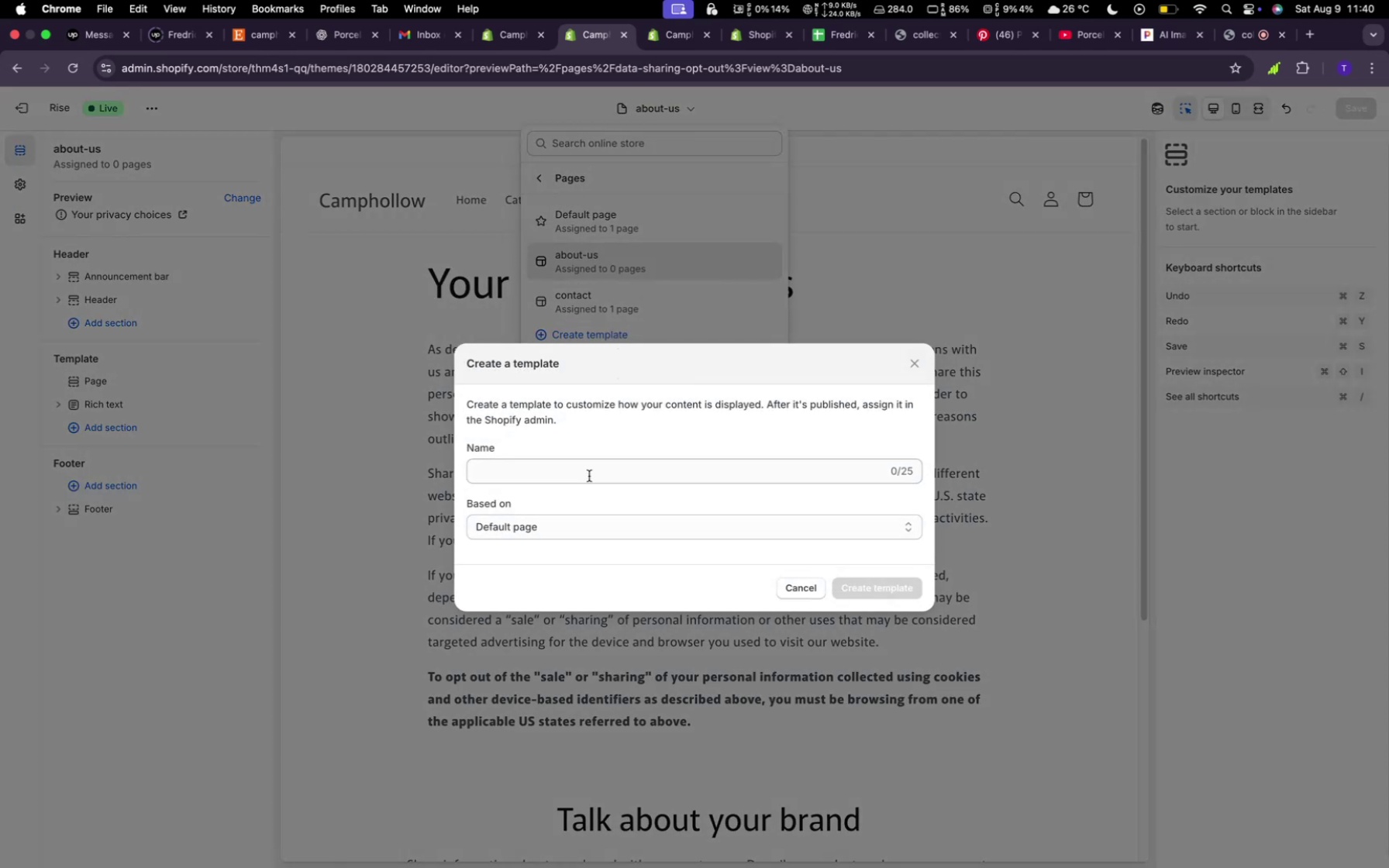 
left_click([589, 475])
 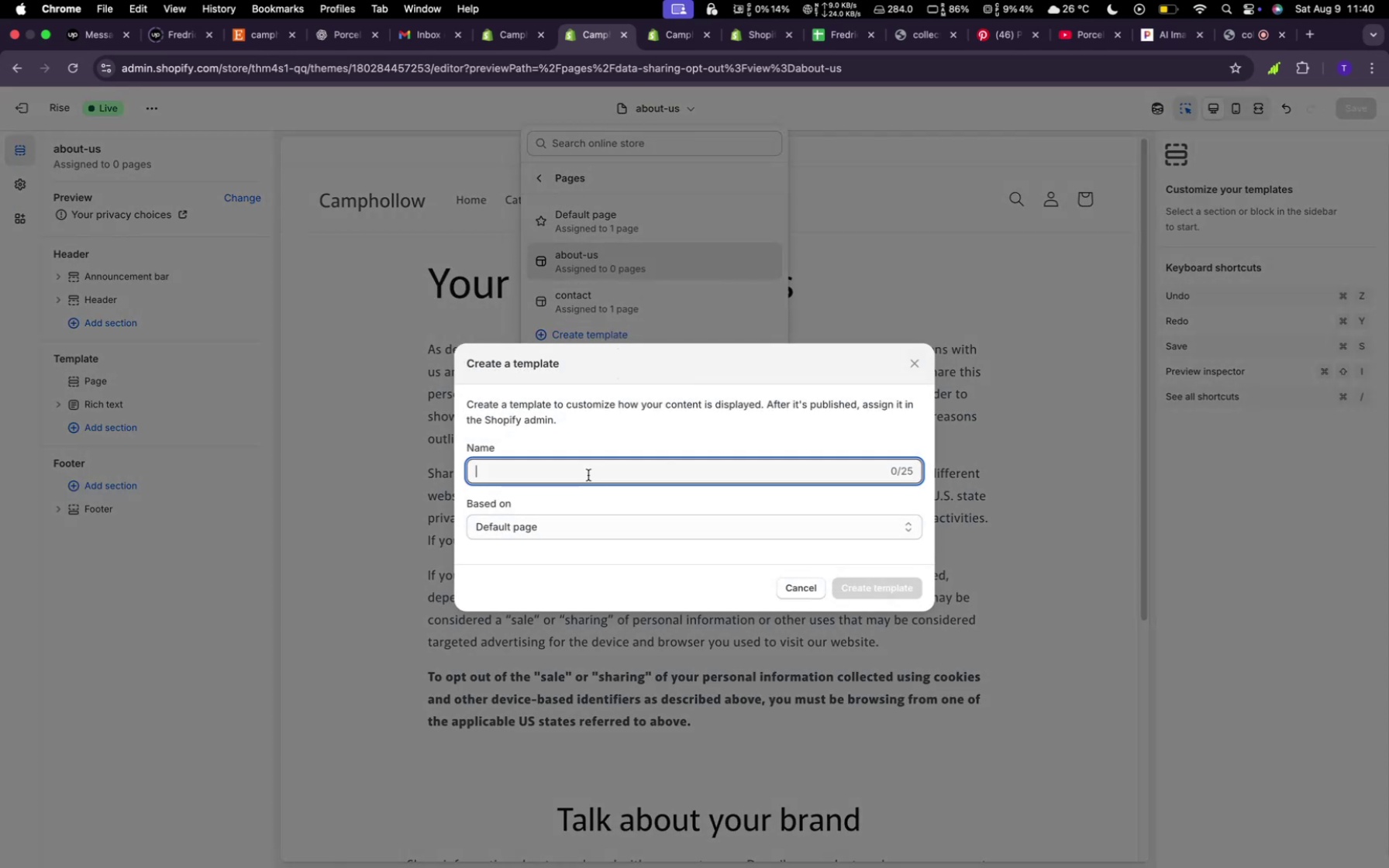 
type(FAQs)
 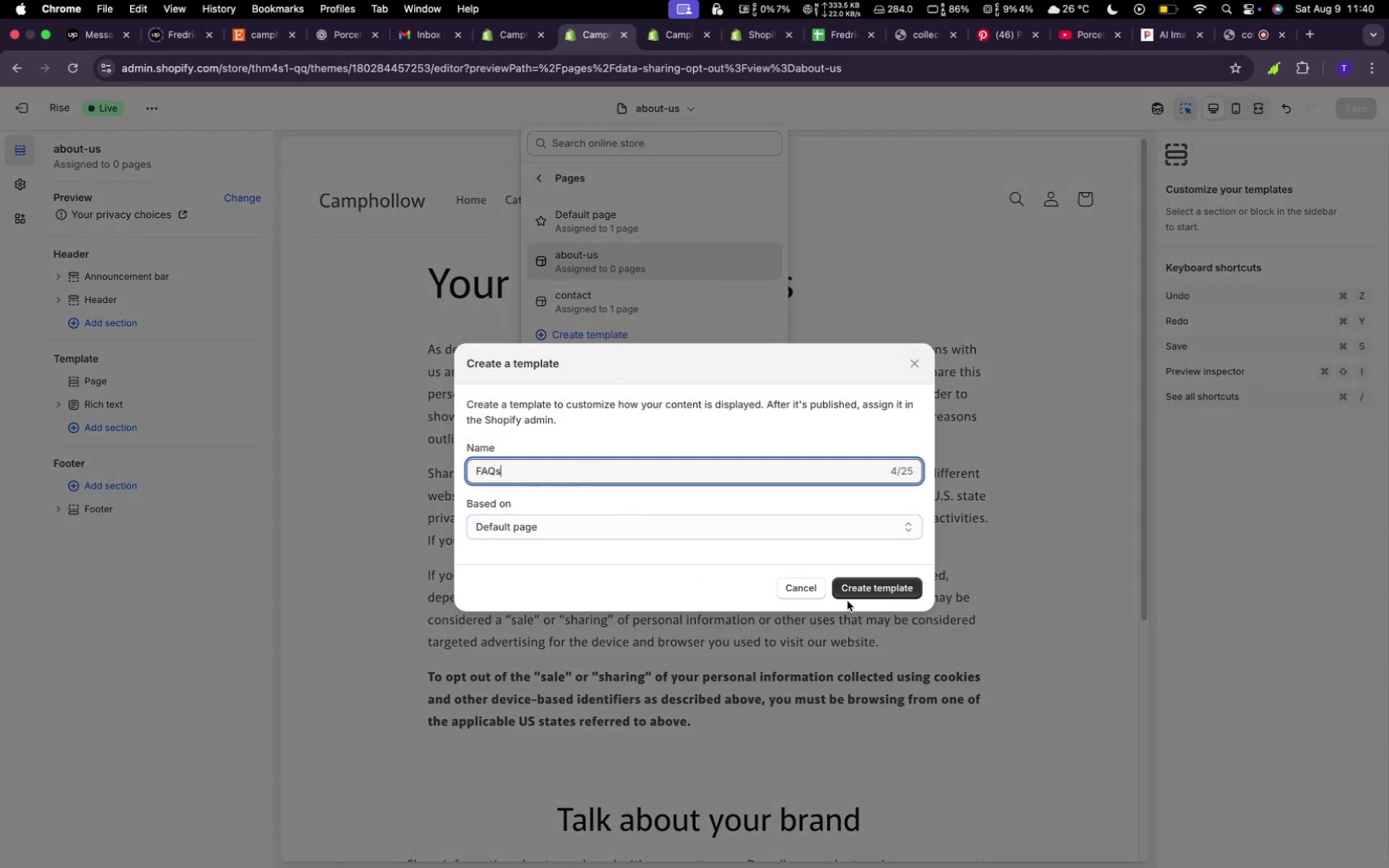 
left_click([853, 597])
 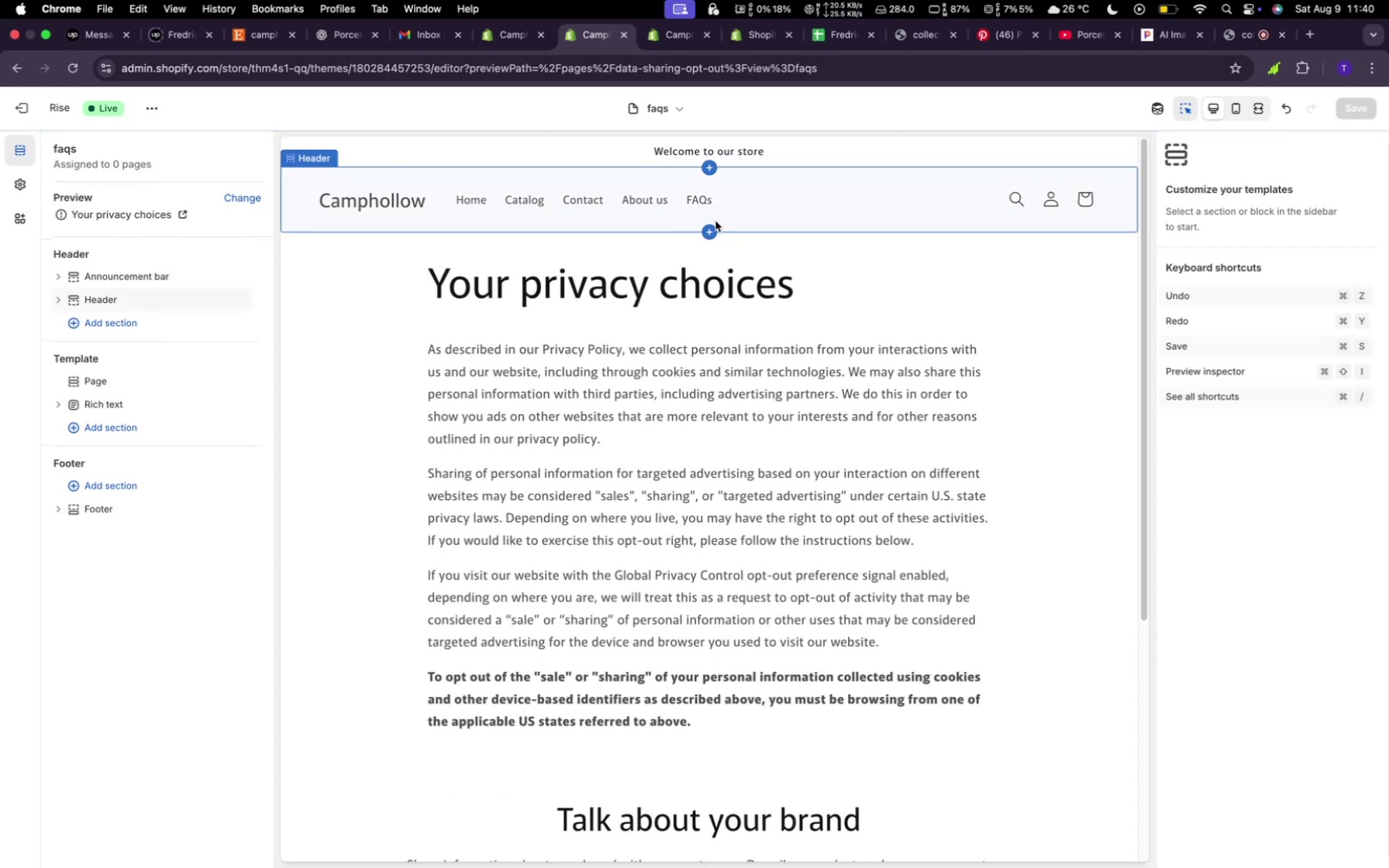 
wait(6.92)
 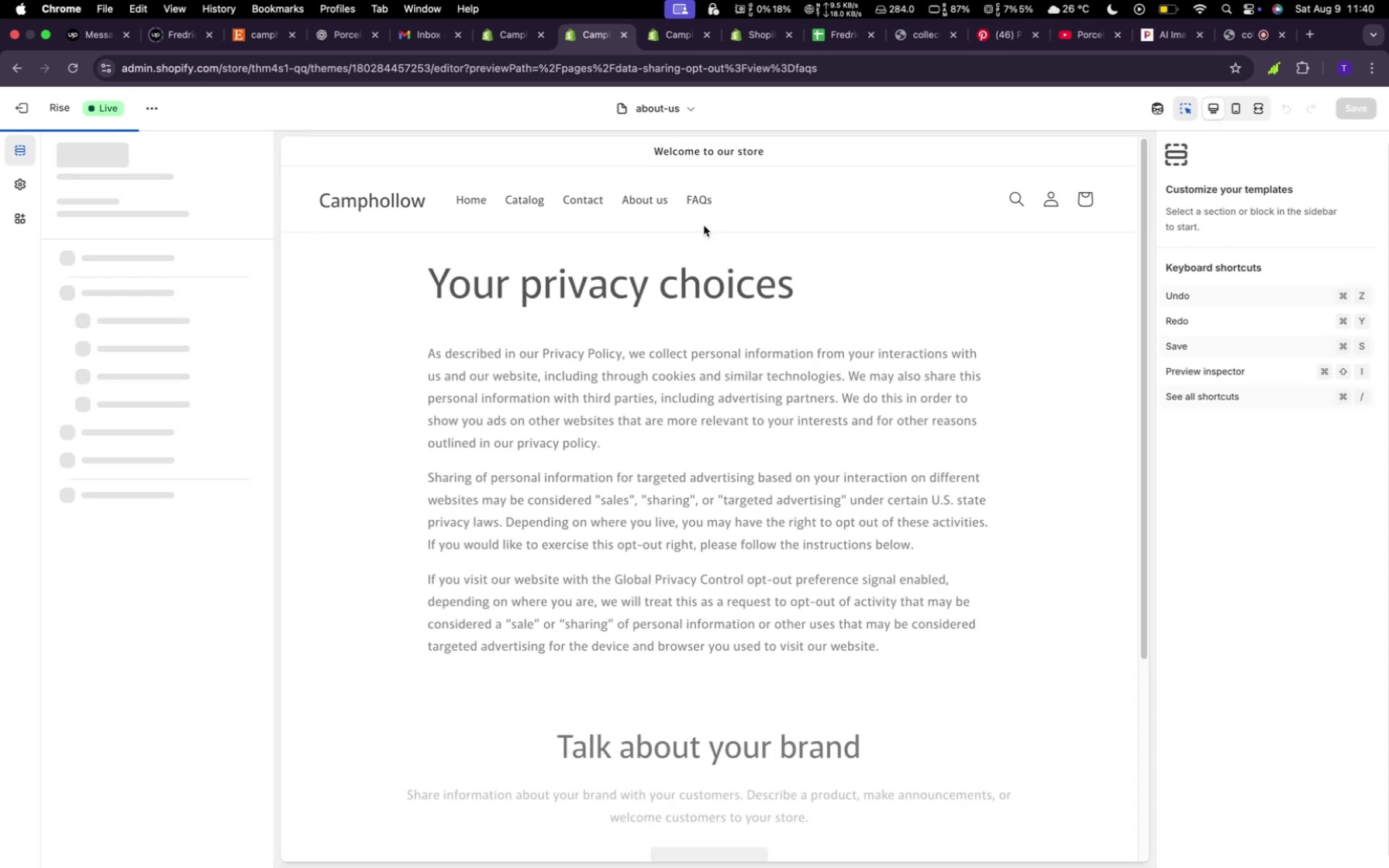 
left_click([681, 115])
 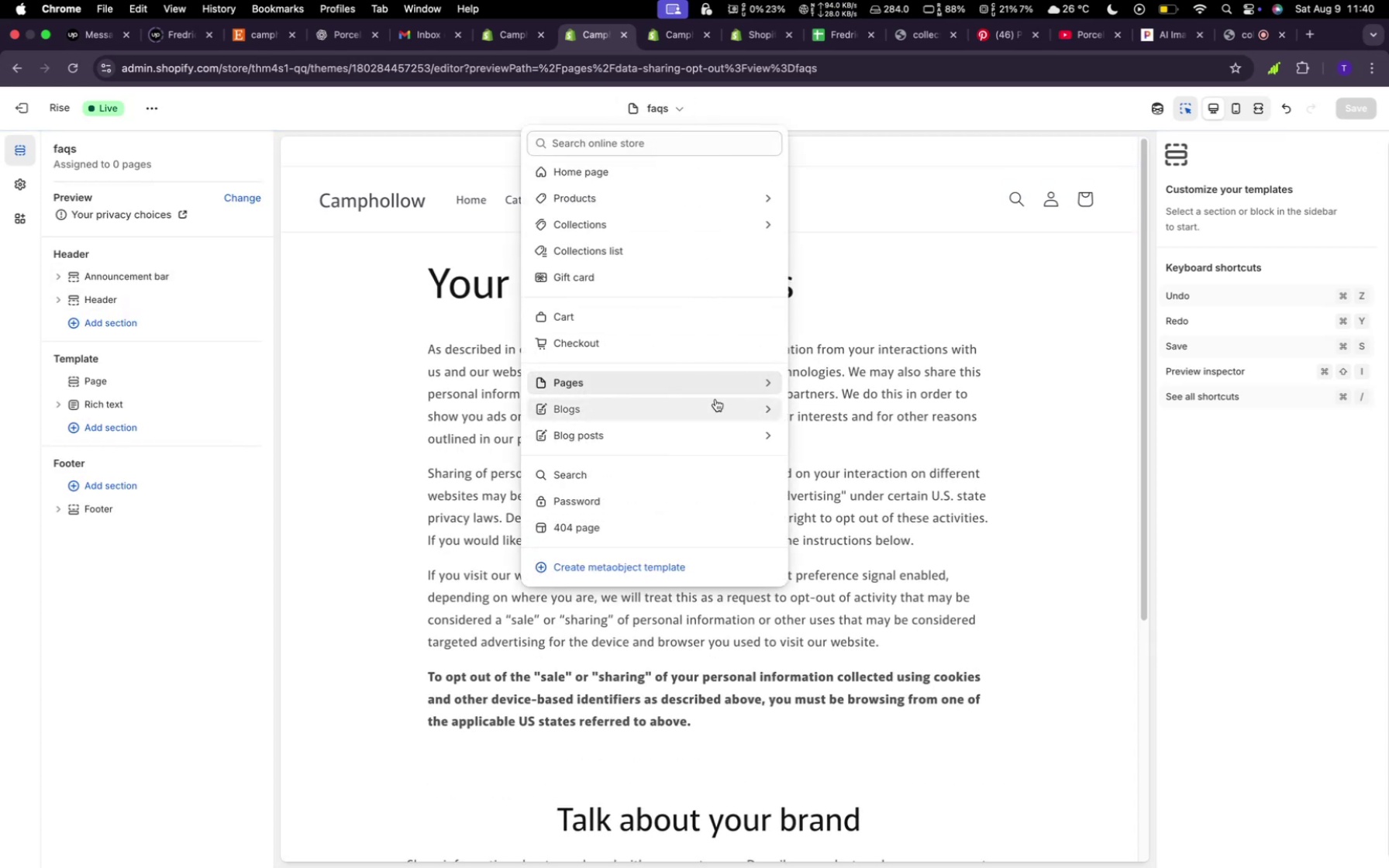 
left_click([708, 383])
 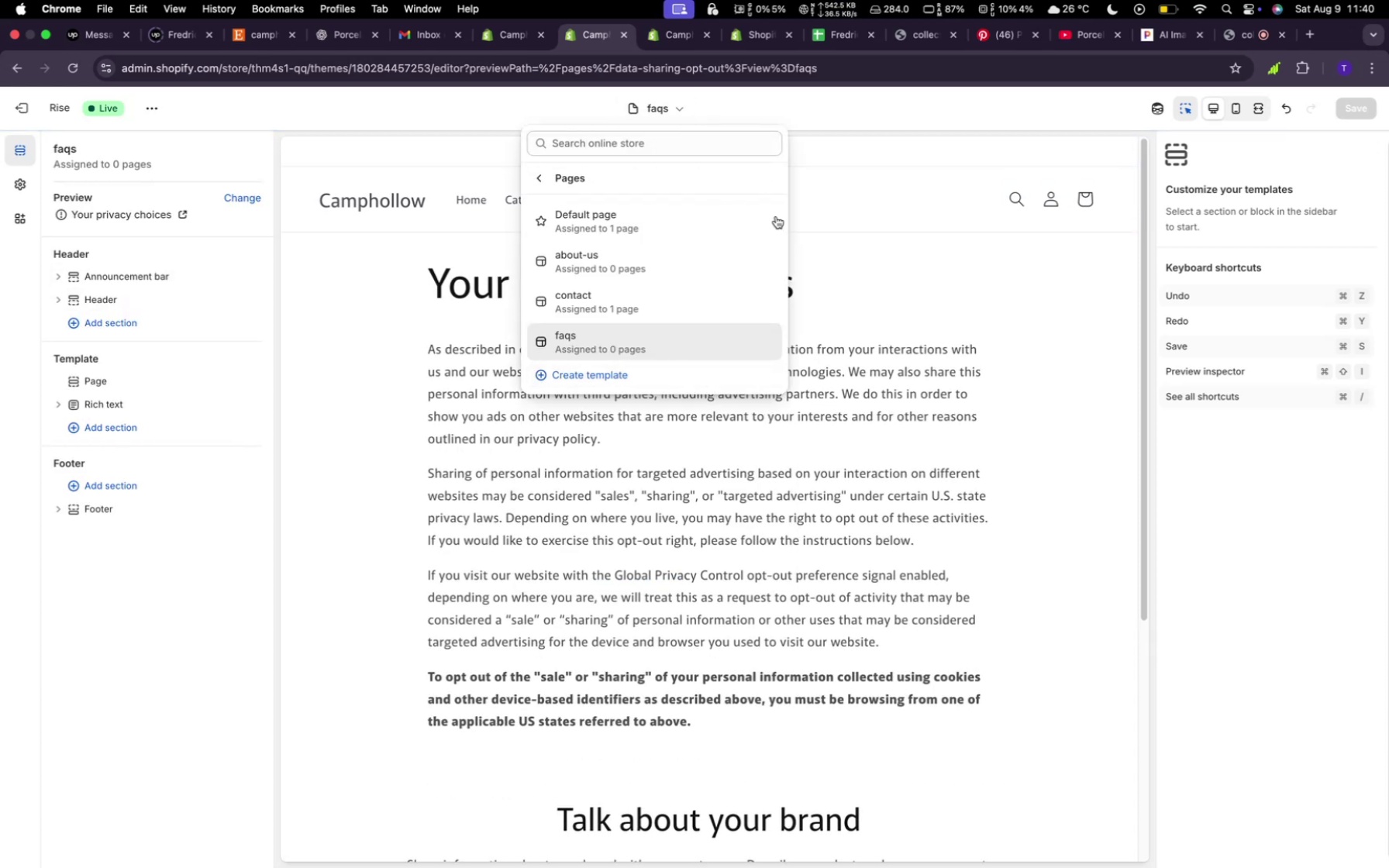 
left_click([881, 254])
 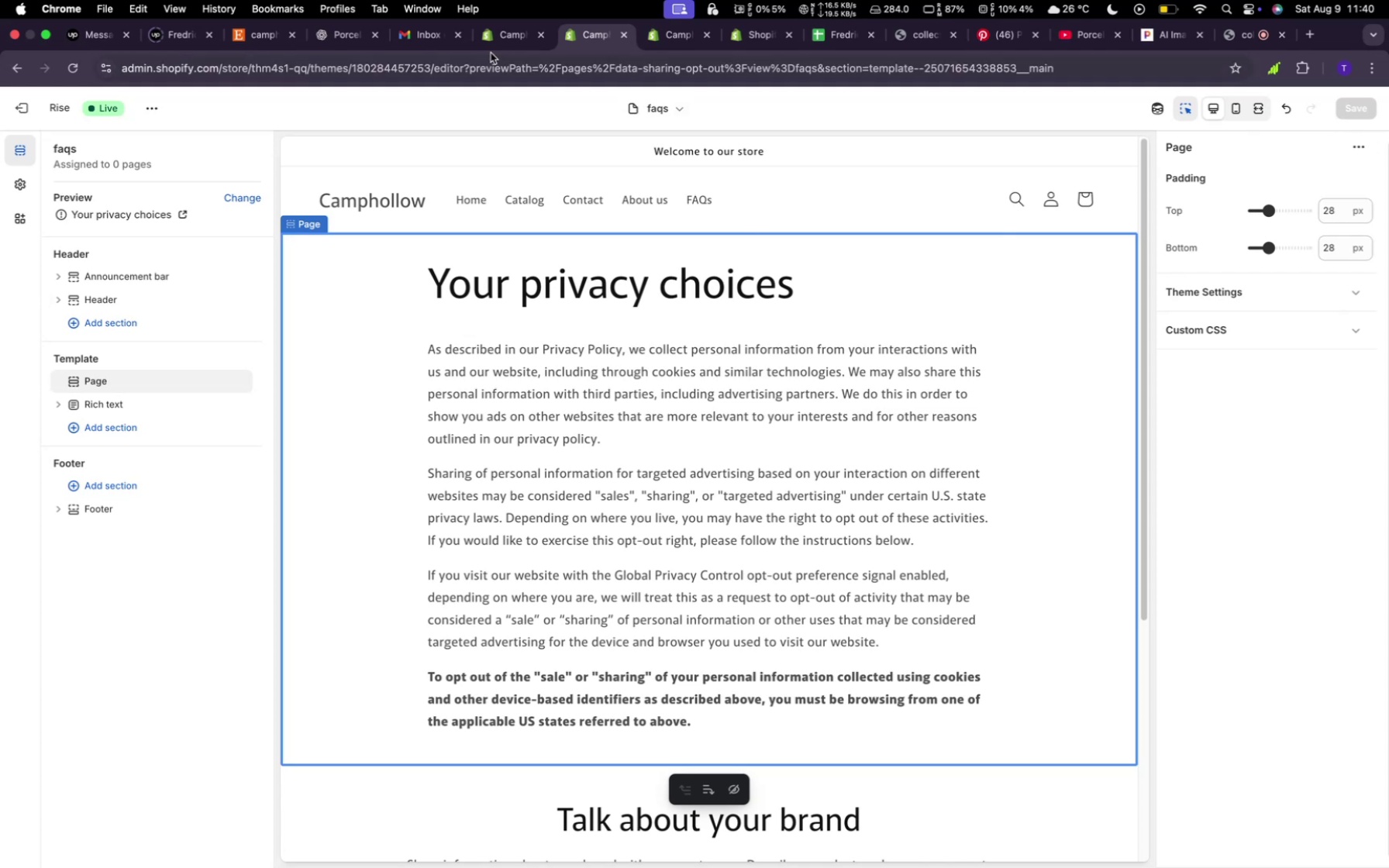 
left_click([494, 39])
 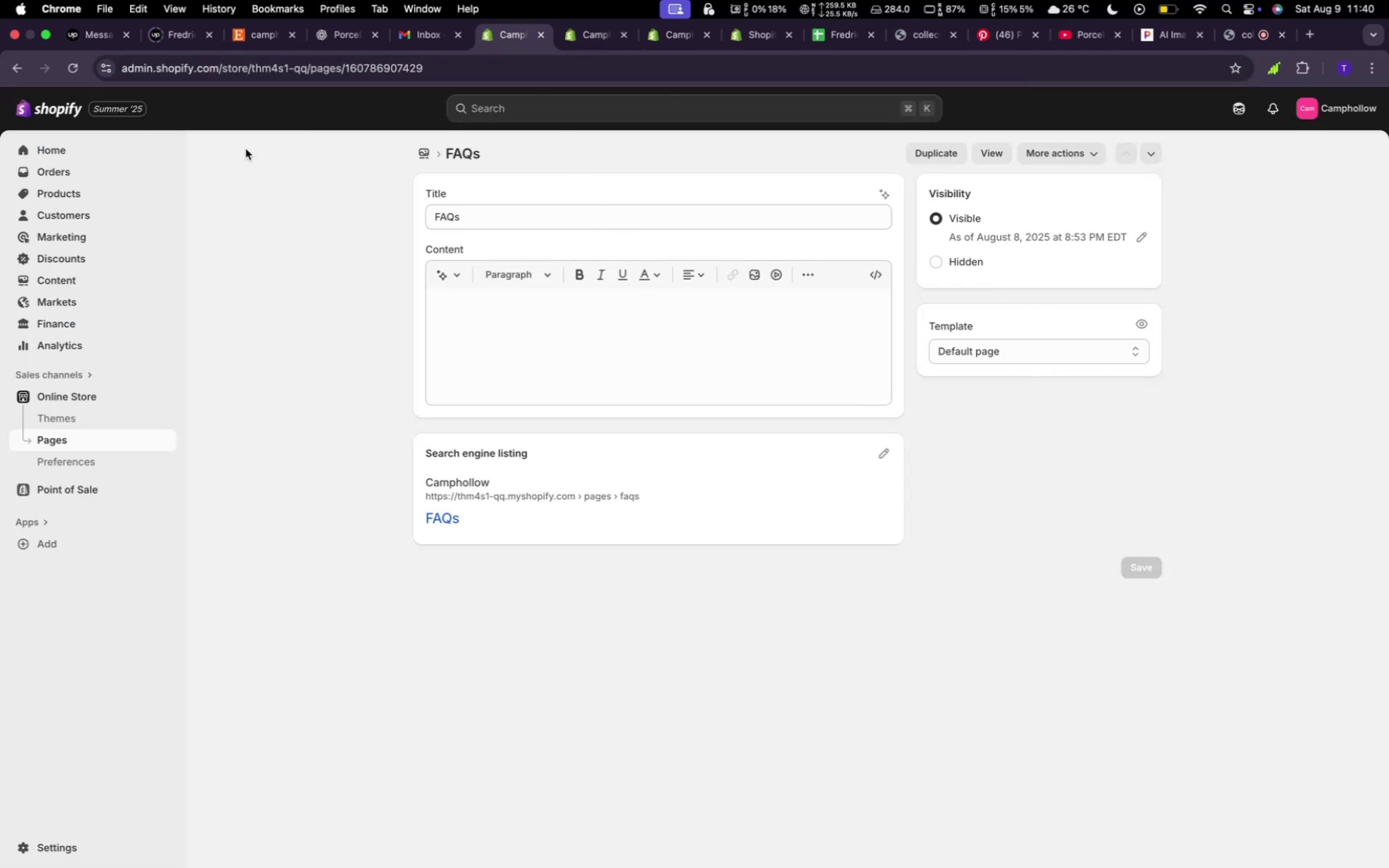 
left_click([71, 74])
 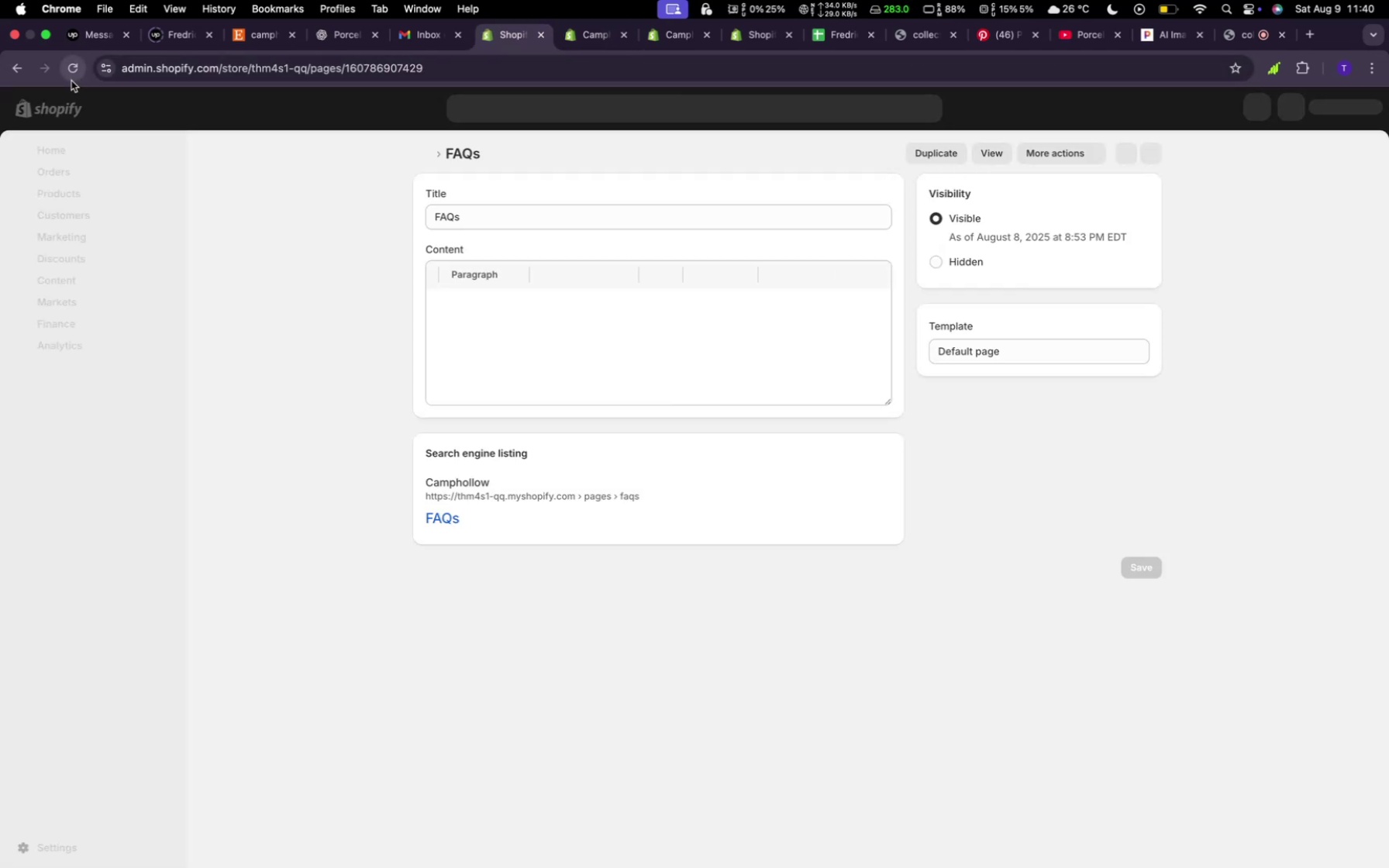 
wait(8.5)
 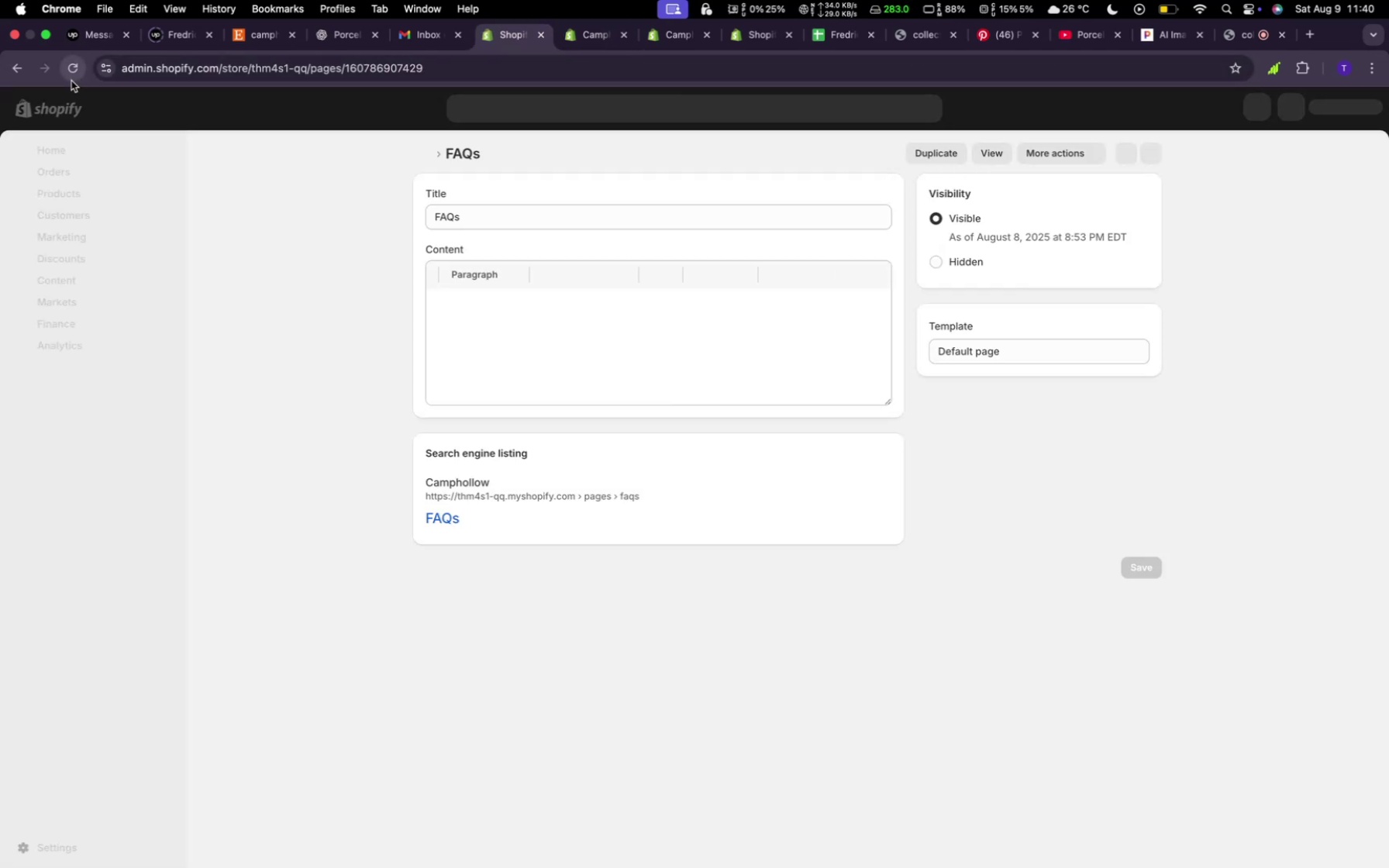 
left_click([977, 358])
 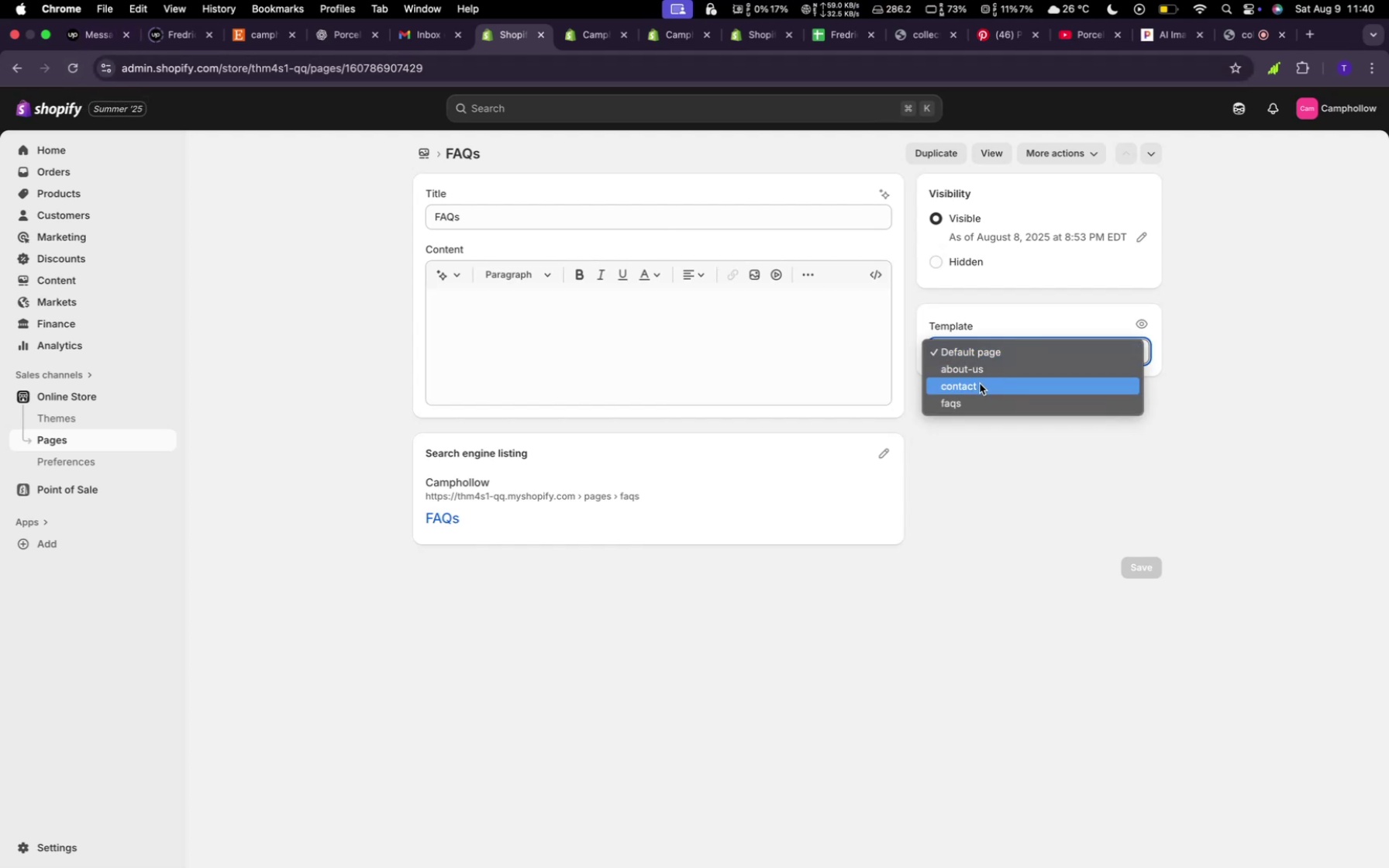 
left_click([977, 396])
 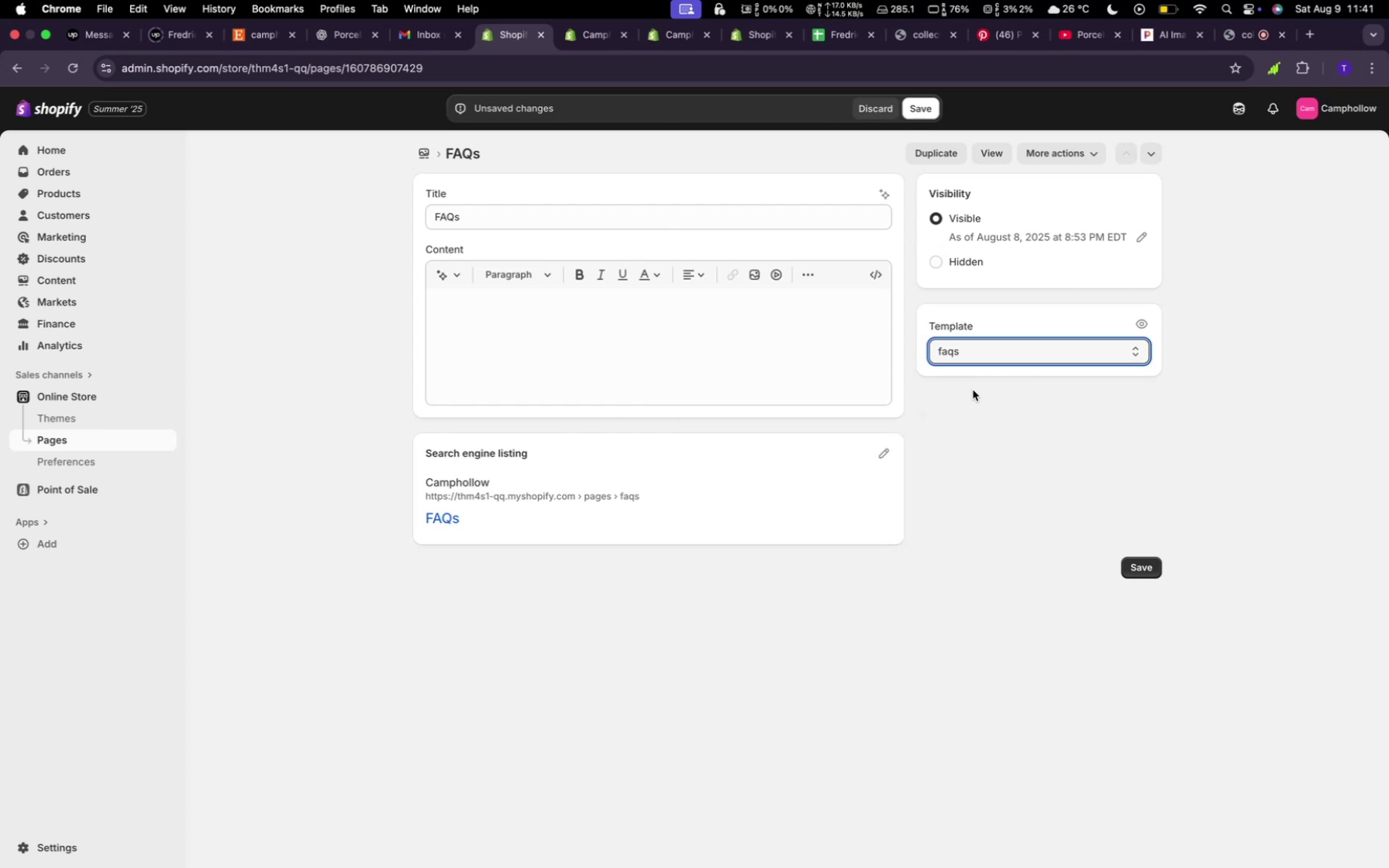 
wait(37.3)
 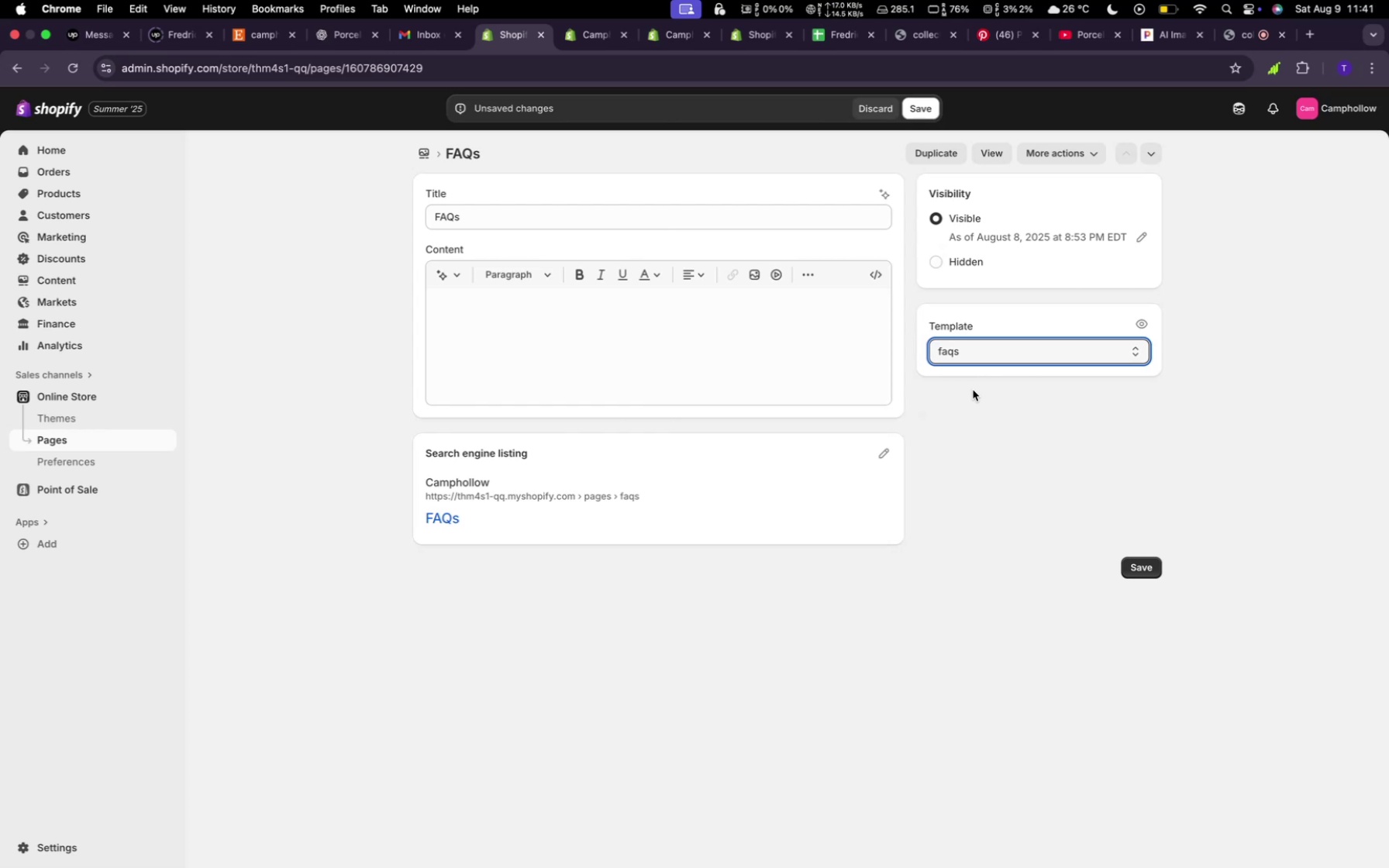 
left_click([429, 157])
 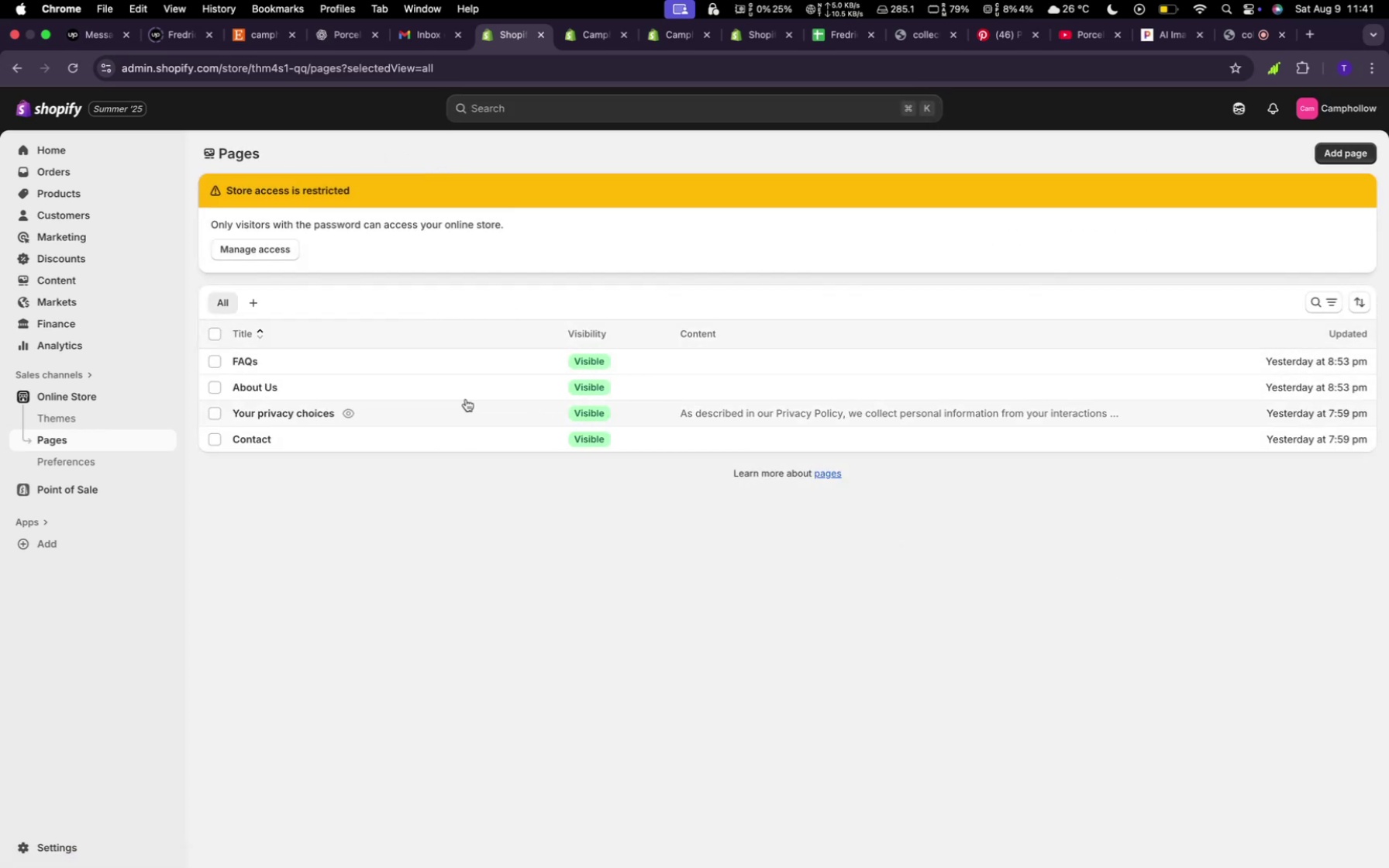 
left_click([452, 383])
 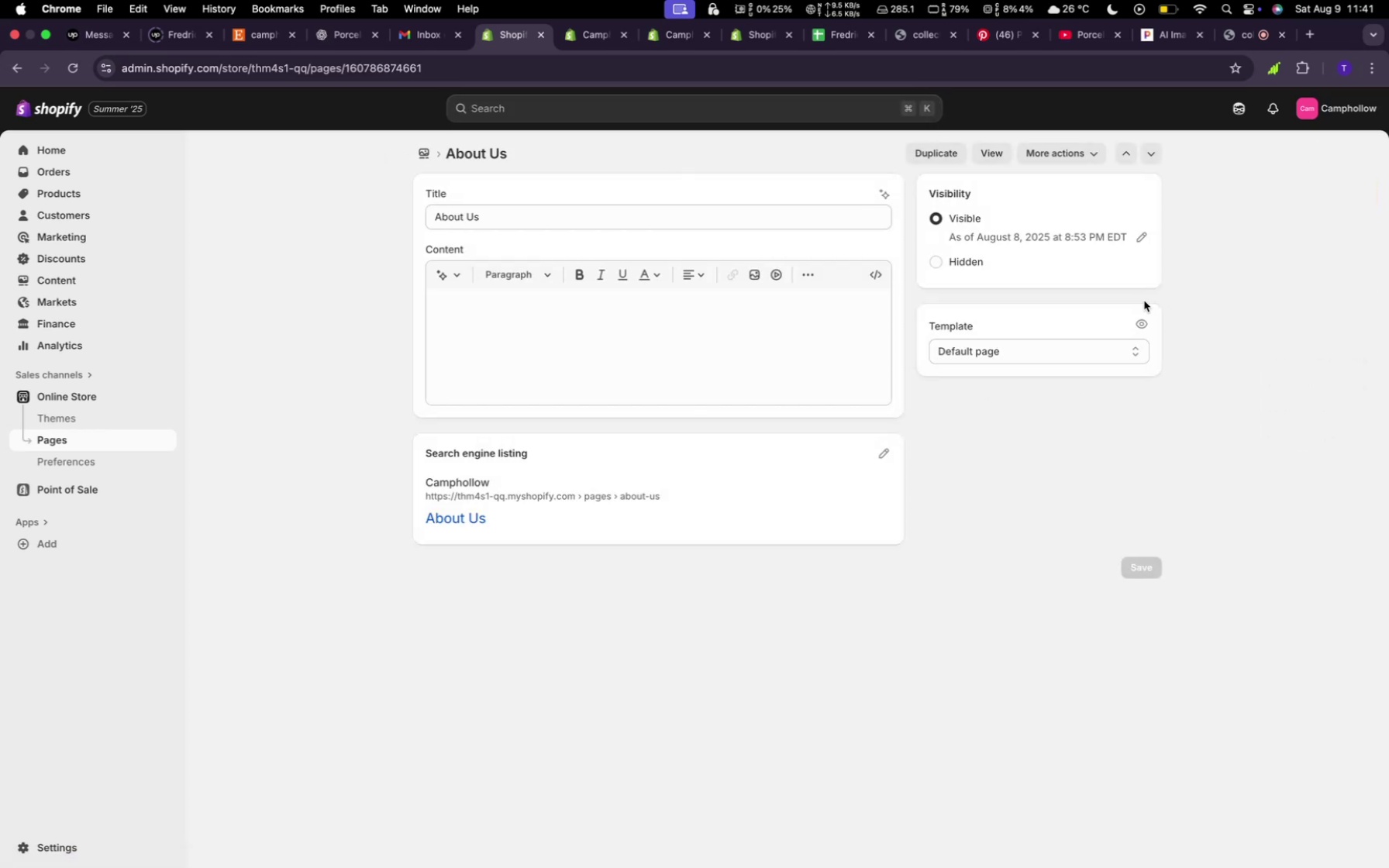 
left_click([1118, 356])
 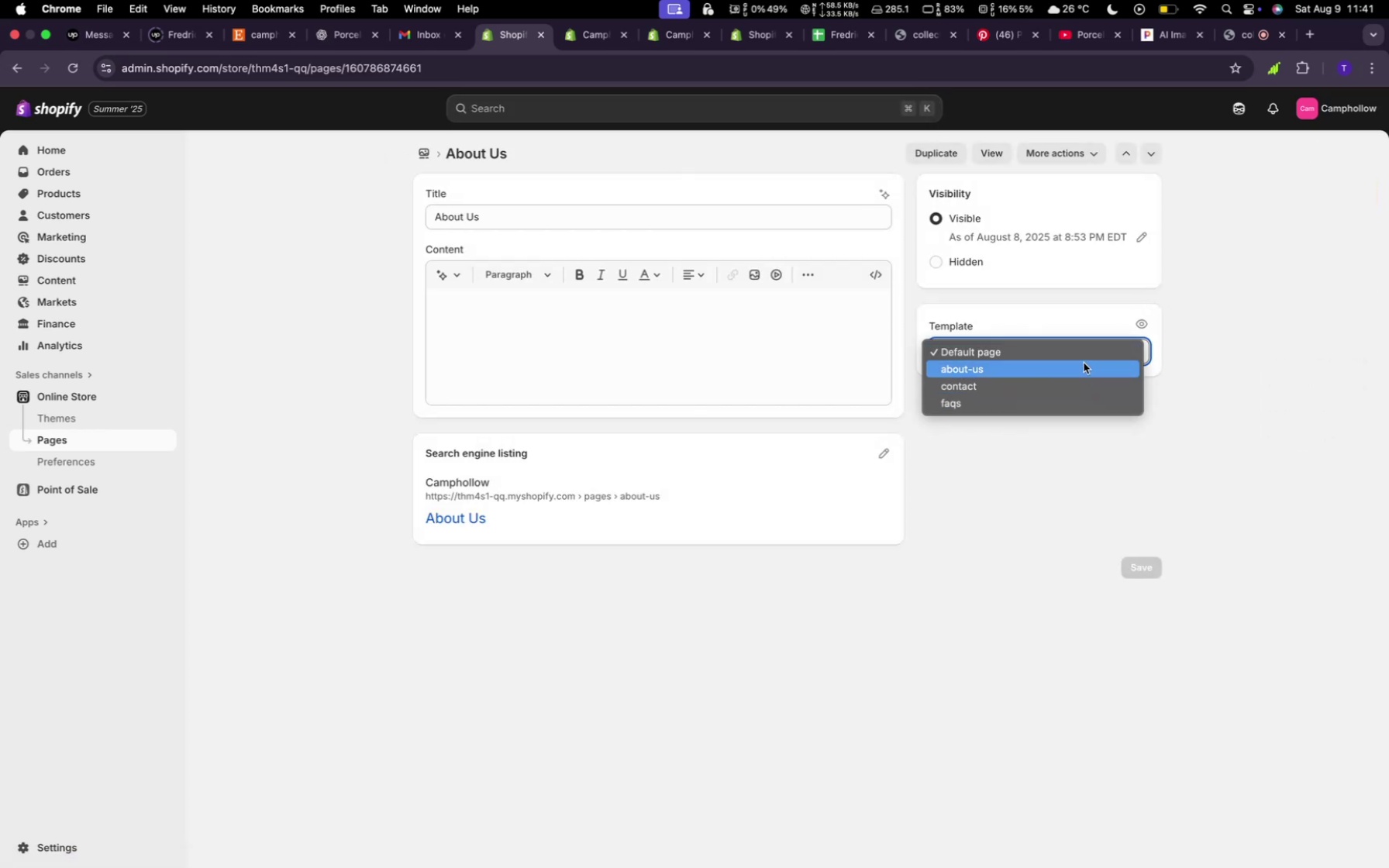 
left_click([1083, 362])
 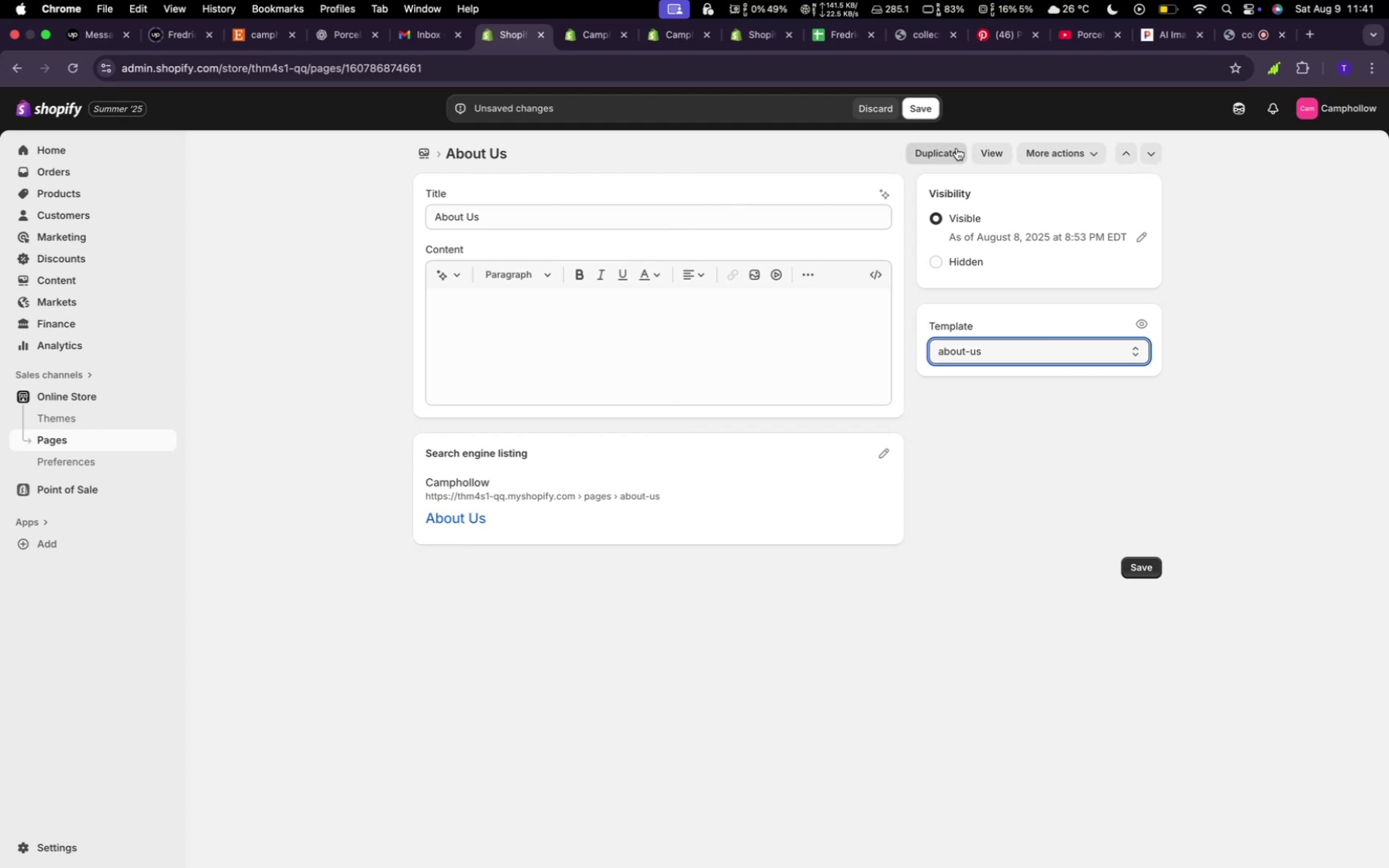 
left_click([930, 115])
 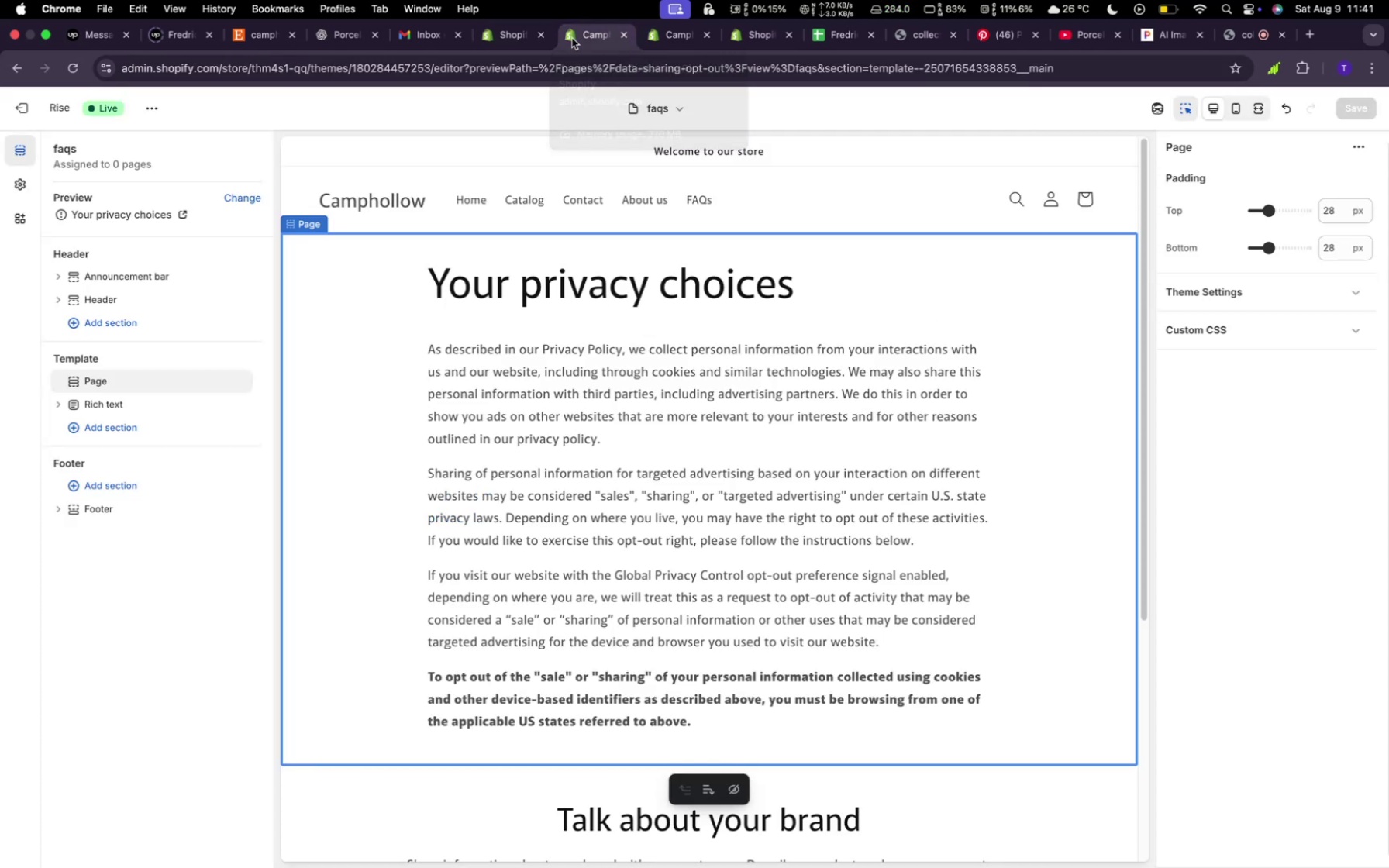 
wait(5.25)
 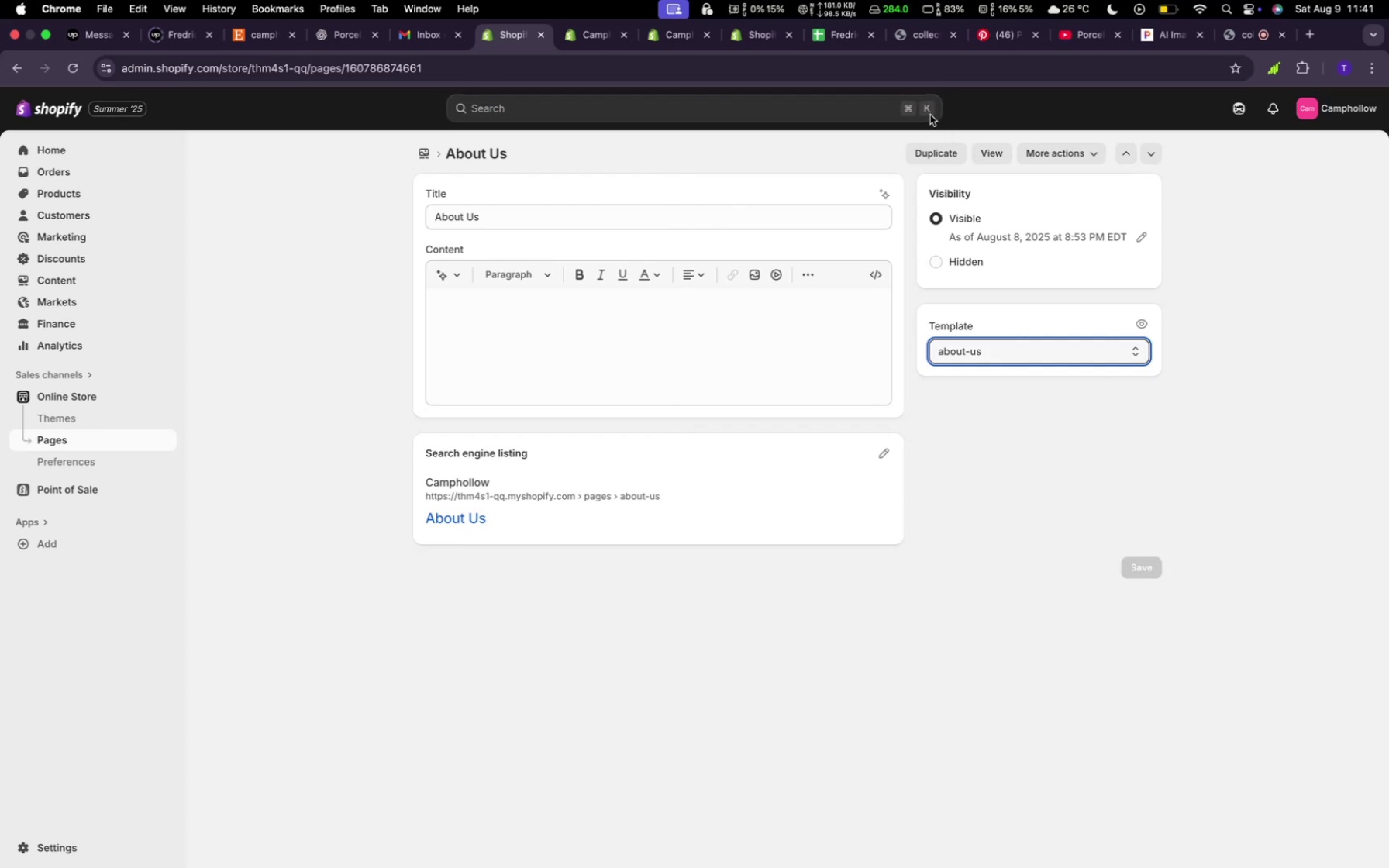 
left_click([645, 205])
 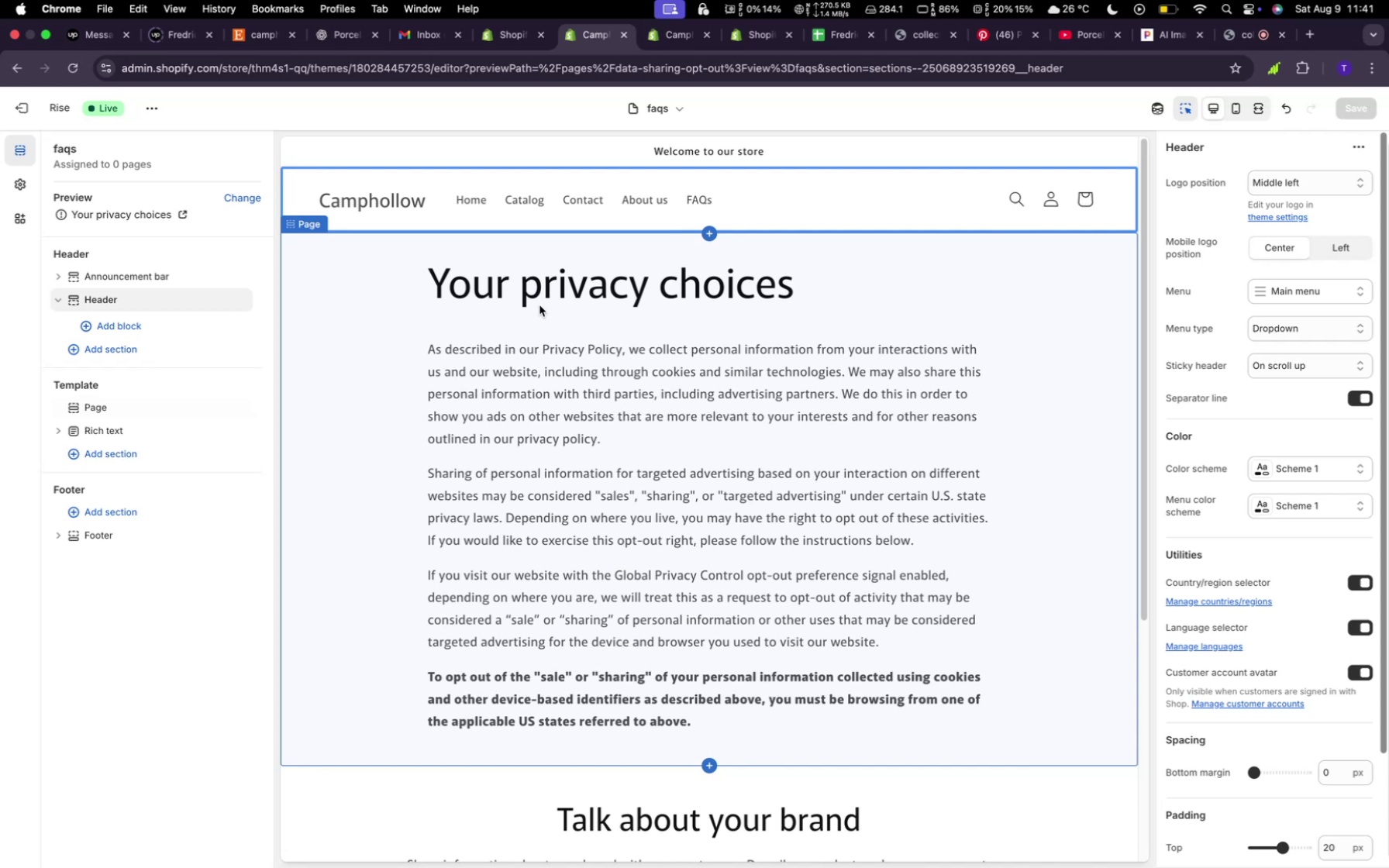 
left_click([649, 202])
 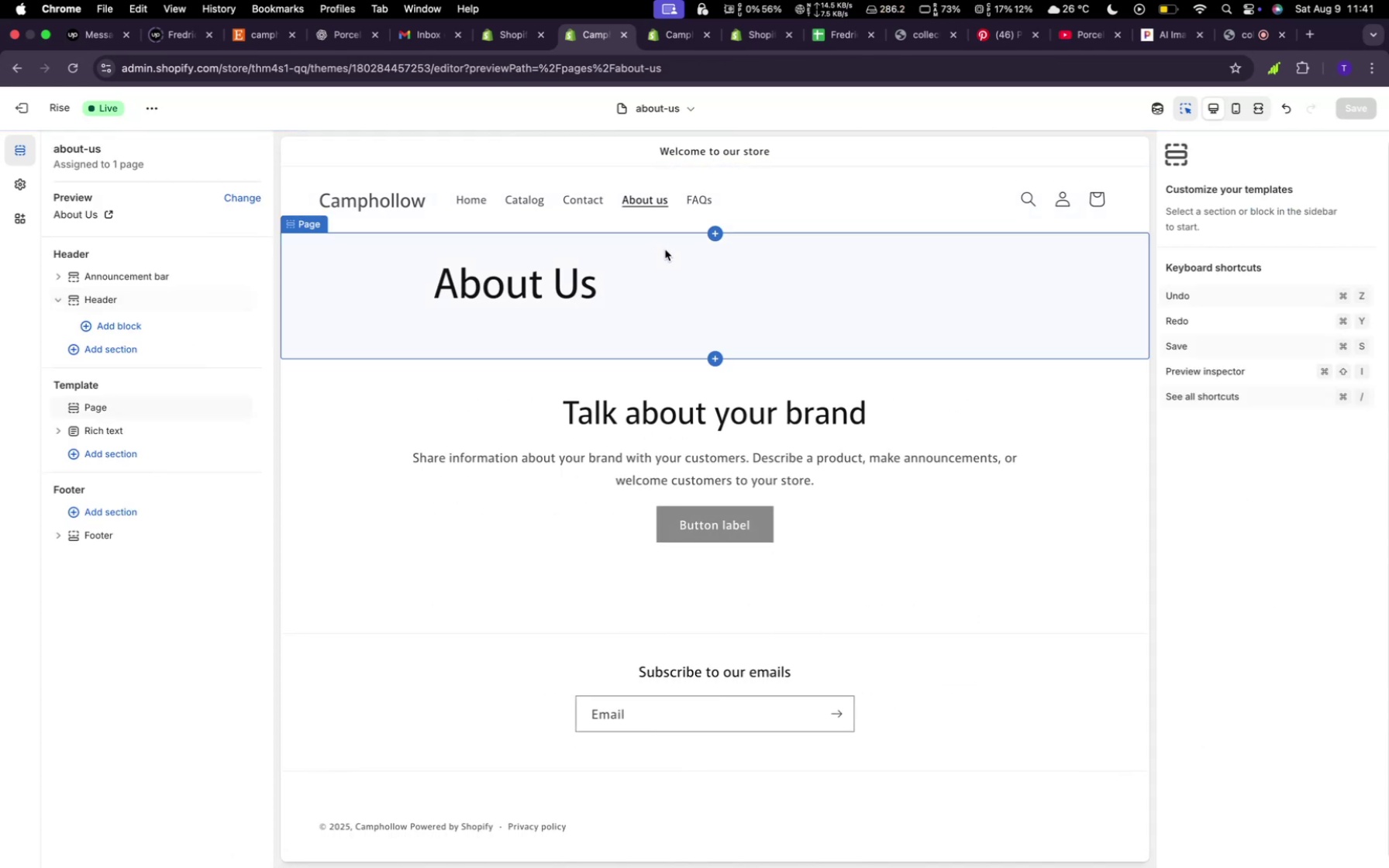 
left_click([694, 201])
 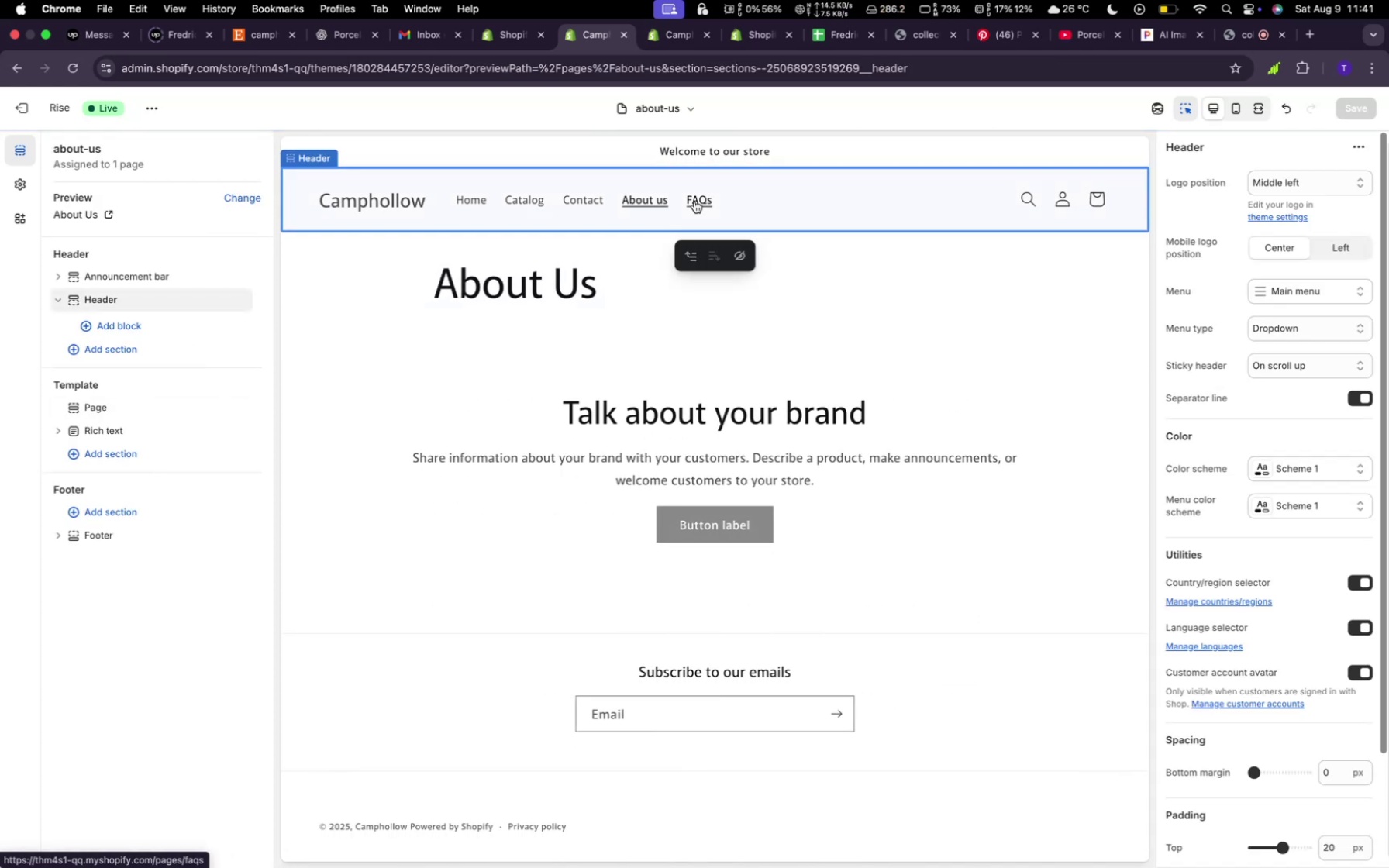 
left_click([694, 201])
 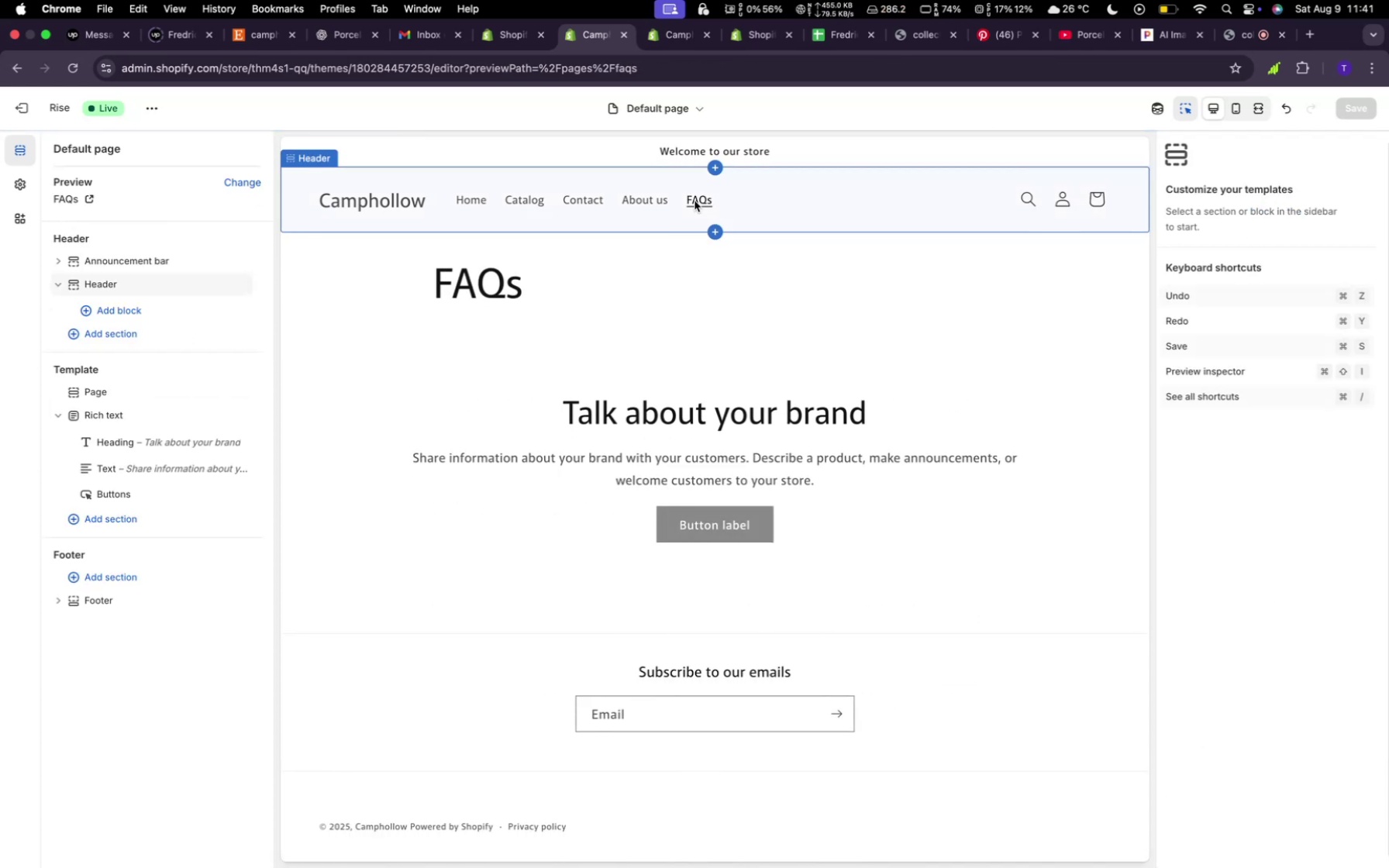 
scroll: coordinate [735, 584], scroll_direction: up, amount: 11.0
 